 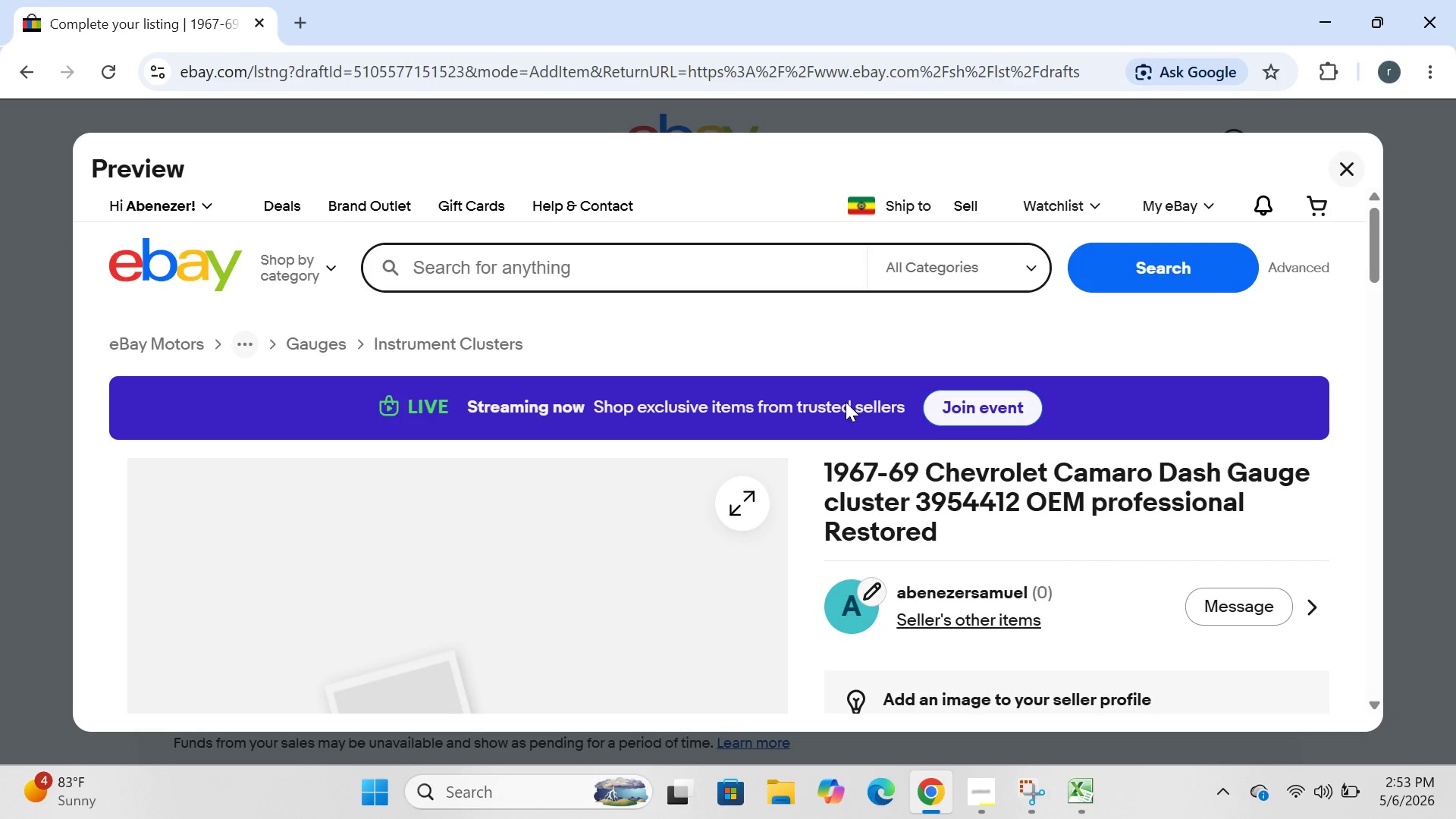 
left_click([507, 797])
 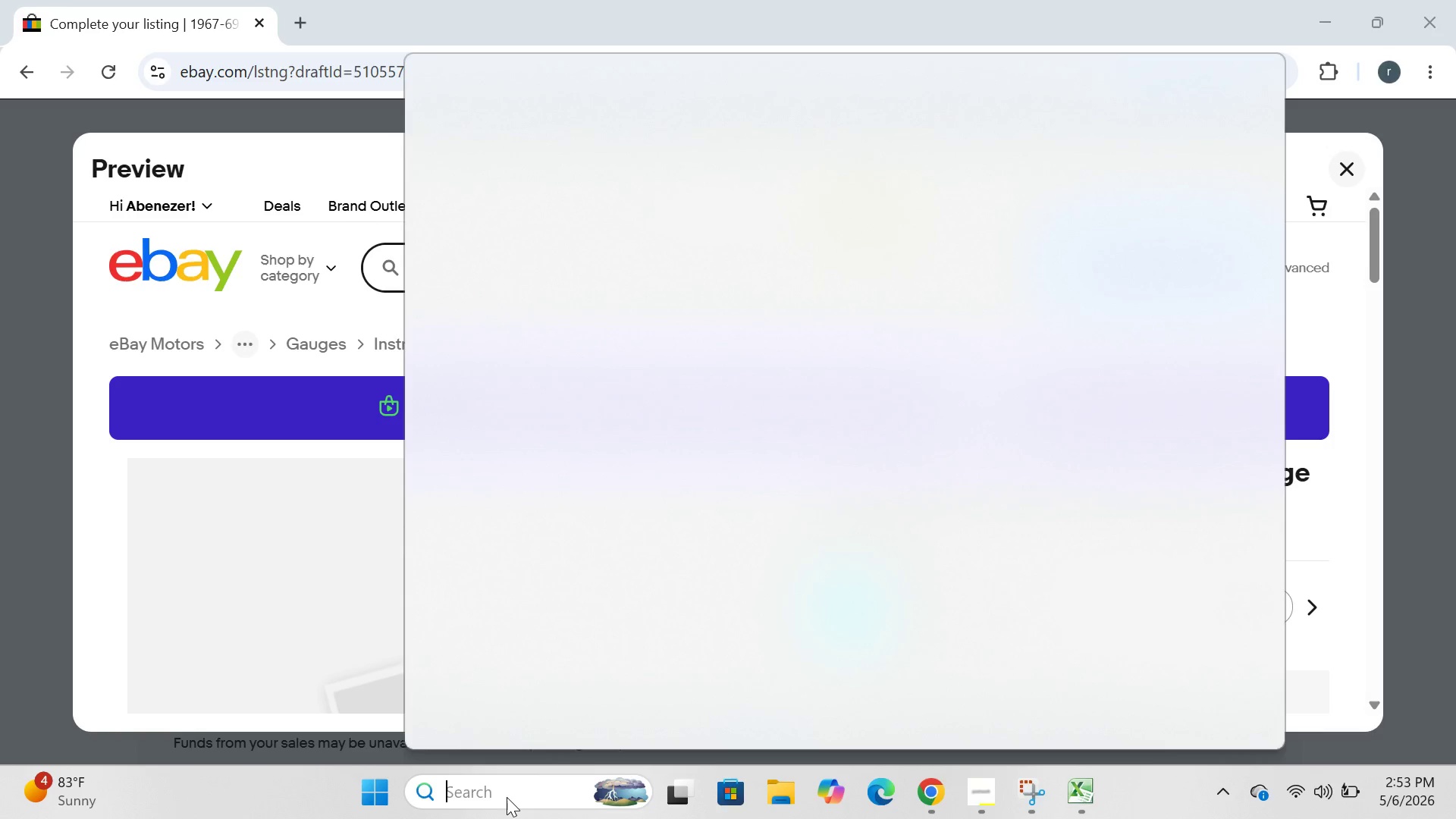 
key(N)
 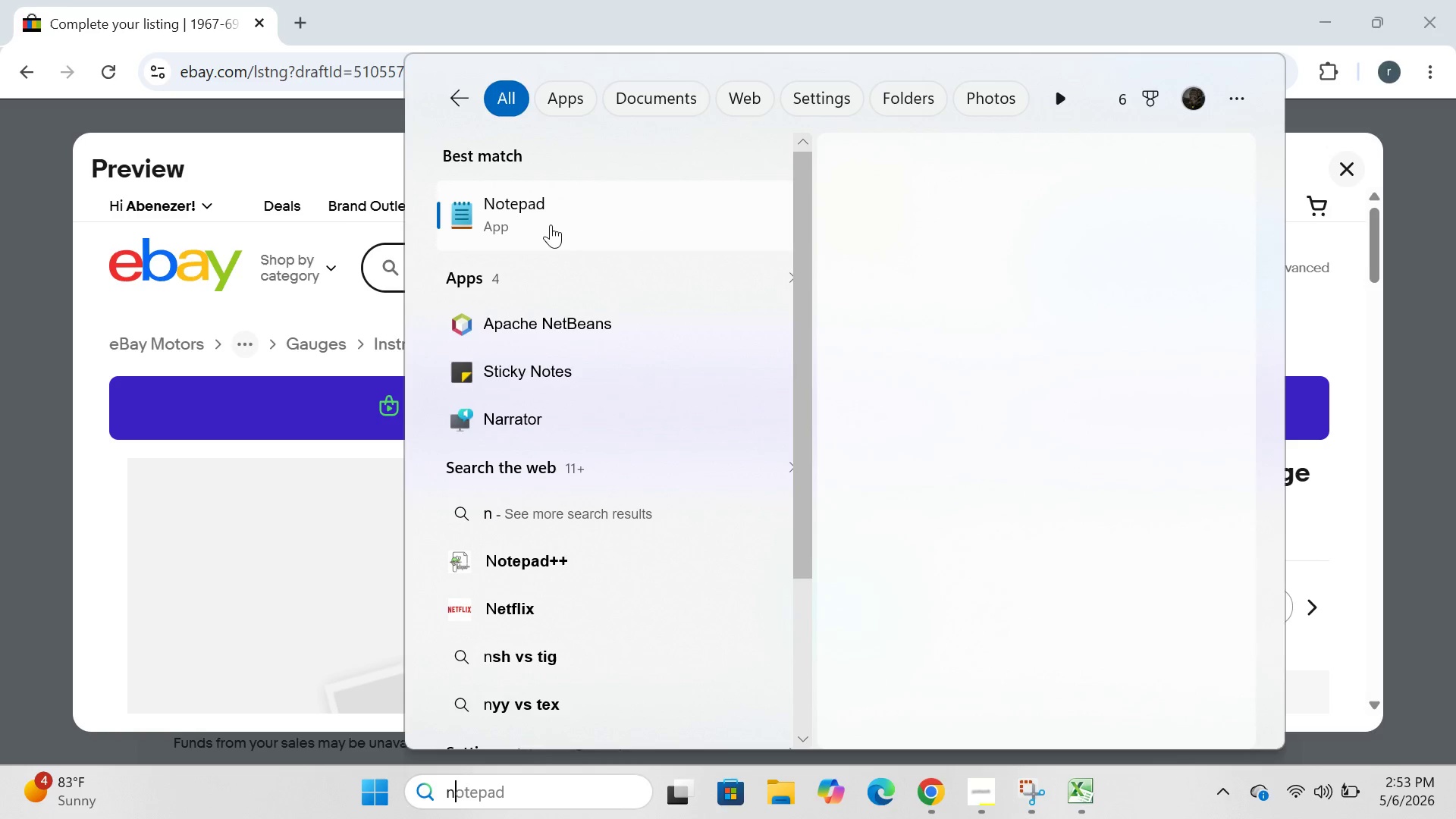 
double_click([551, 224])
 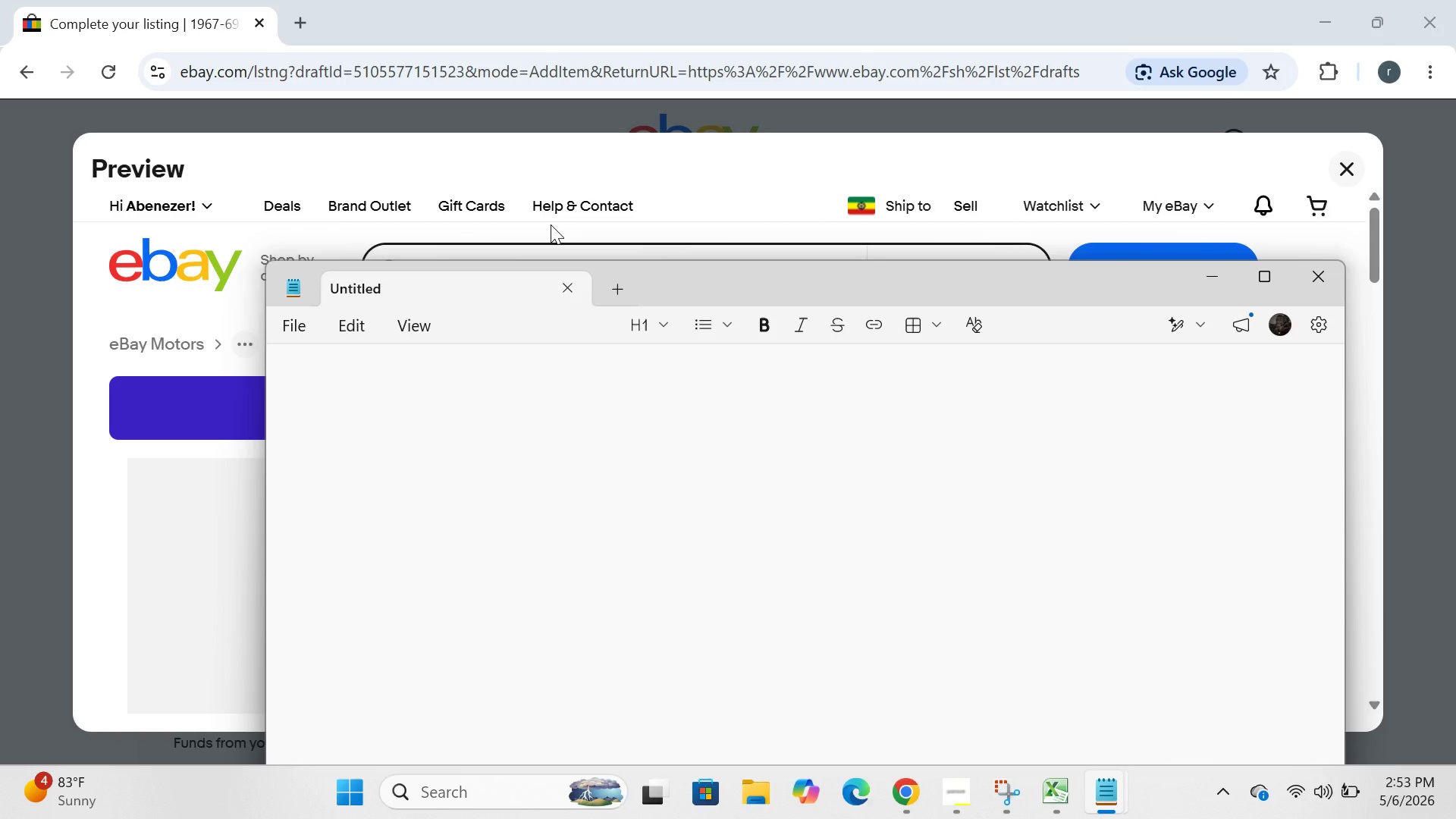 
wait(22.17)
 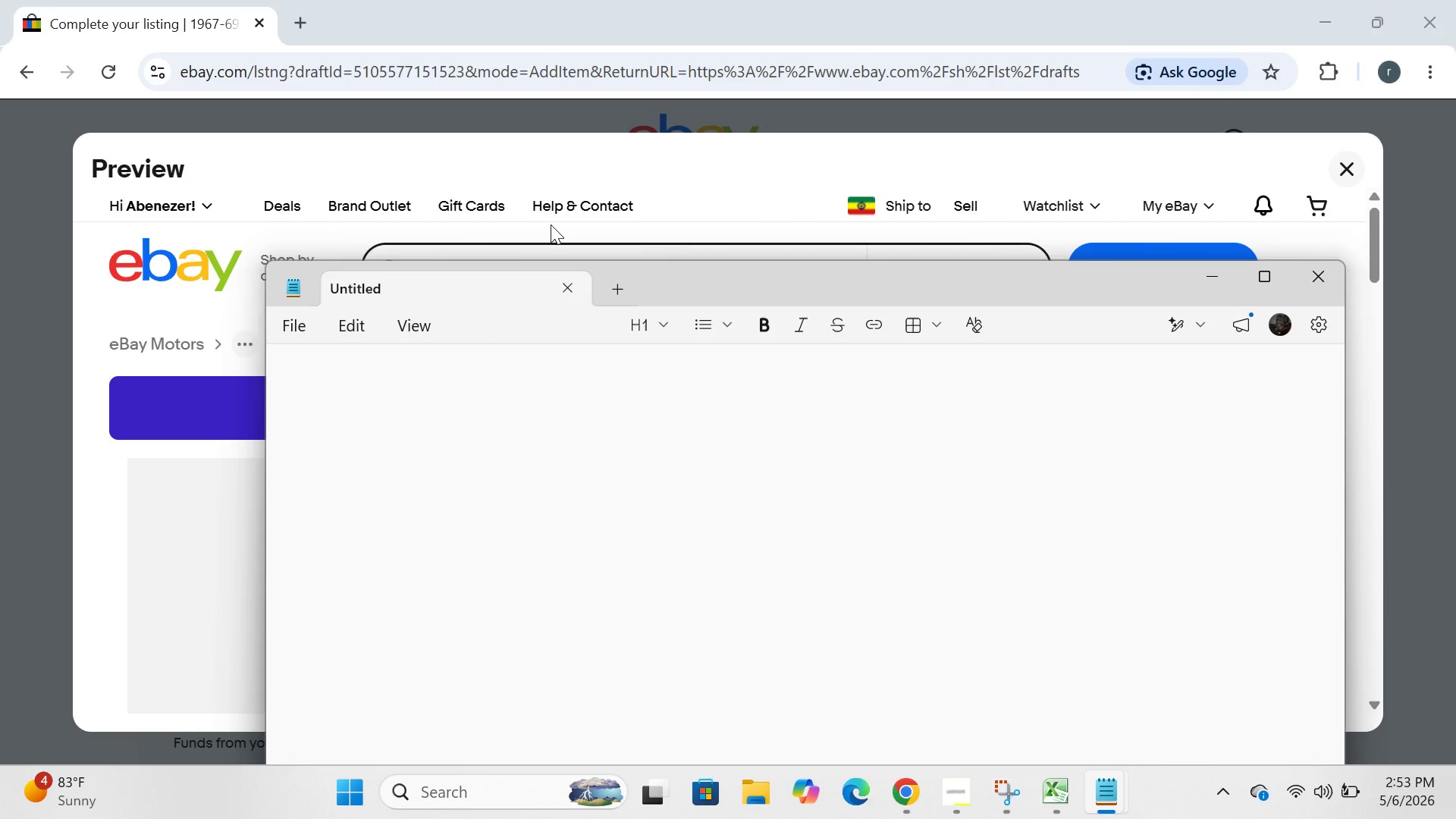 
left_click([1283, 276])
 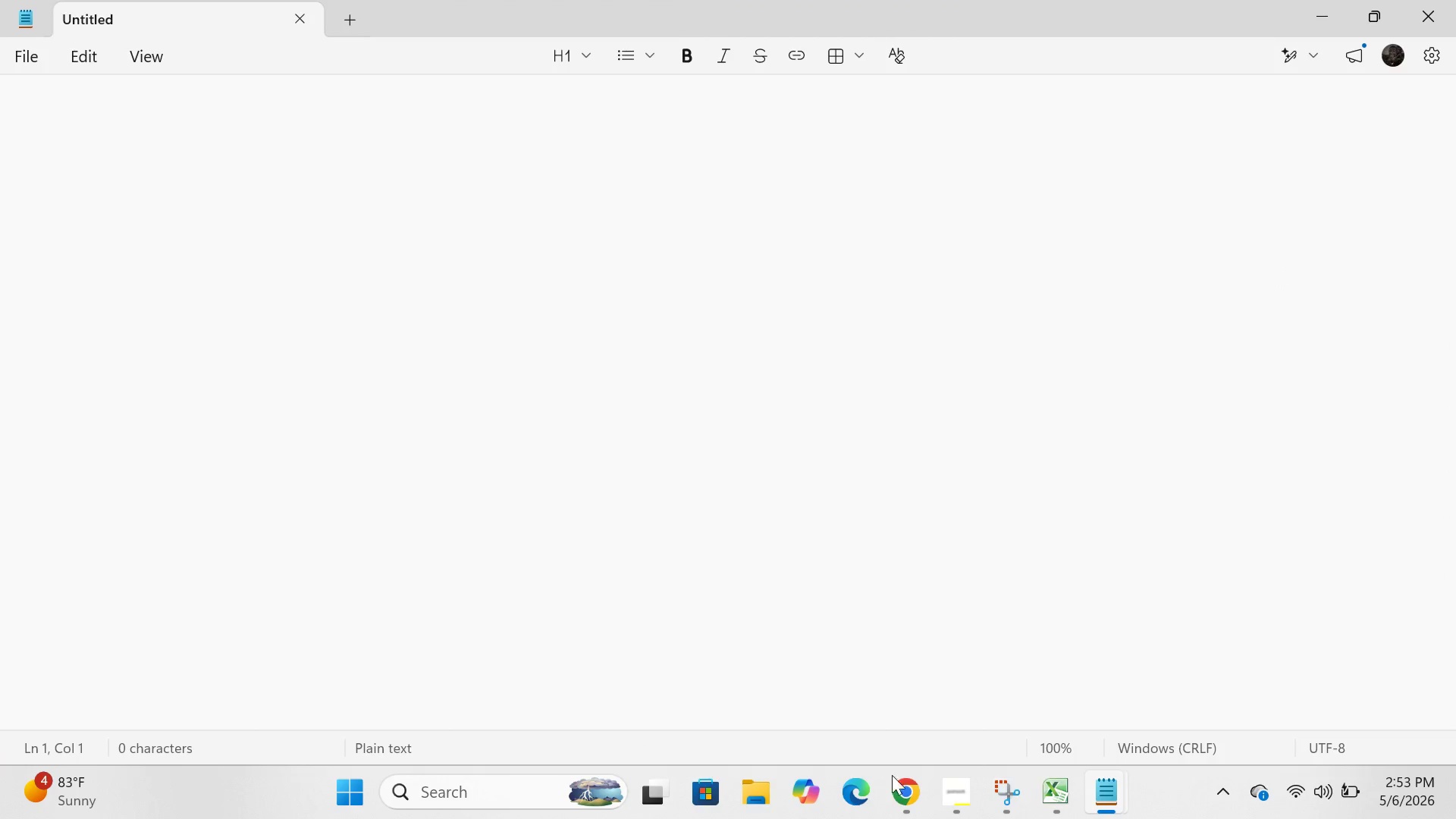 
left_click([896, 792])
 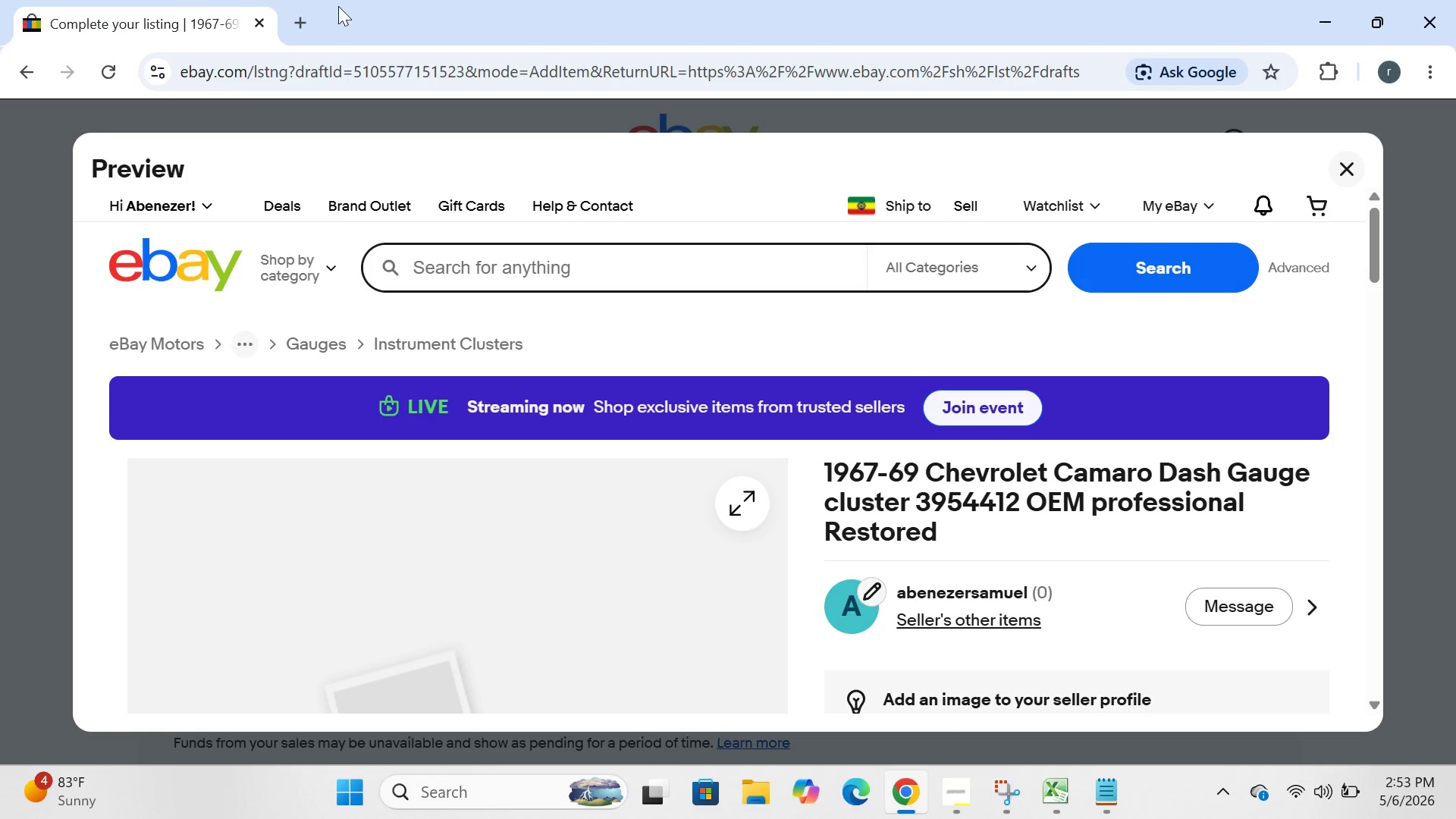 
left_click([302, 15])
 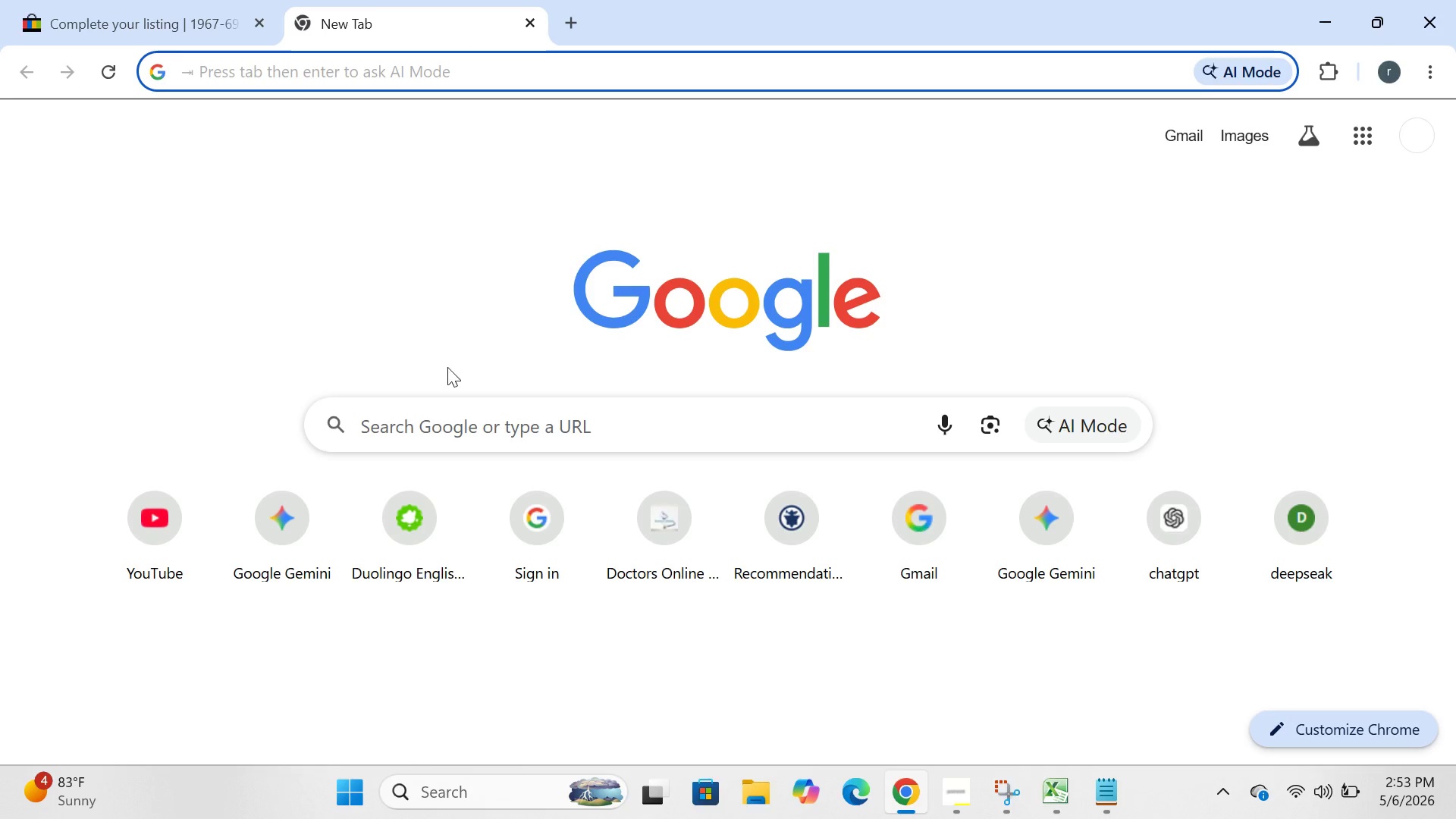 
left_click([422, 406])
 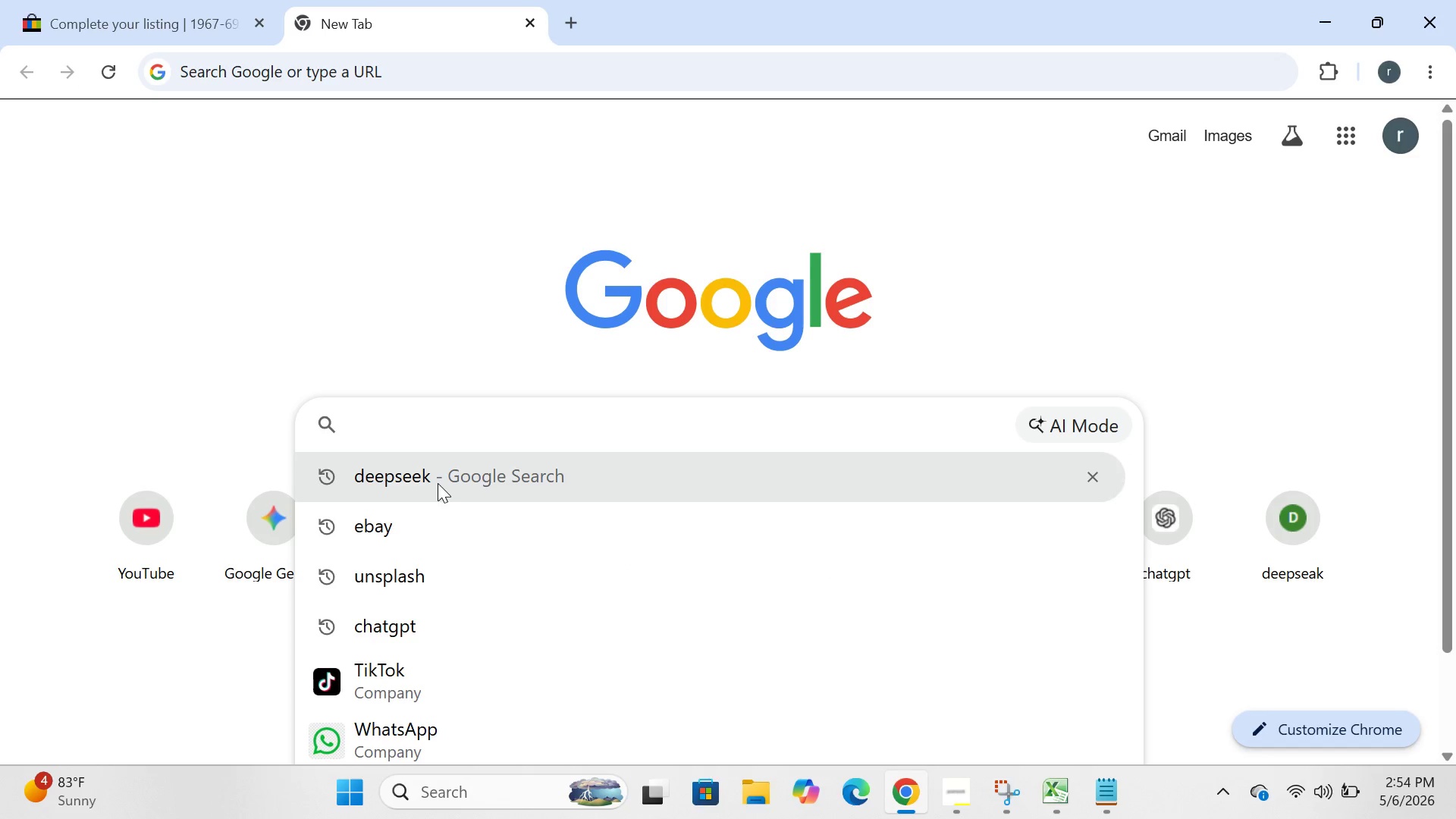 
left_click([438, 483])
 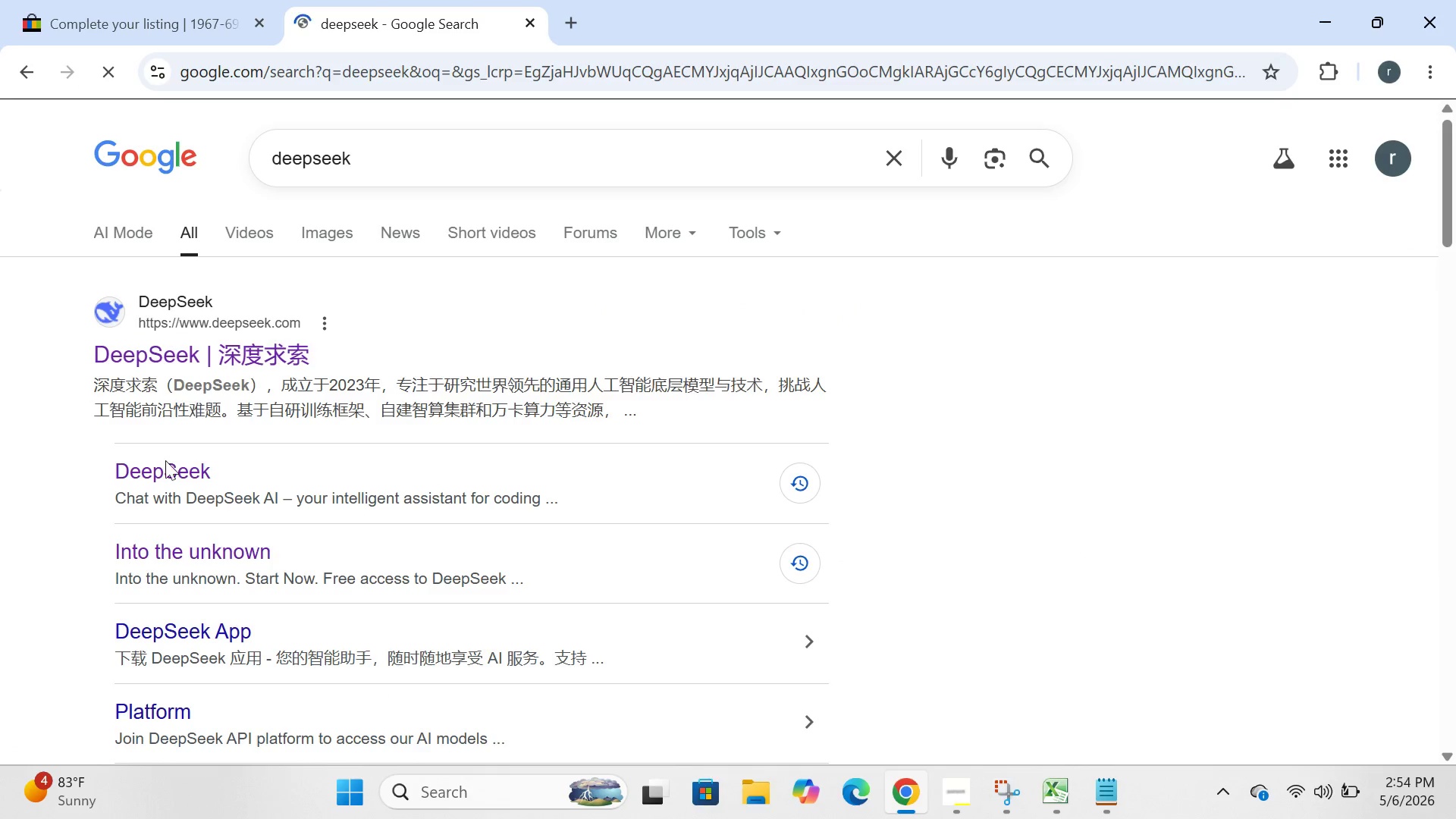 
left_click([174, 474])
 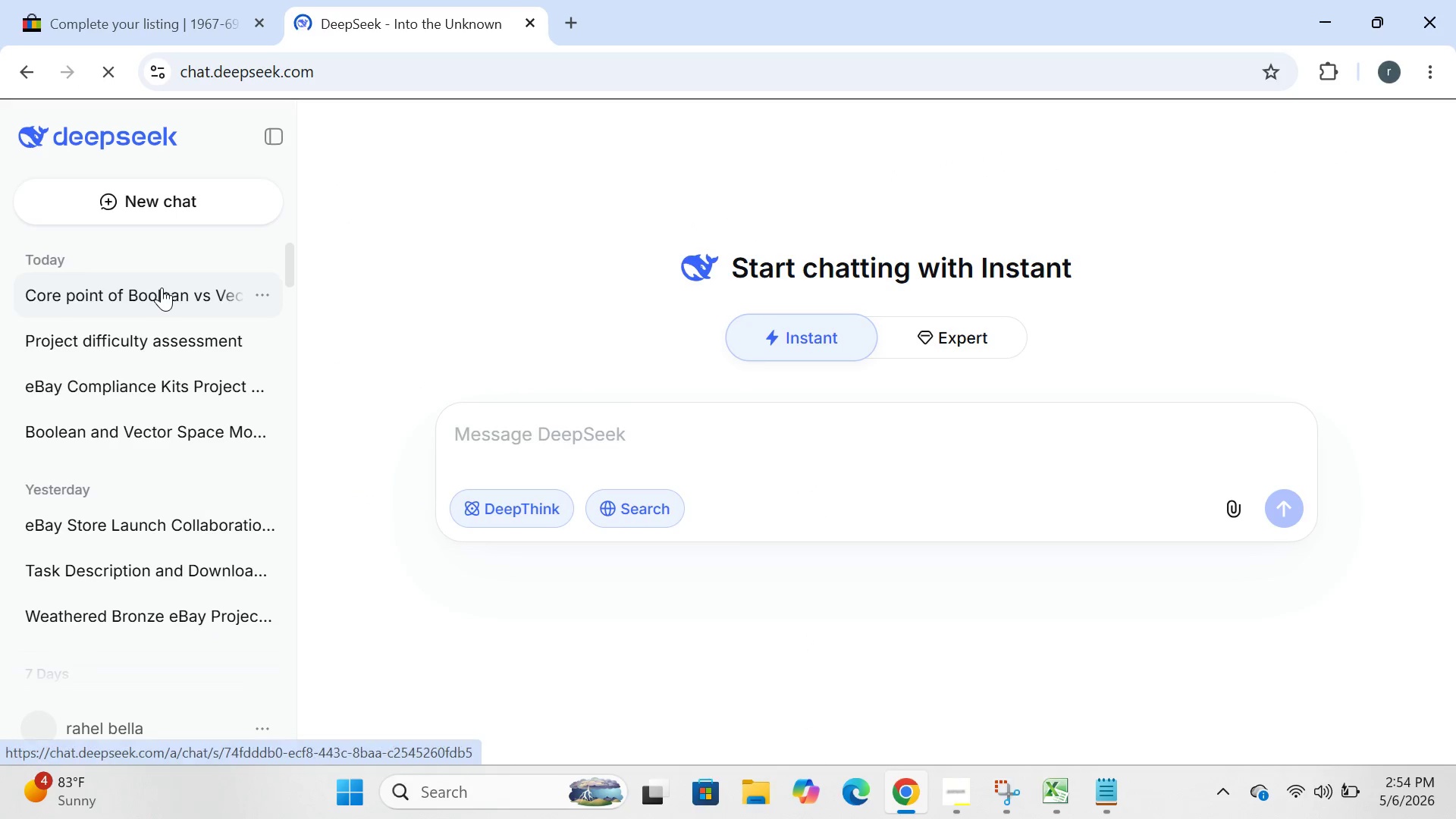 
left_click([156, 290])
 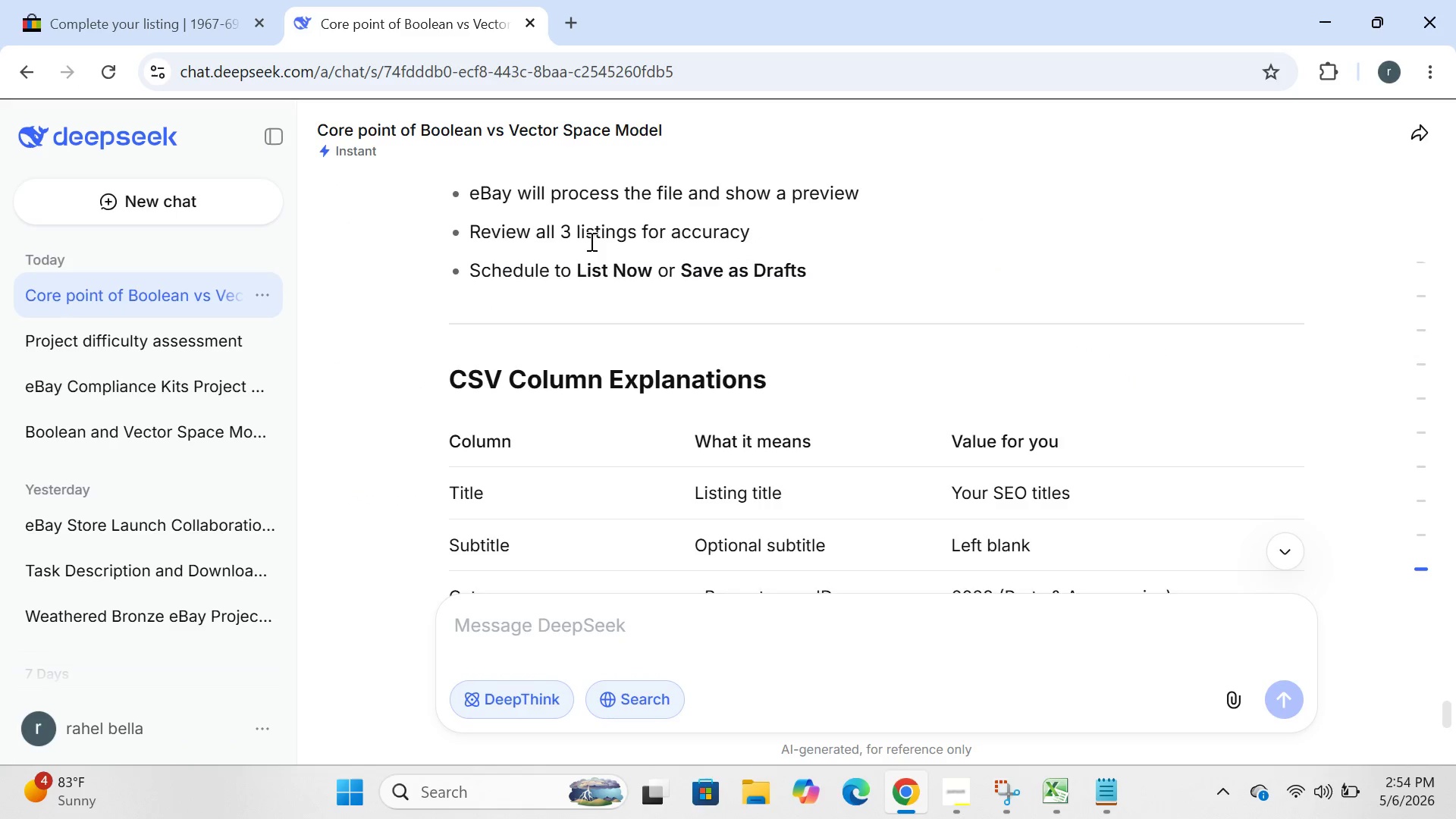 
wait(10.17)
 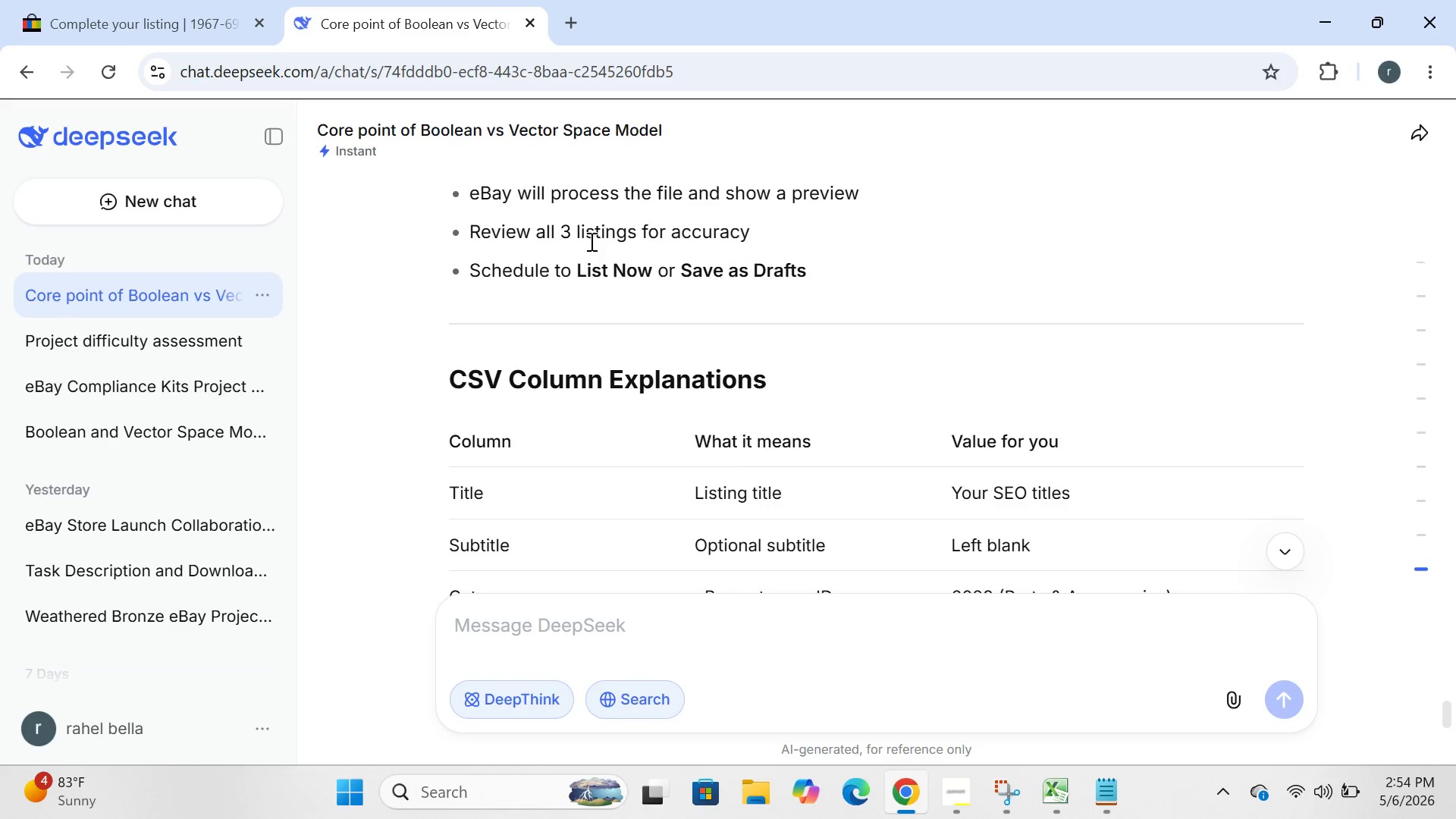 
left_click([1122, 195])
 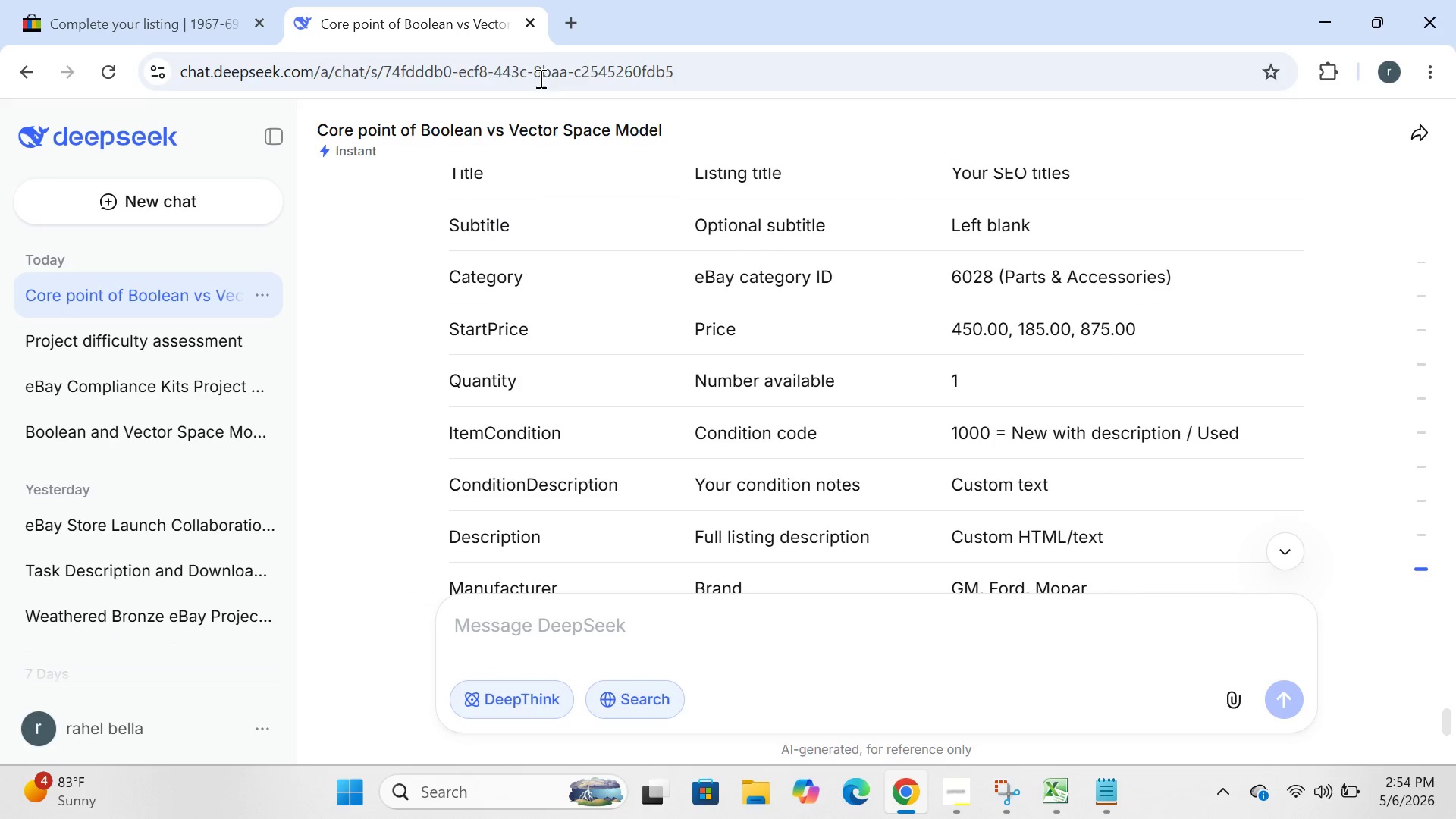 
left_click([537, 12])
 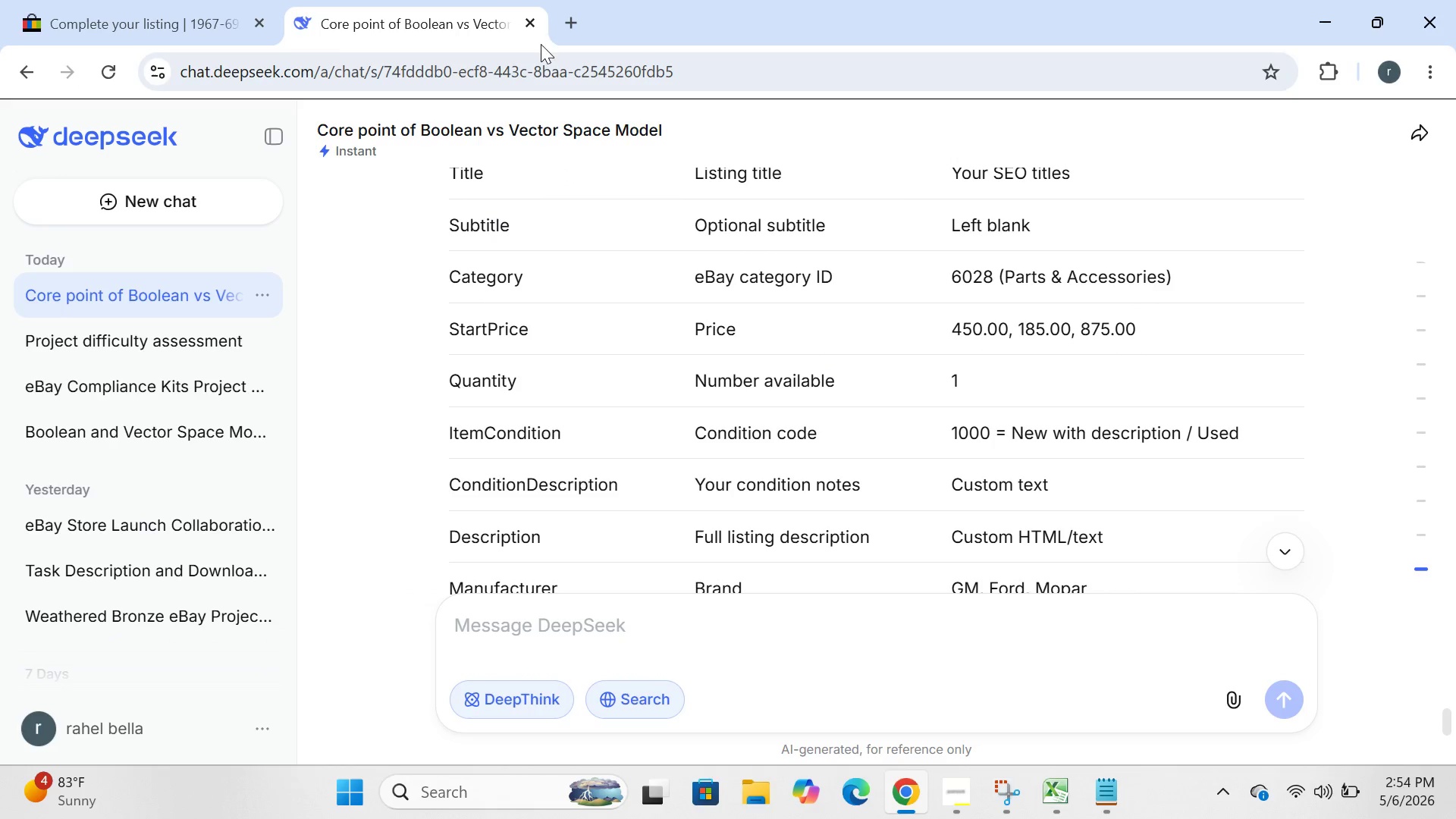 
left_click([529, 24])
 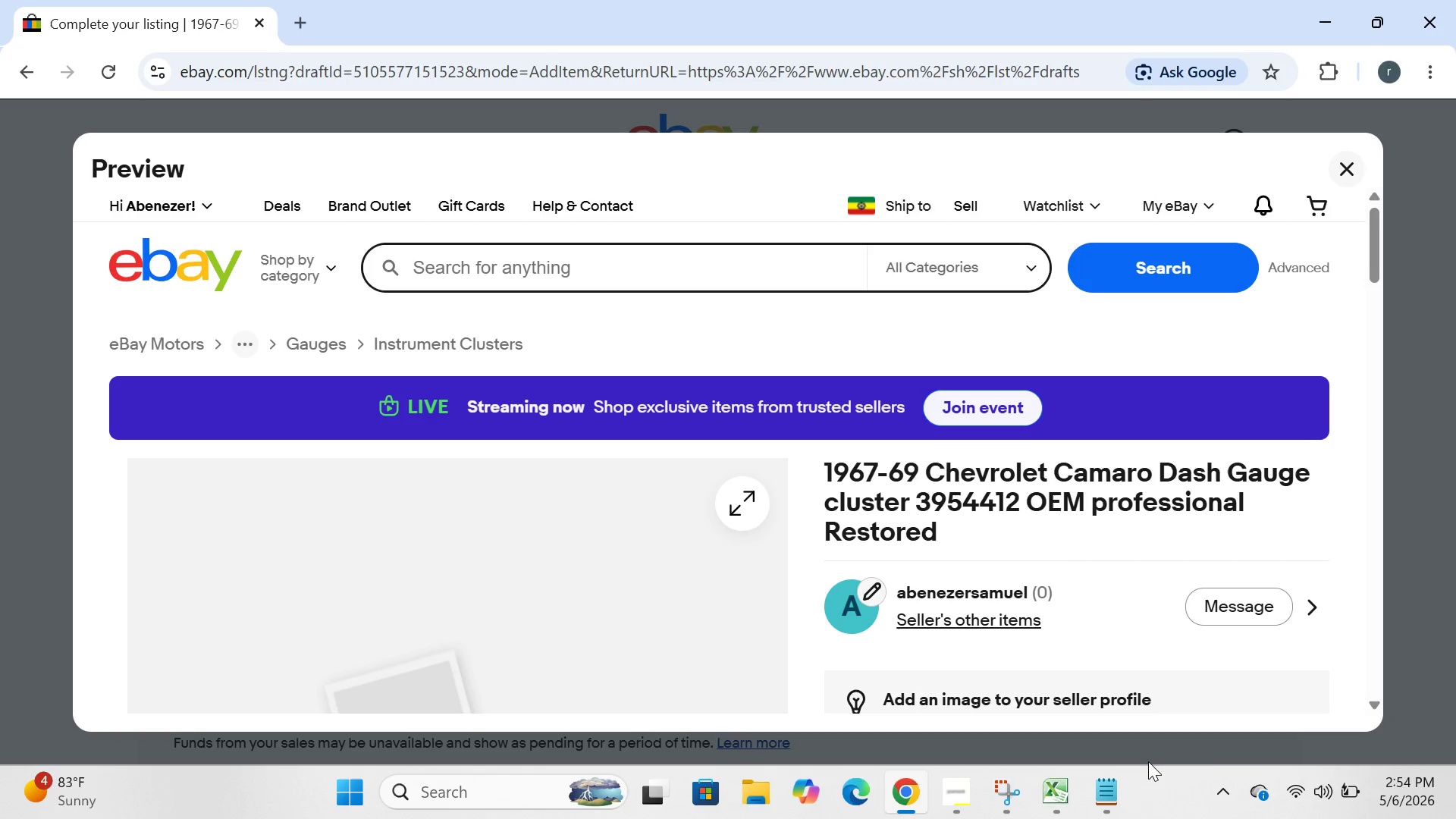 
left_click([1125, 793])
 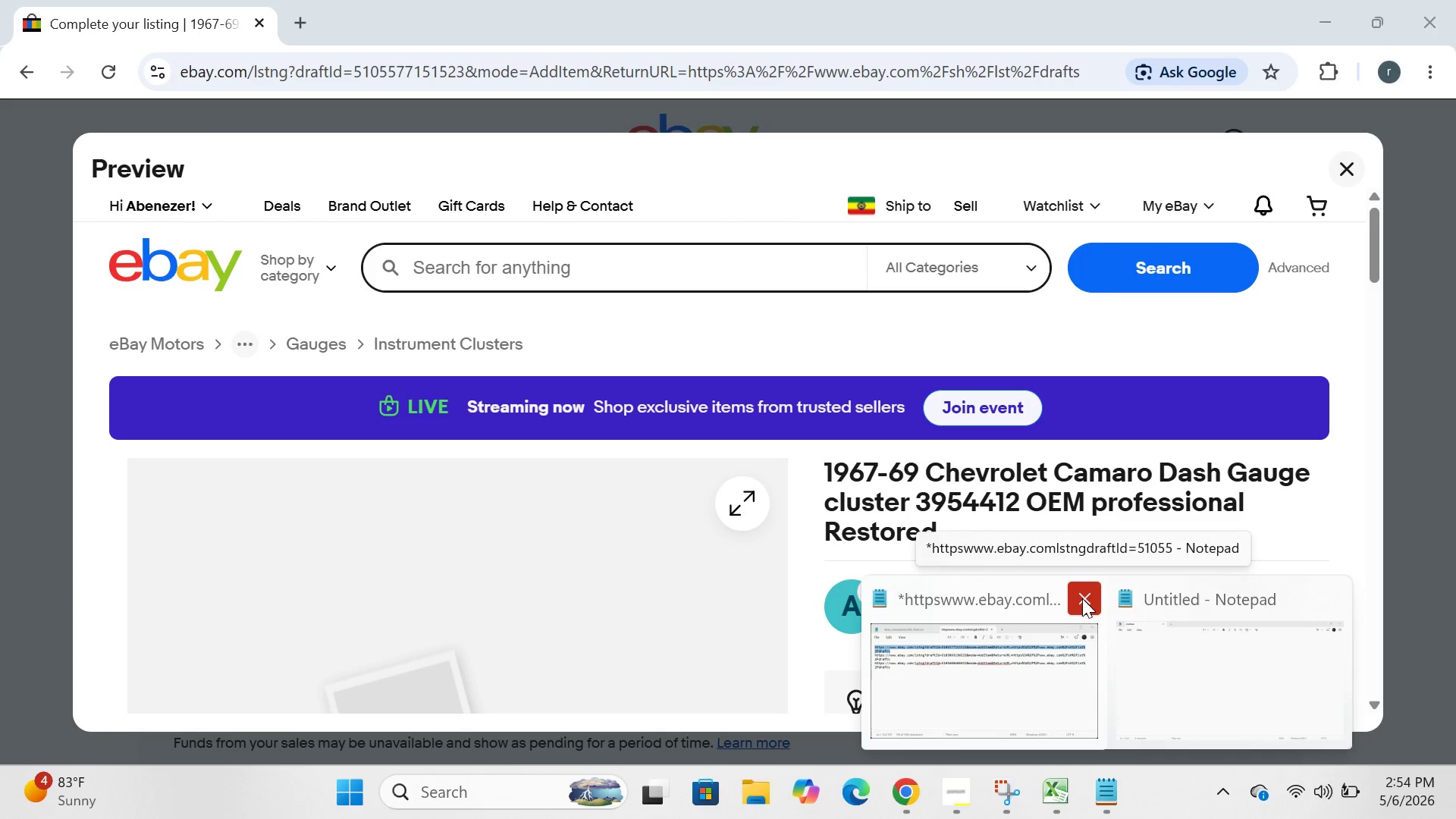 
left_click([1181, 700])
 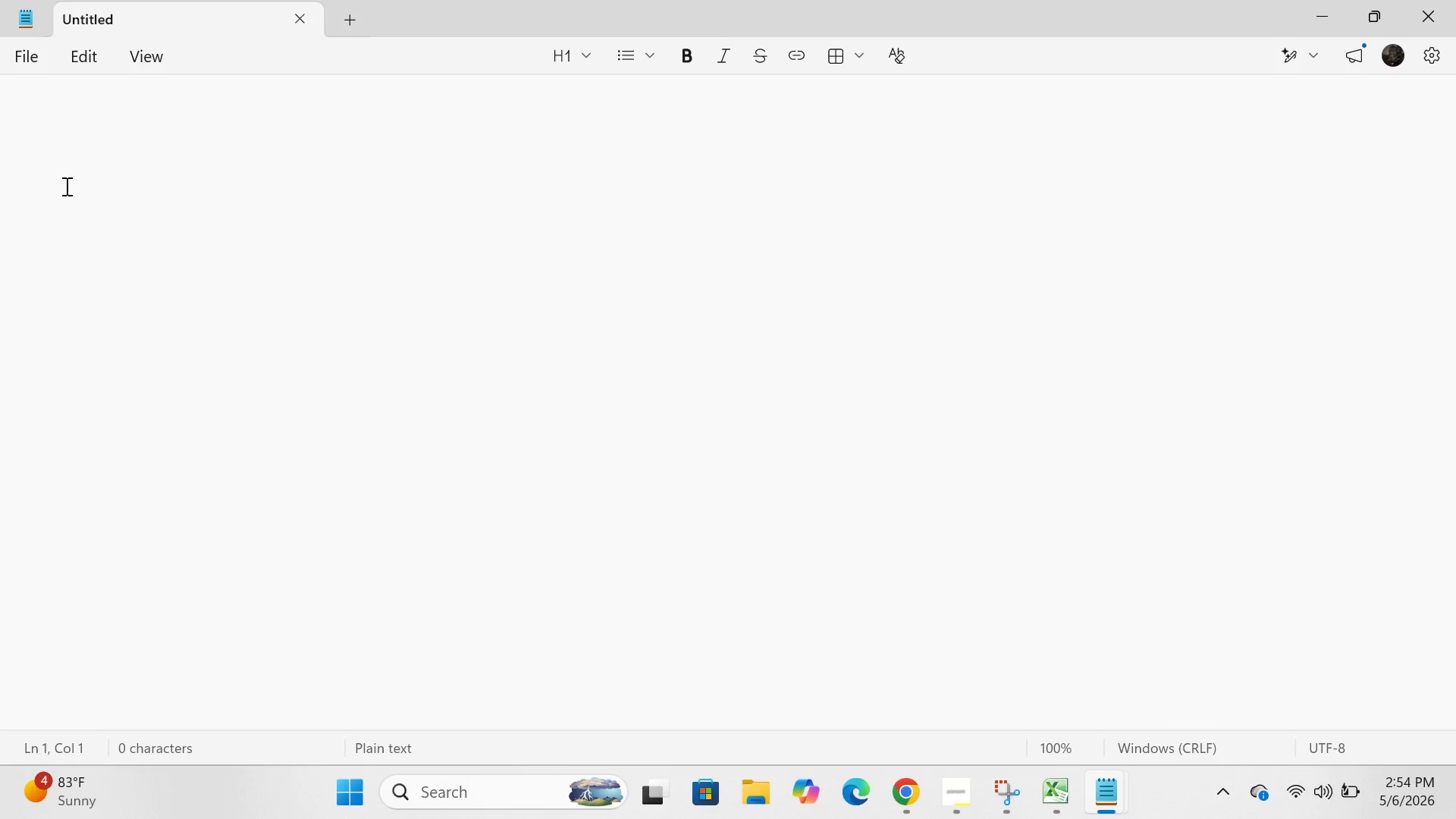 
left_click([67, 173])
 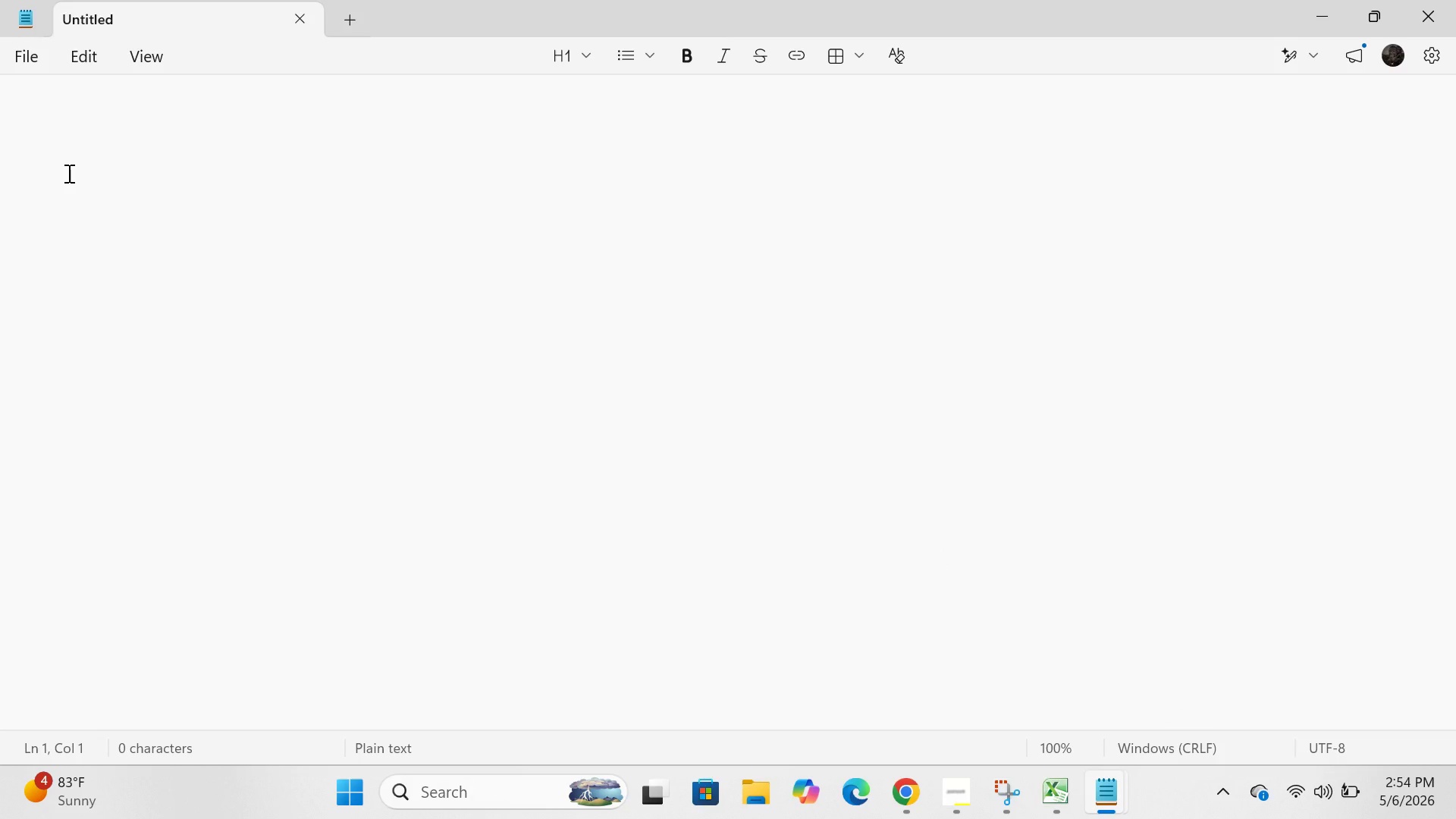 
hold_key(key=ControlLeft, duration=0.45)
 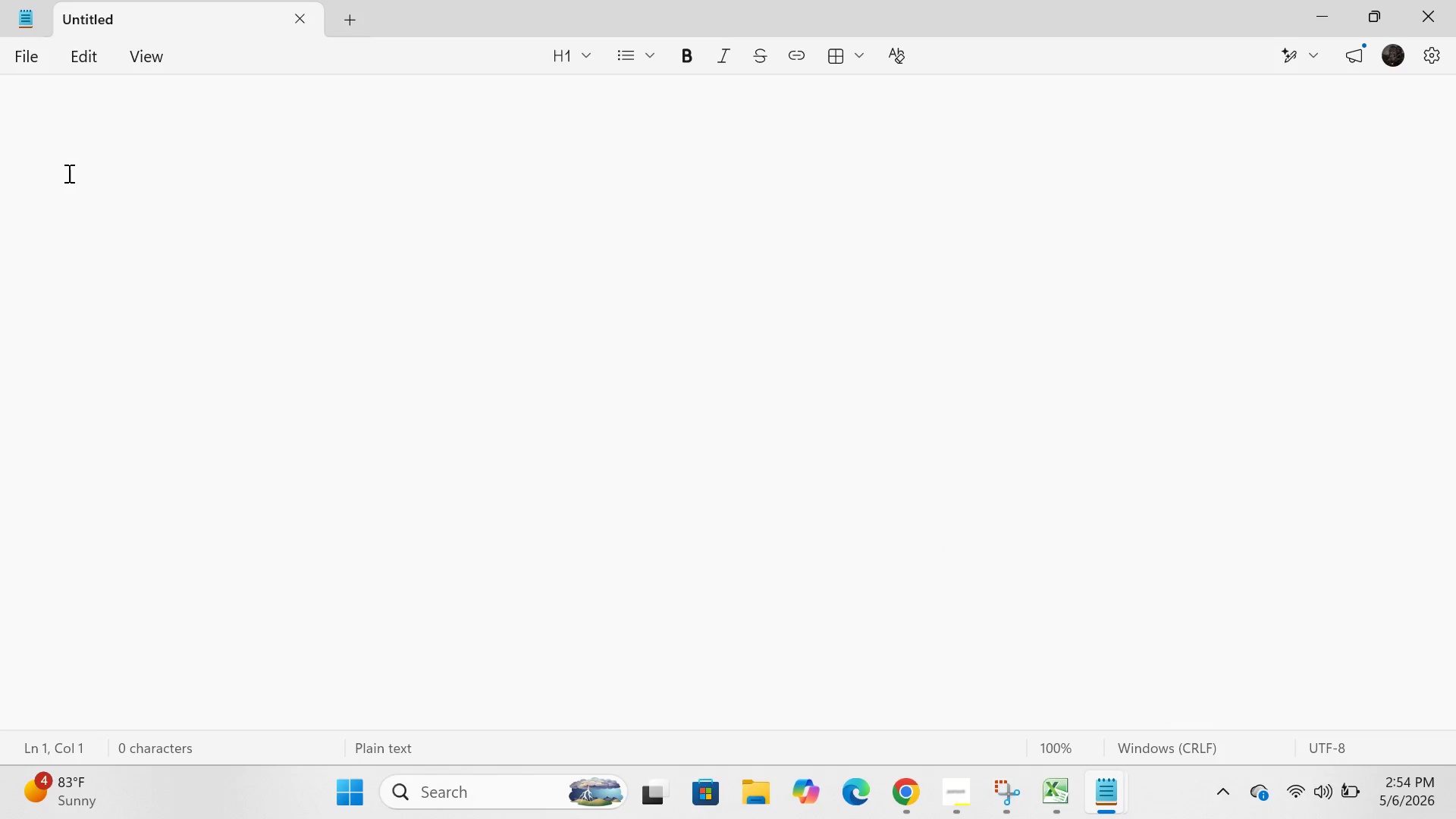 
hold_key(key=ControlLeft, duration=0.44)
 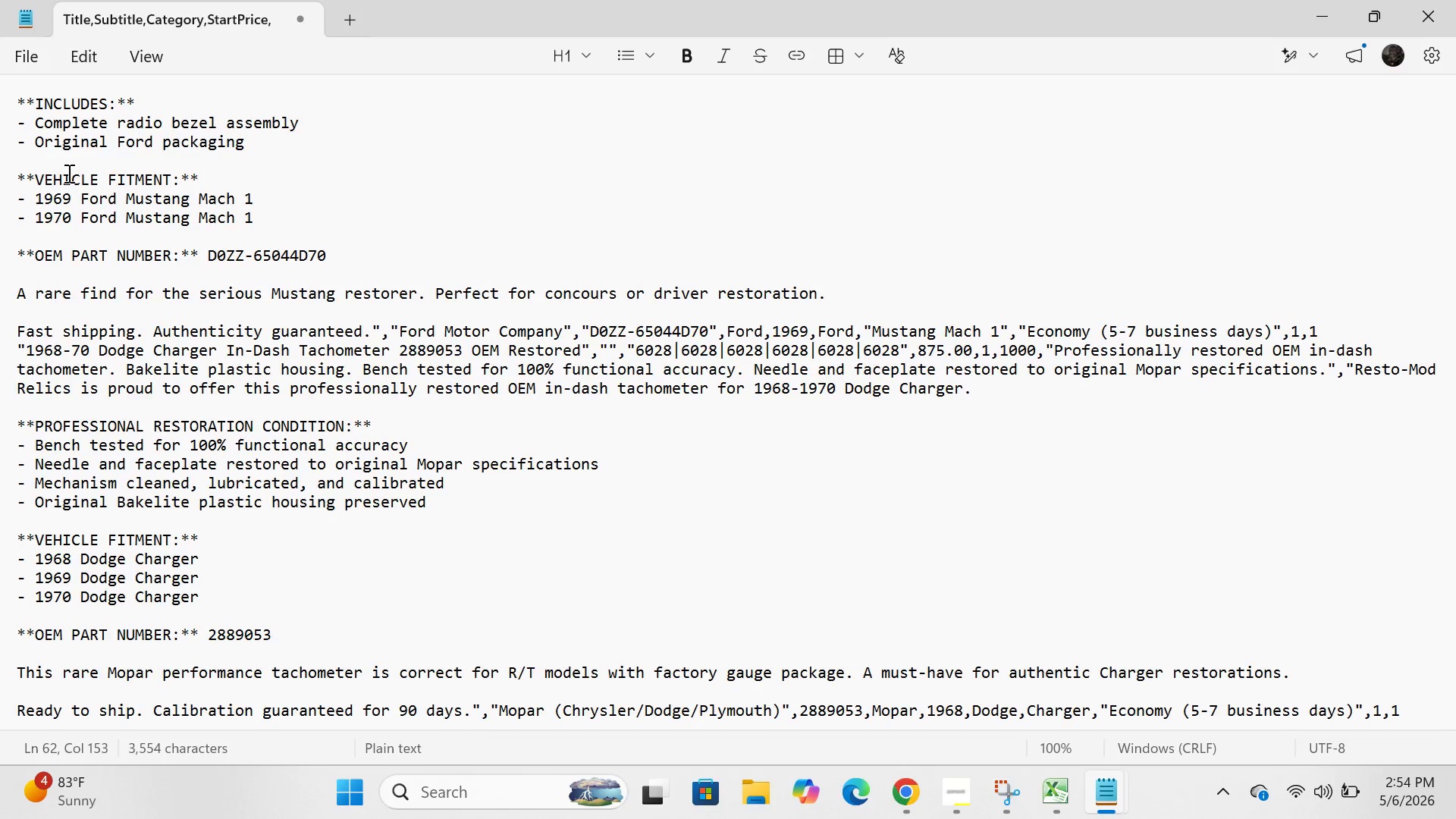 
hold_key(key=V, duration=0.39)
 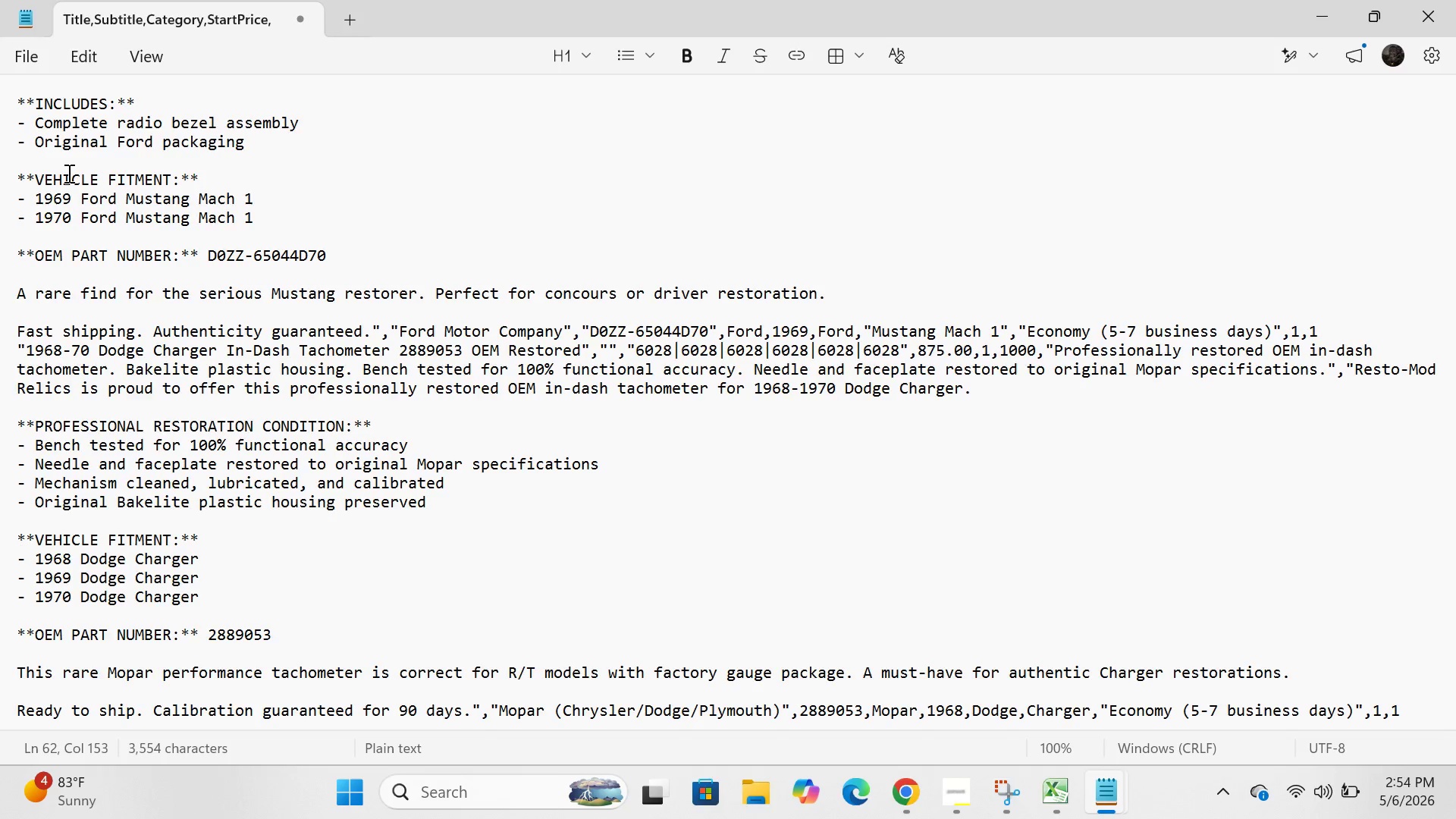 
scroll: coordinate [67, 173], scroll_direction: down, amount: 15.0
 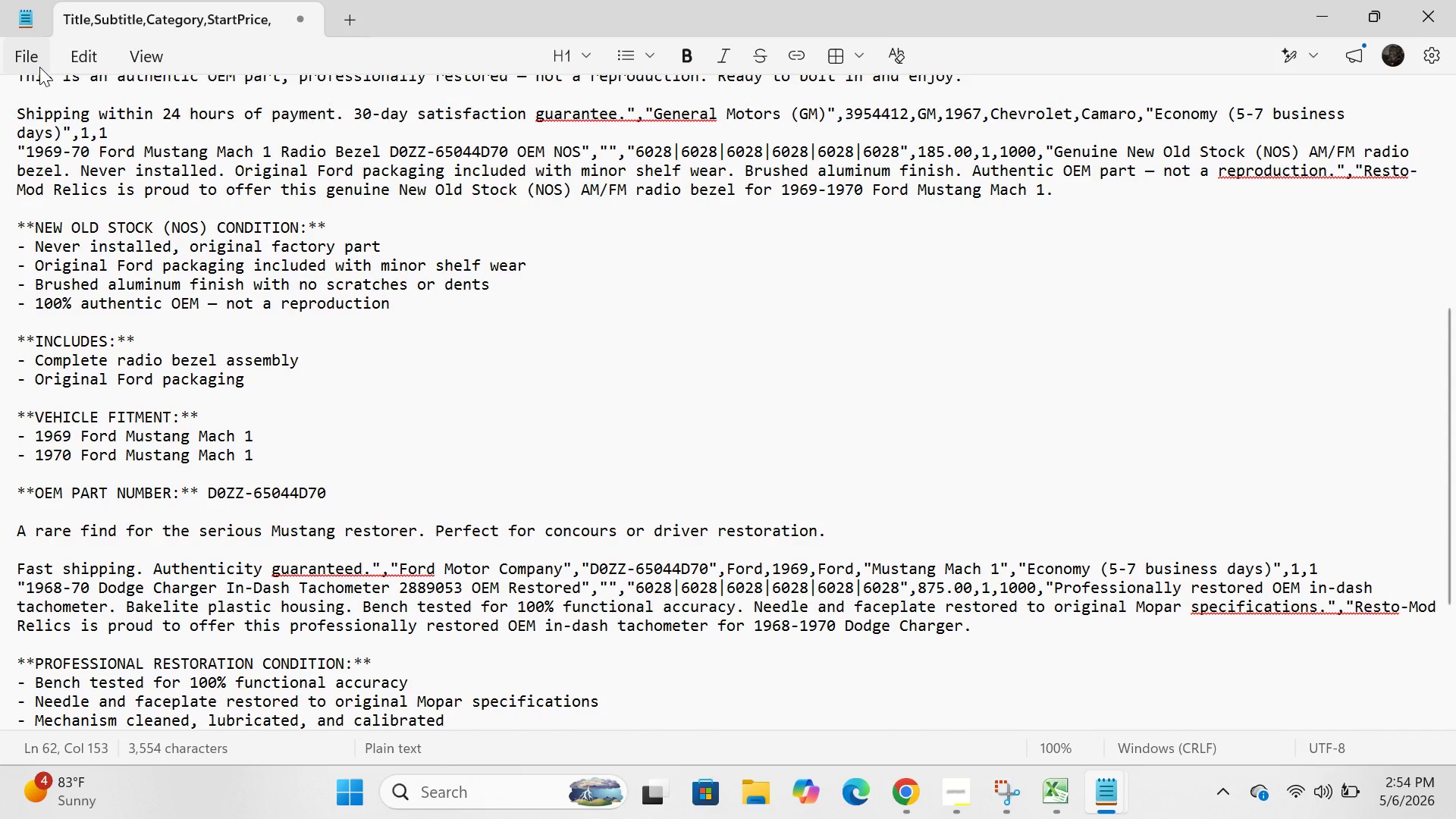 
left_click([39, 67])
 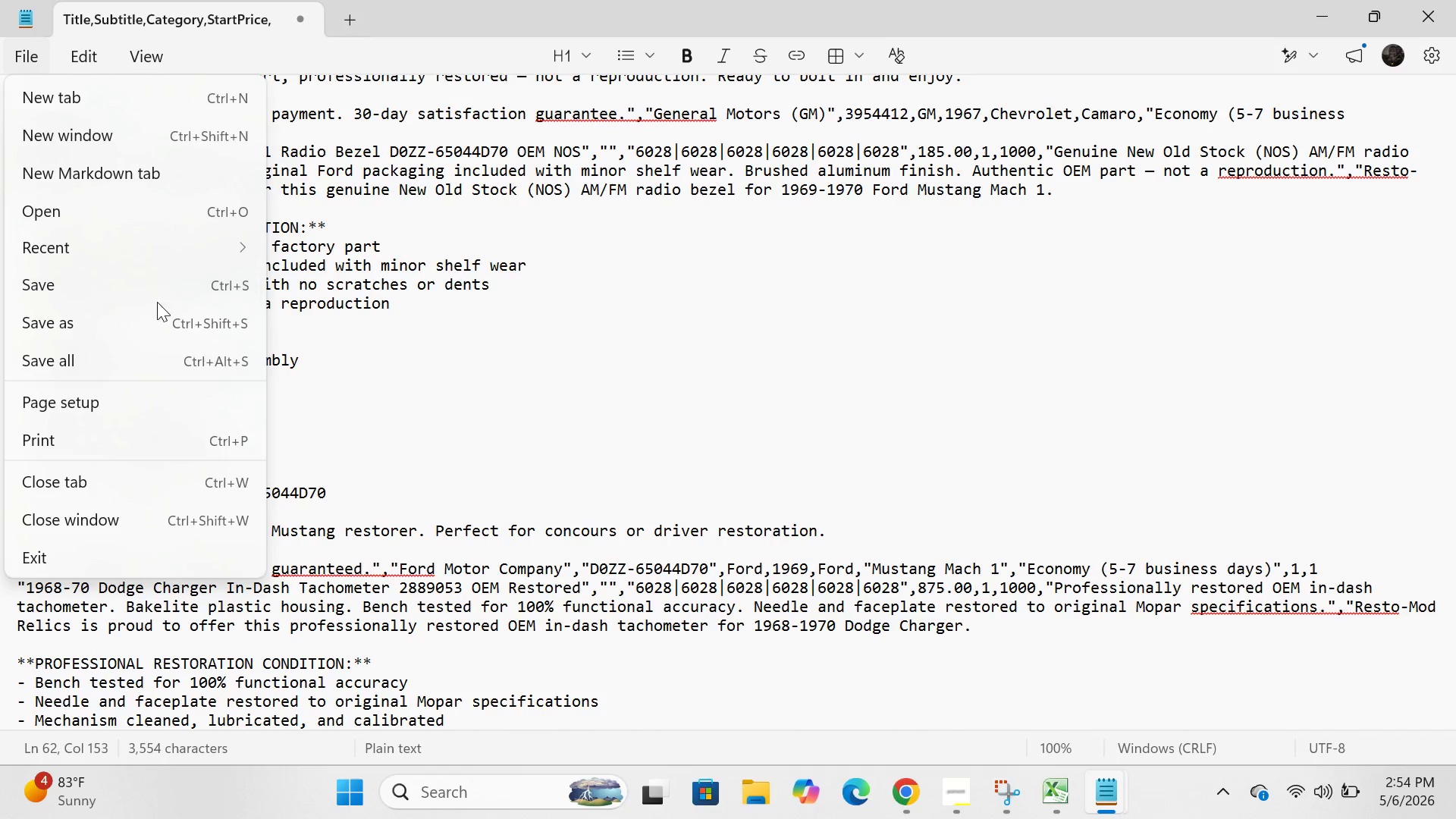 
scroll: coordinate [39, 67], scroll_direction: up, amount: 3.0
 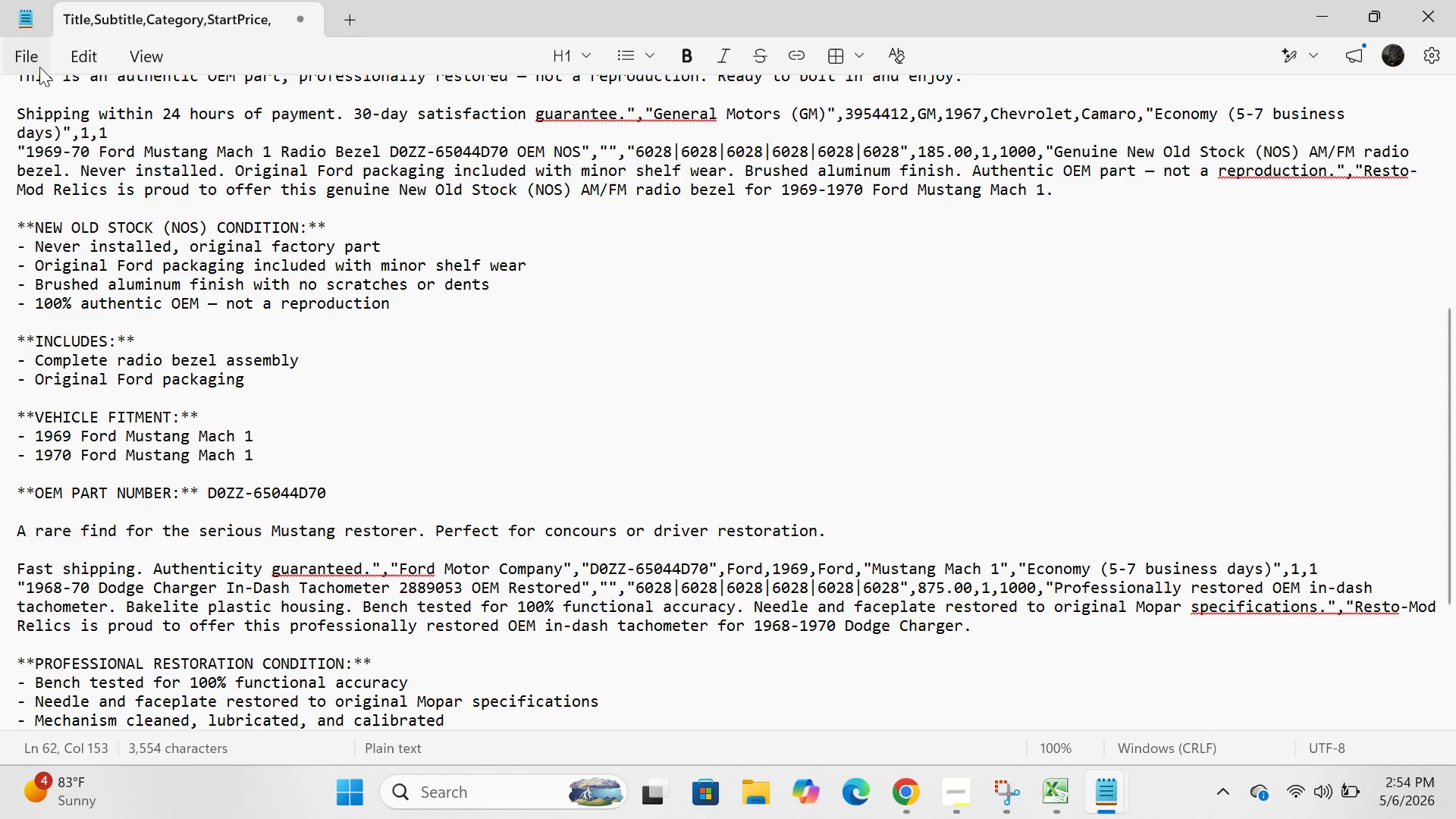 
left_click([162, 317])
 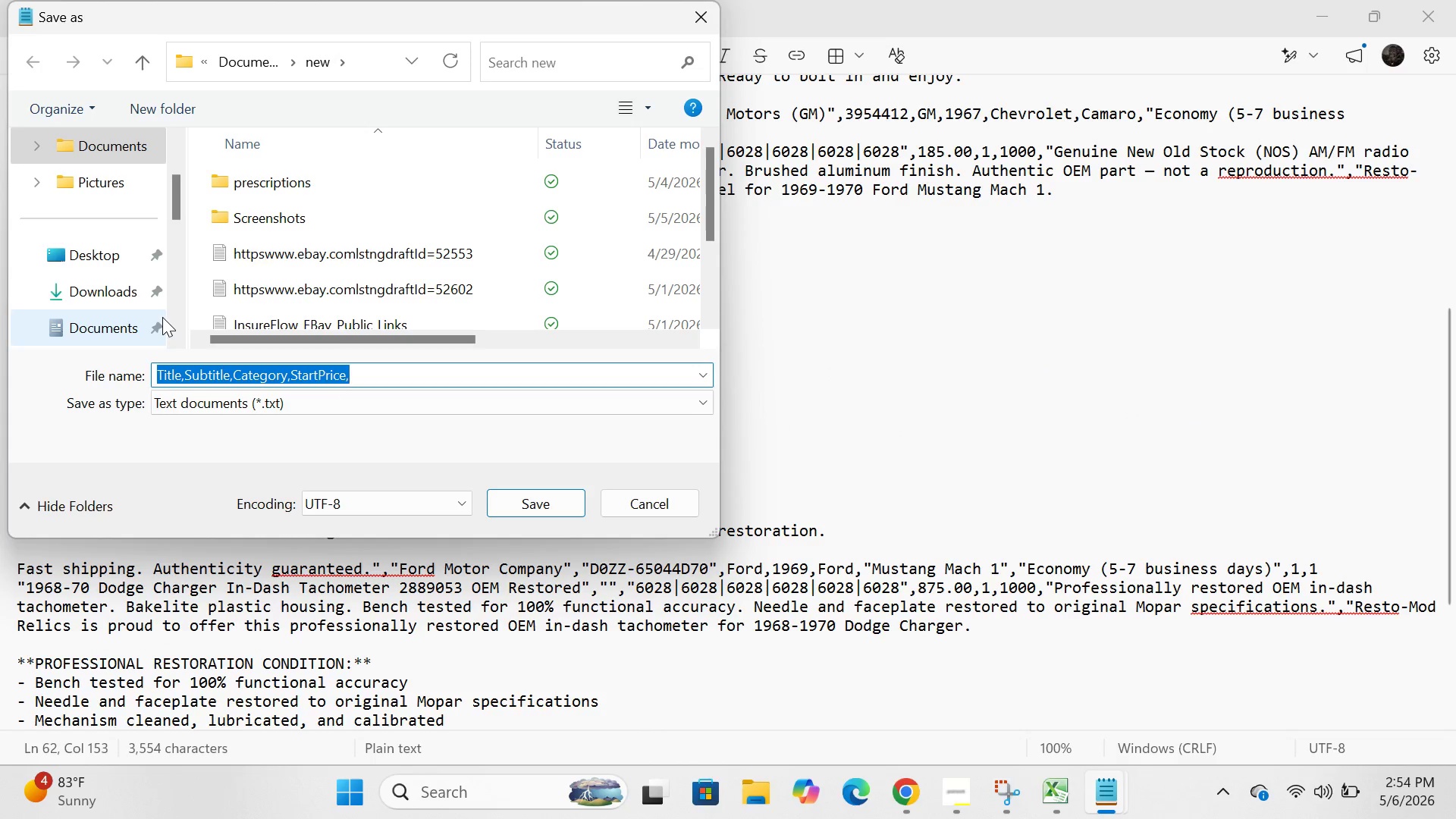 
key(Backspace)
 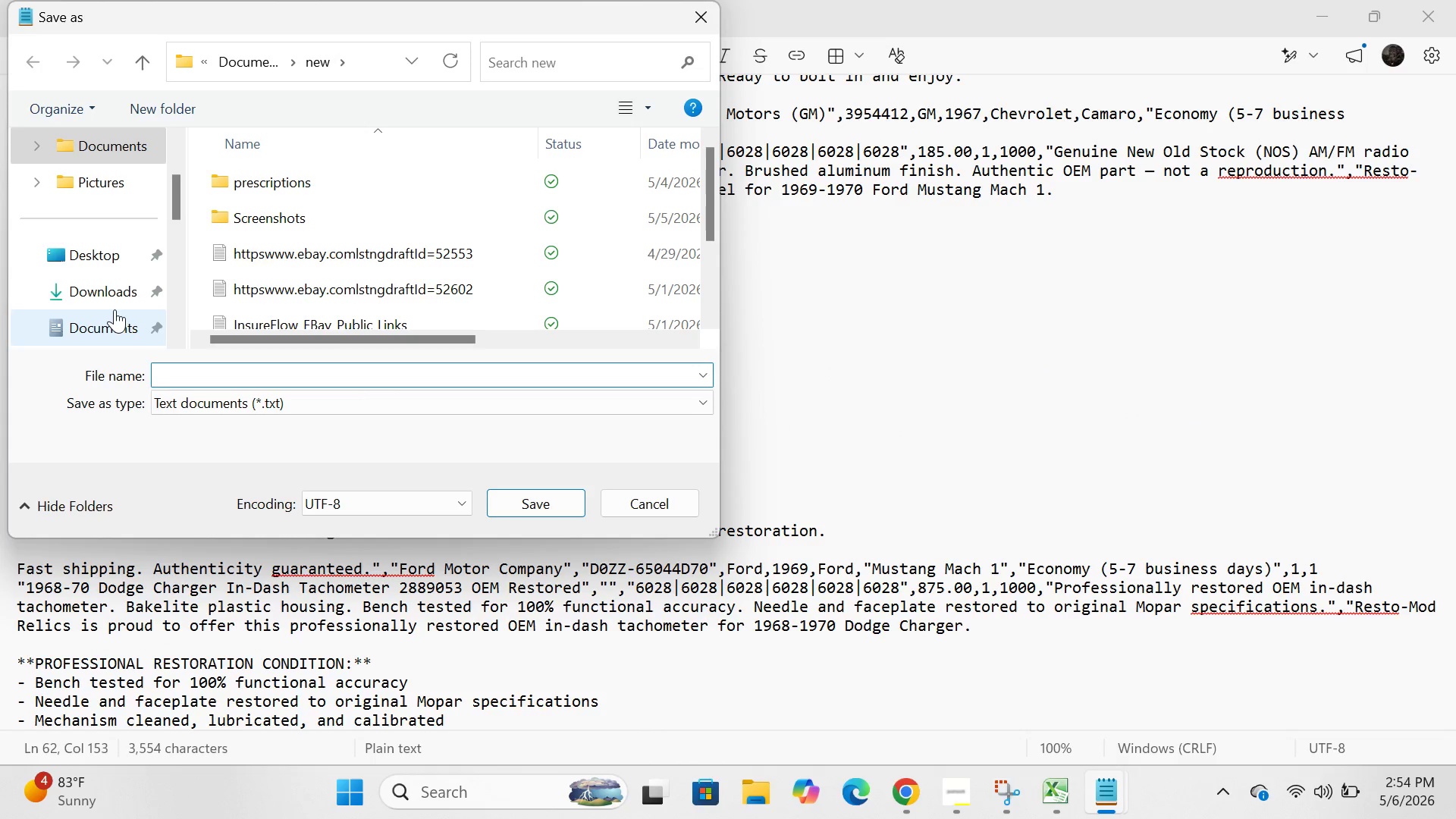 
scroll: coordinate [115, 309], scroll_direction: down, amount: 1.0
 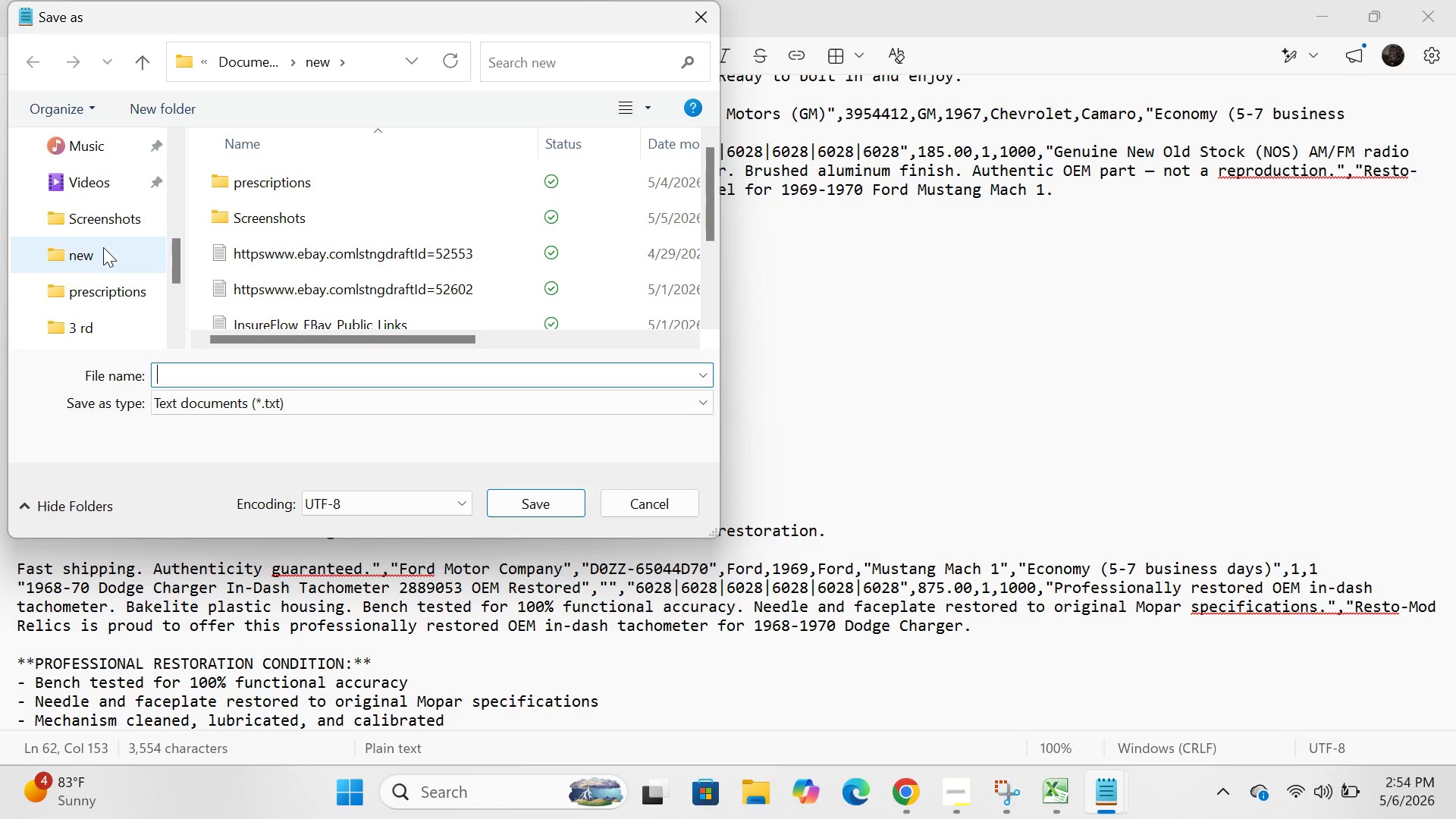 
double_click([103, 247])
 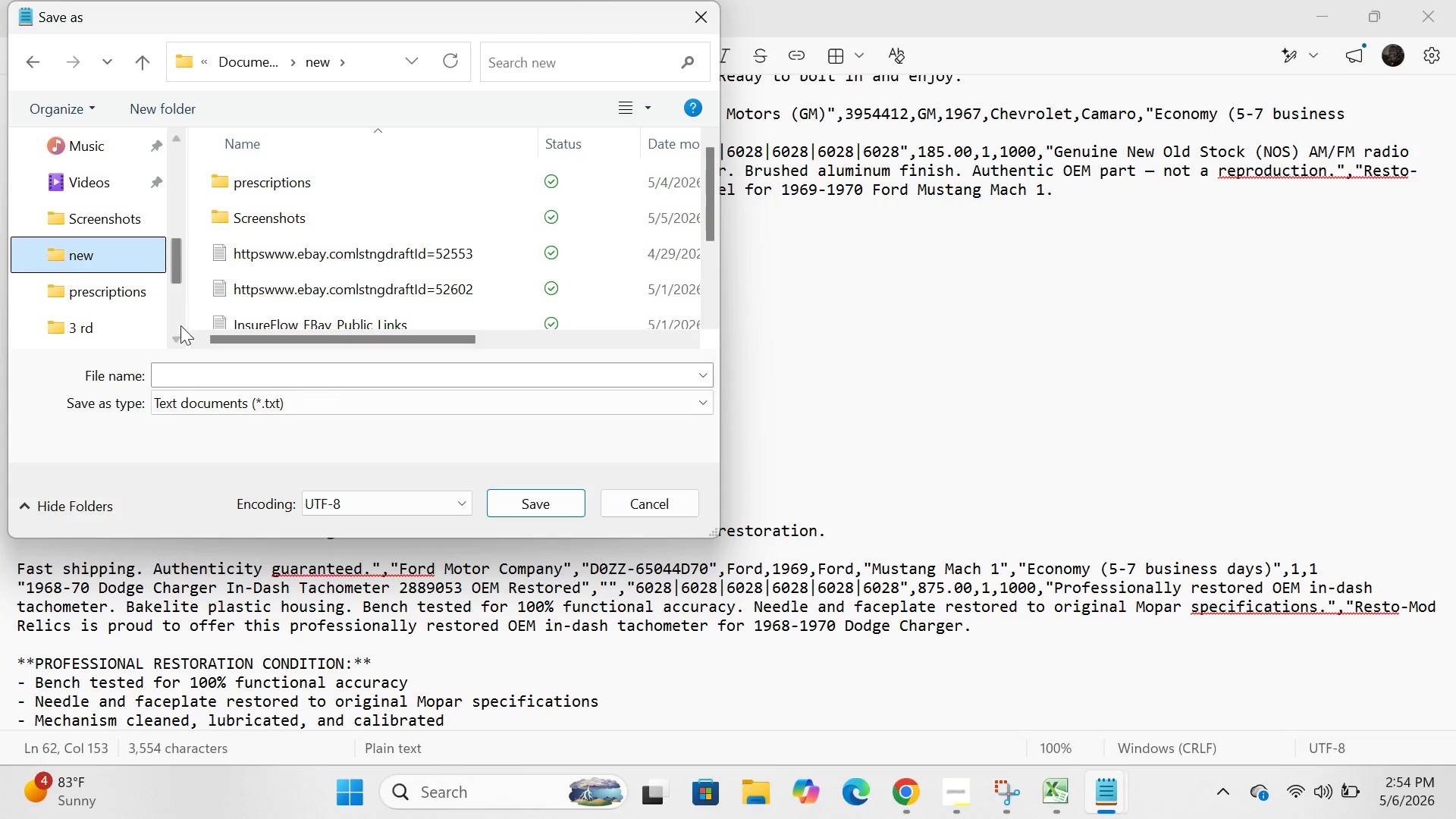 
left_click([185, 372])
 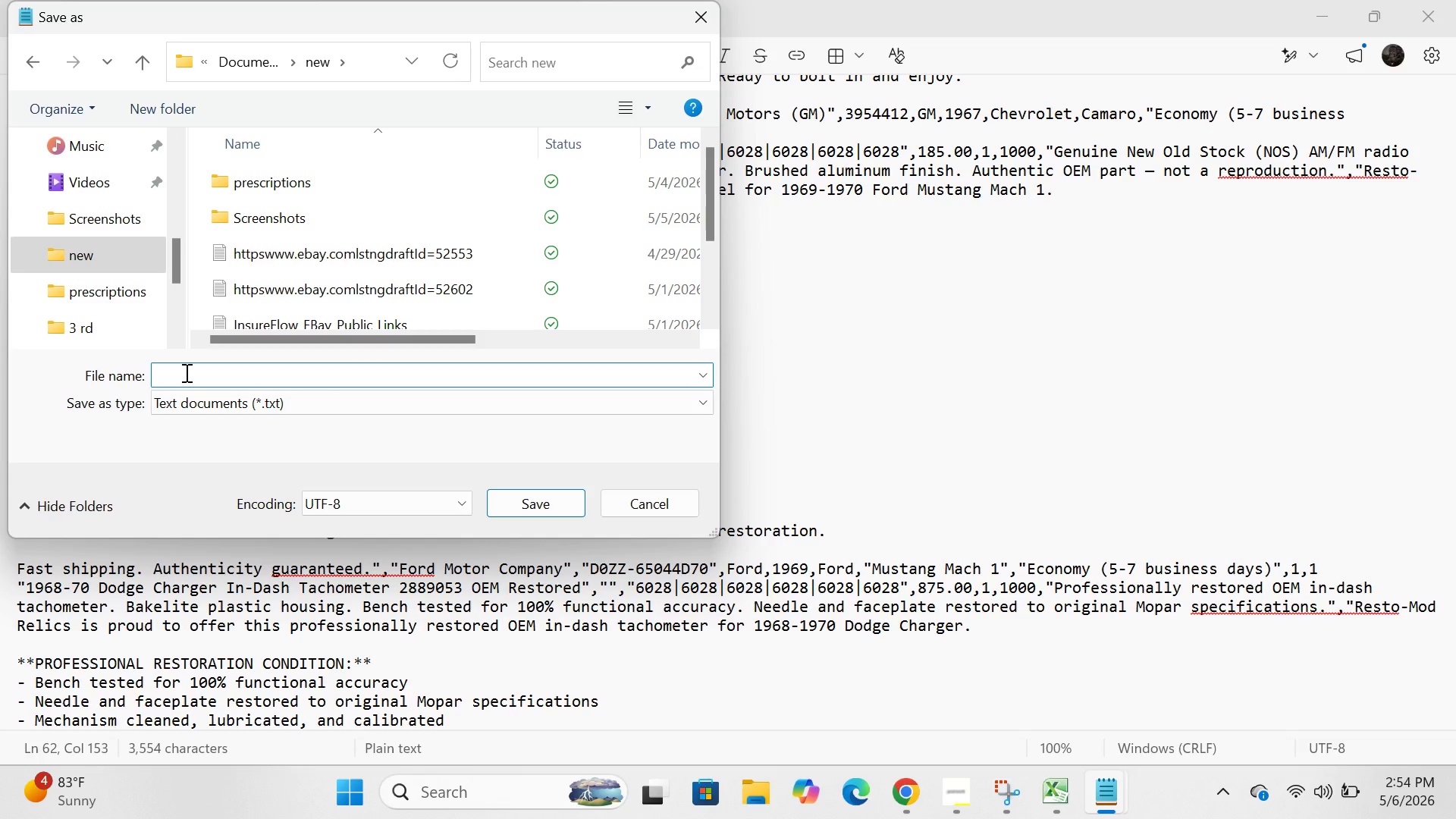 
wait(9.97)
 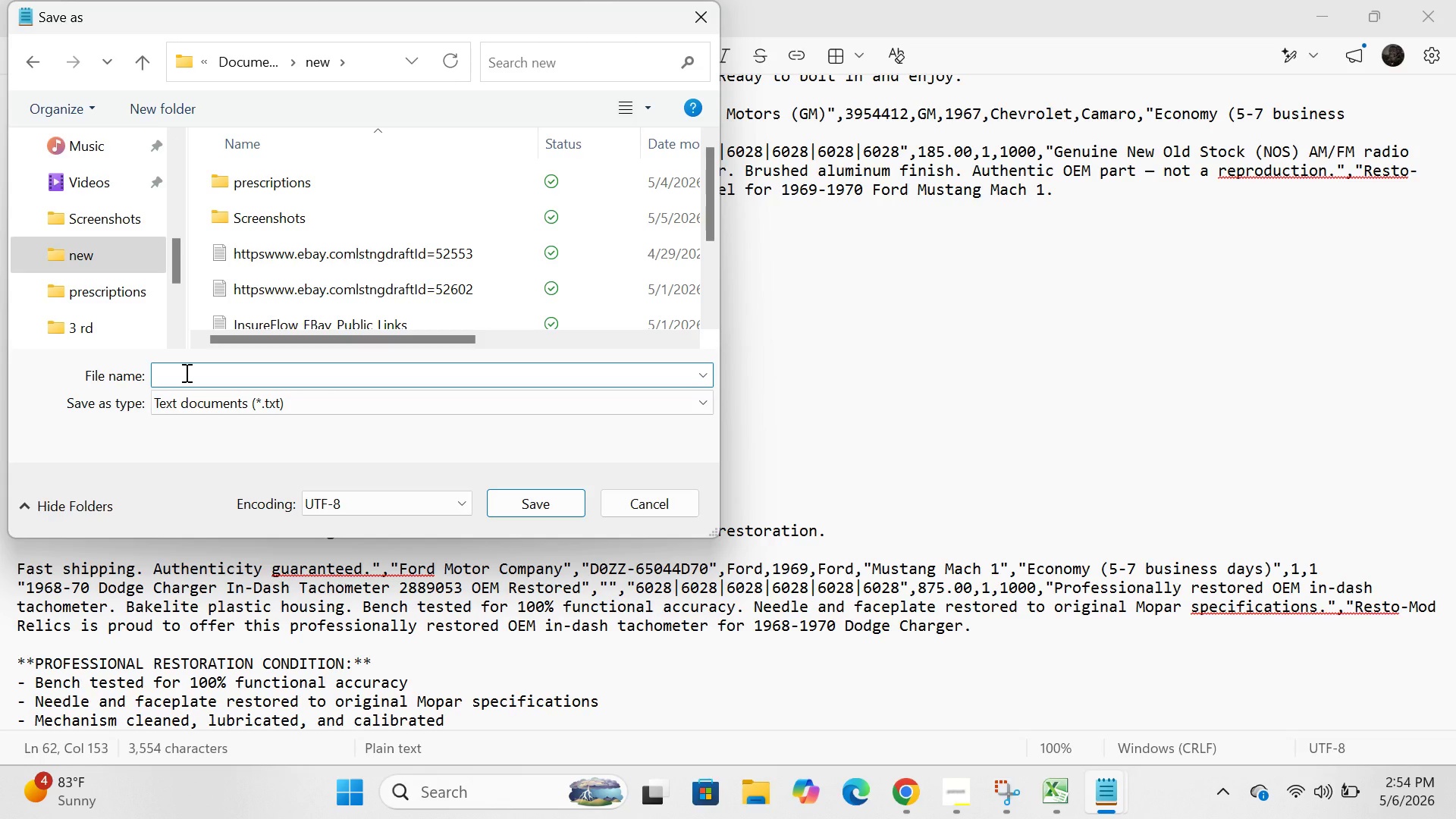 
type(ebay_bulk_LISTING)
 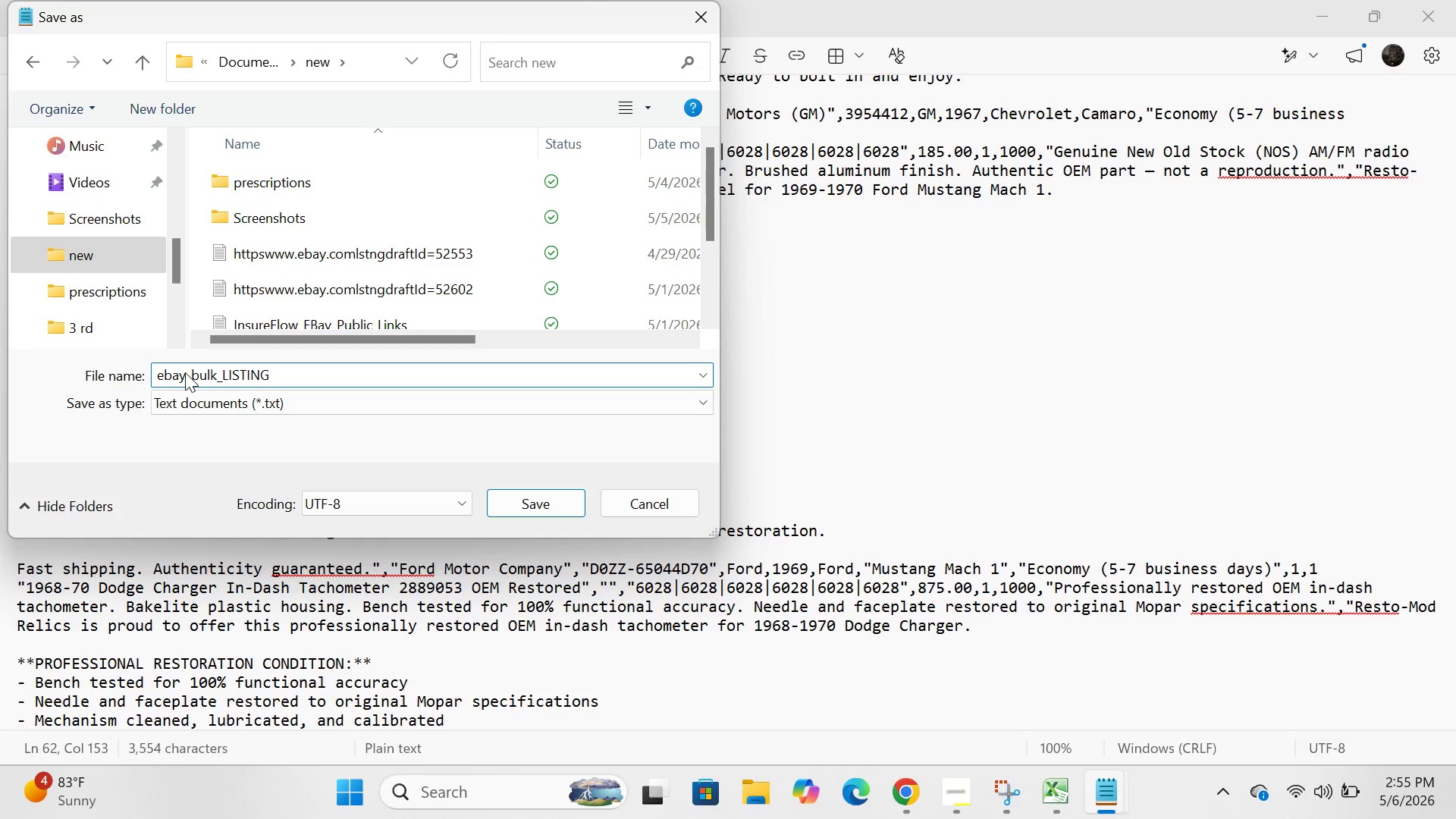 
type(,CS)
key(Backspace)
key(Backspace)
key(Backspace)
type(.csv)
 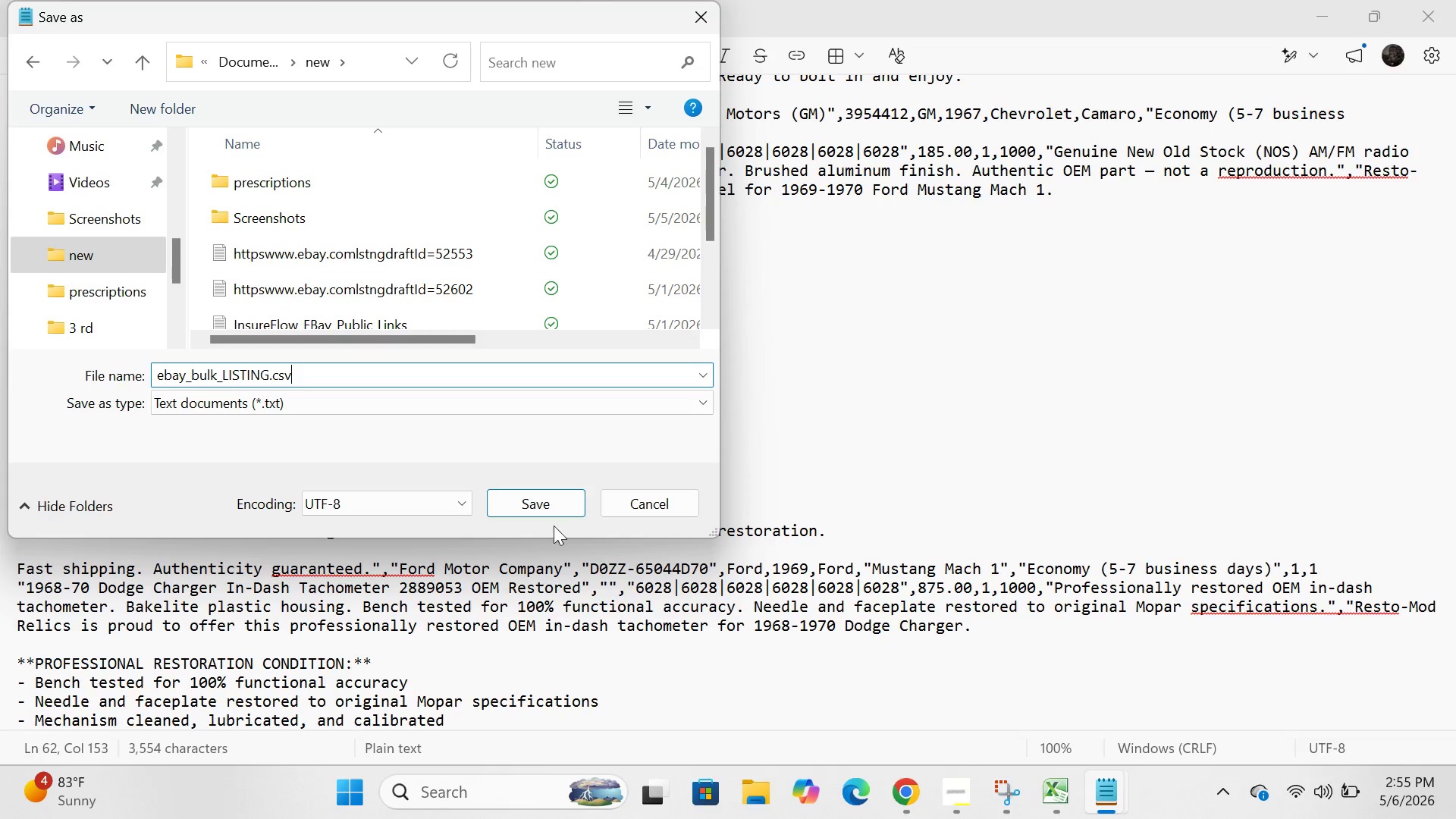 
left_click([538, 496])
 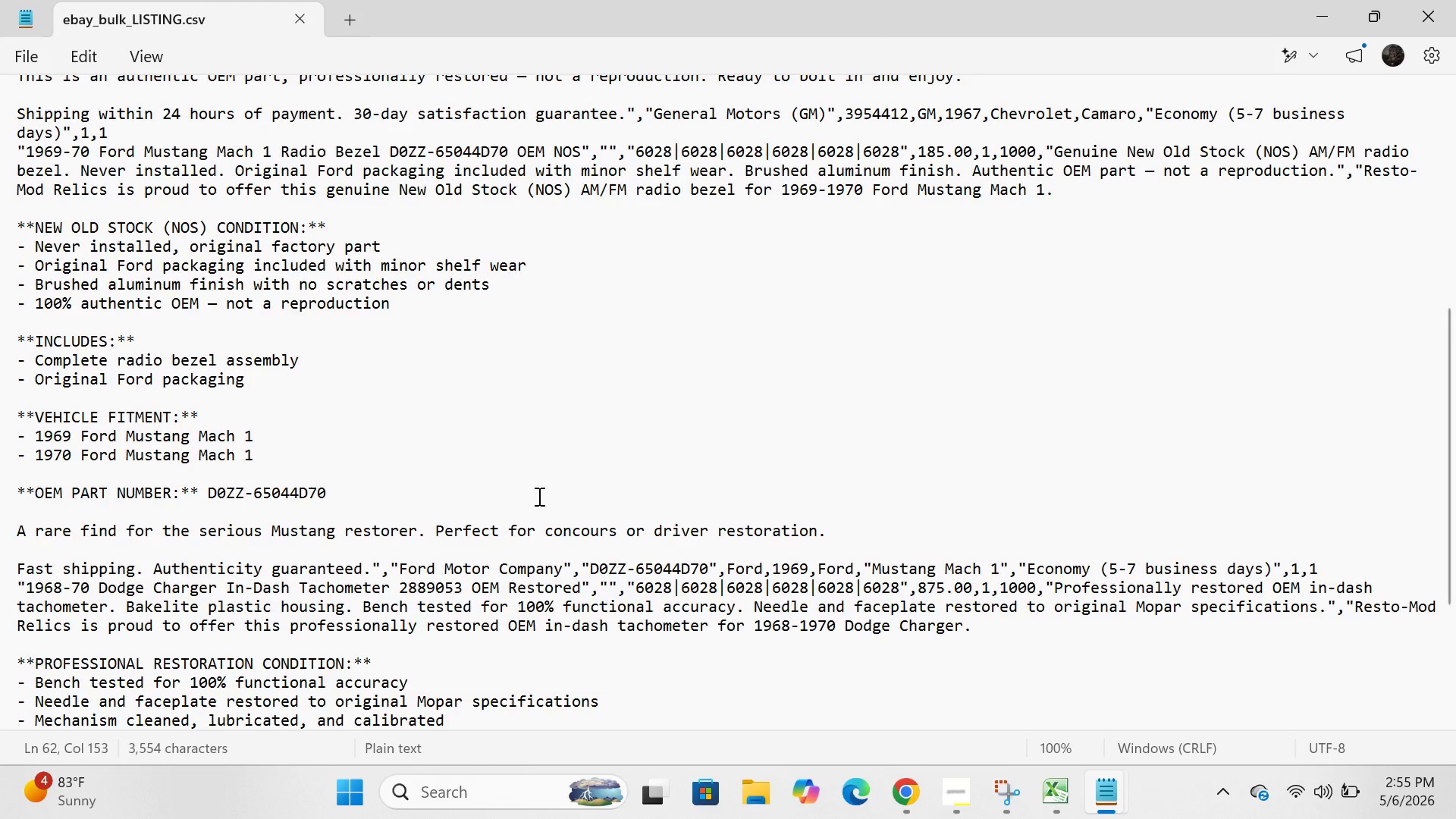 
scroll: coordinate [538, 496], scroll_direction: down, amount: 21.0
 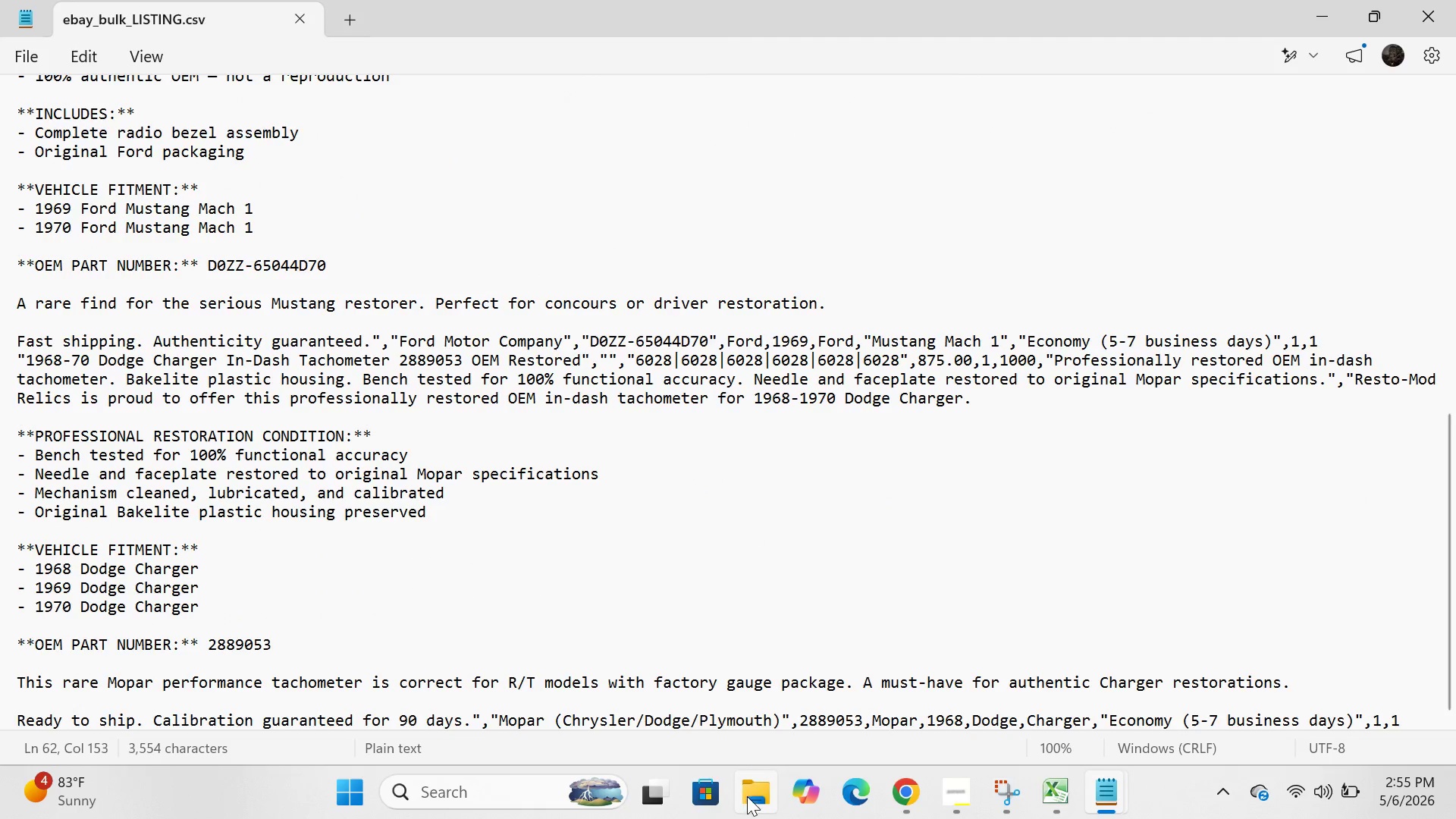 
left_click([748, 796])
 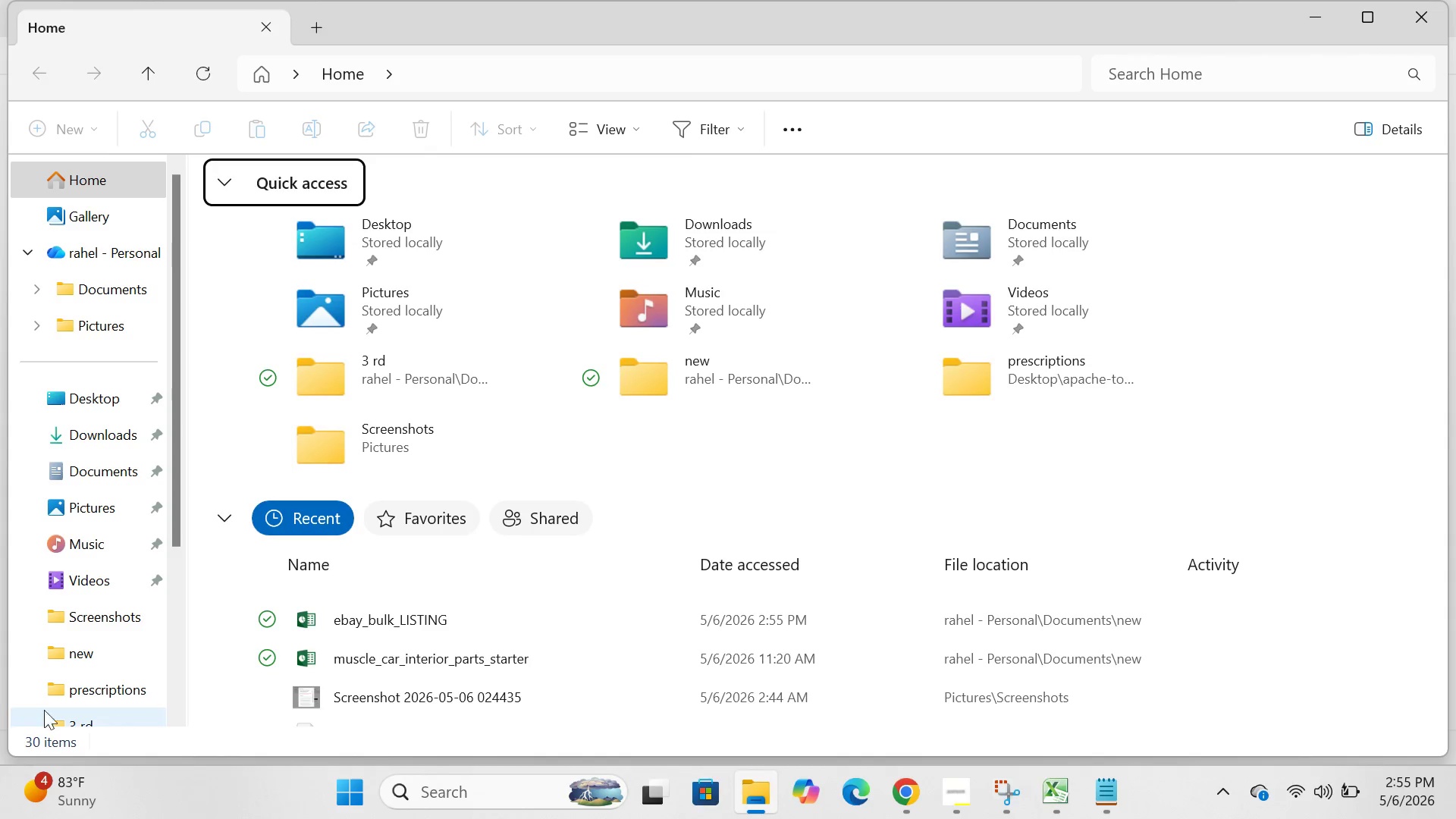 
wait(5.34)
 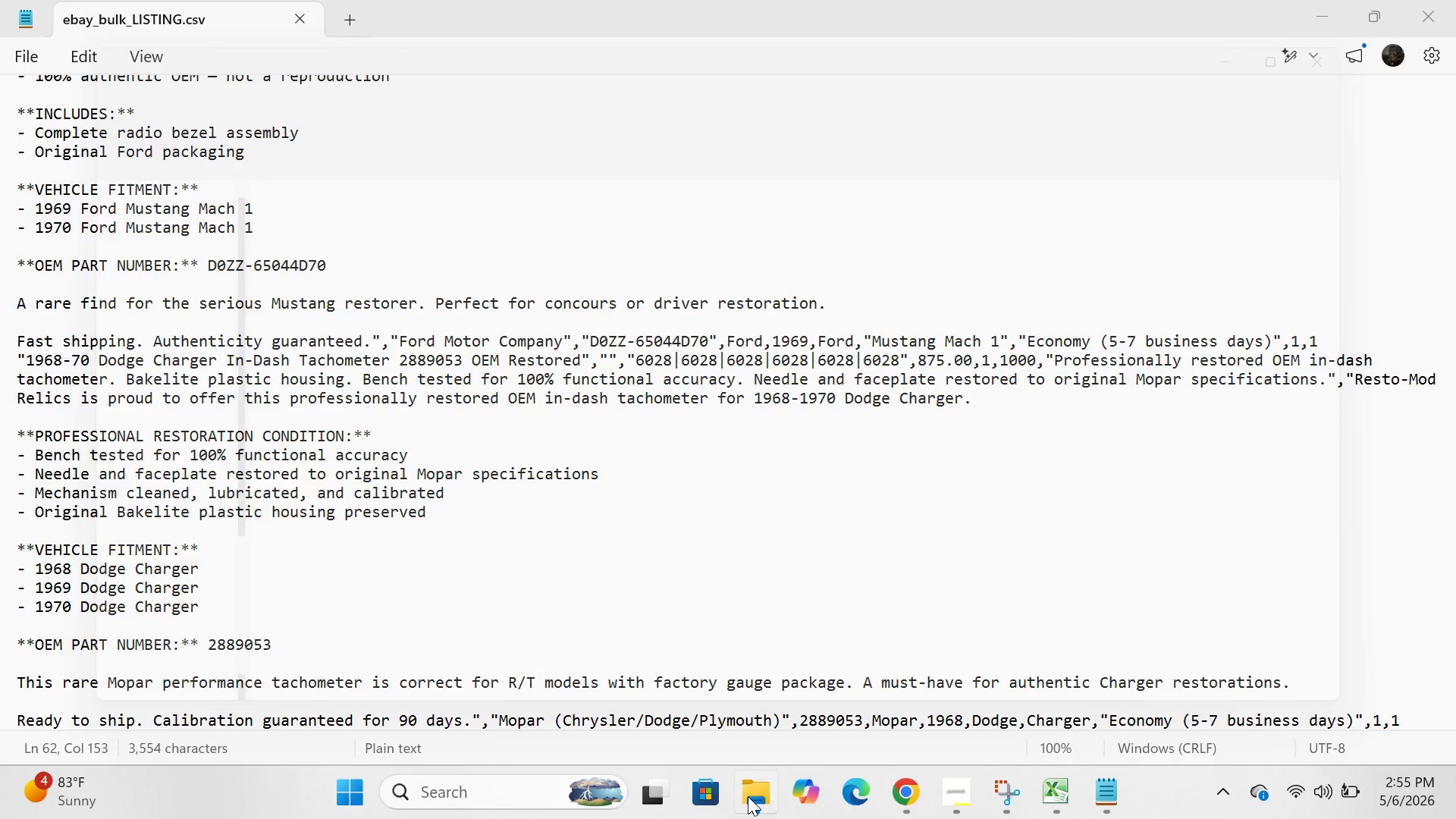 
double_click([109, 651])
 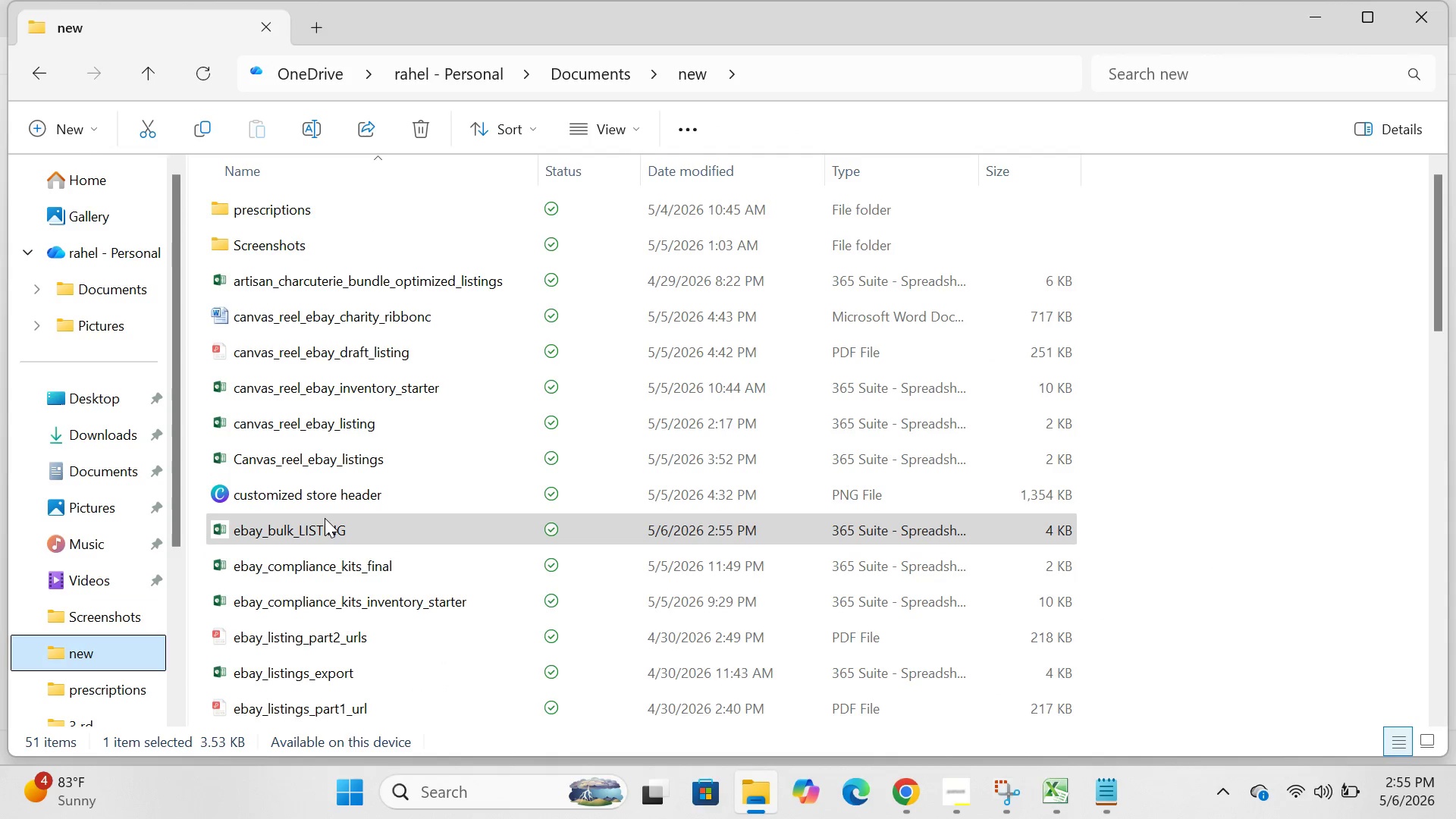 
wait(6.22)
 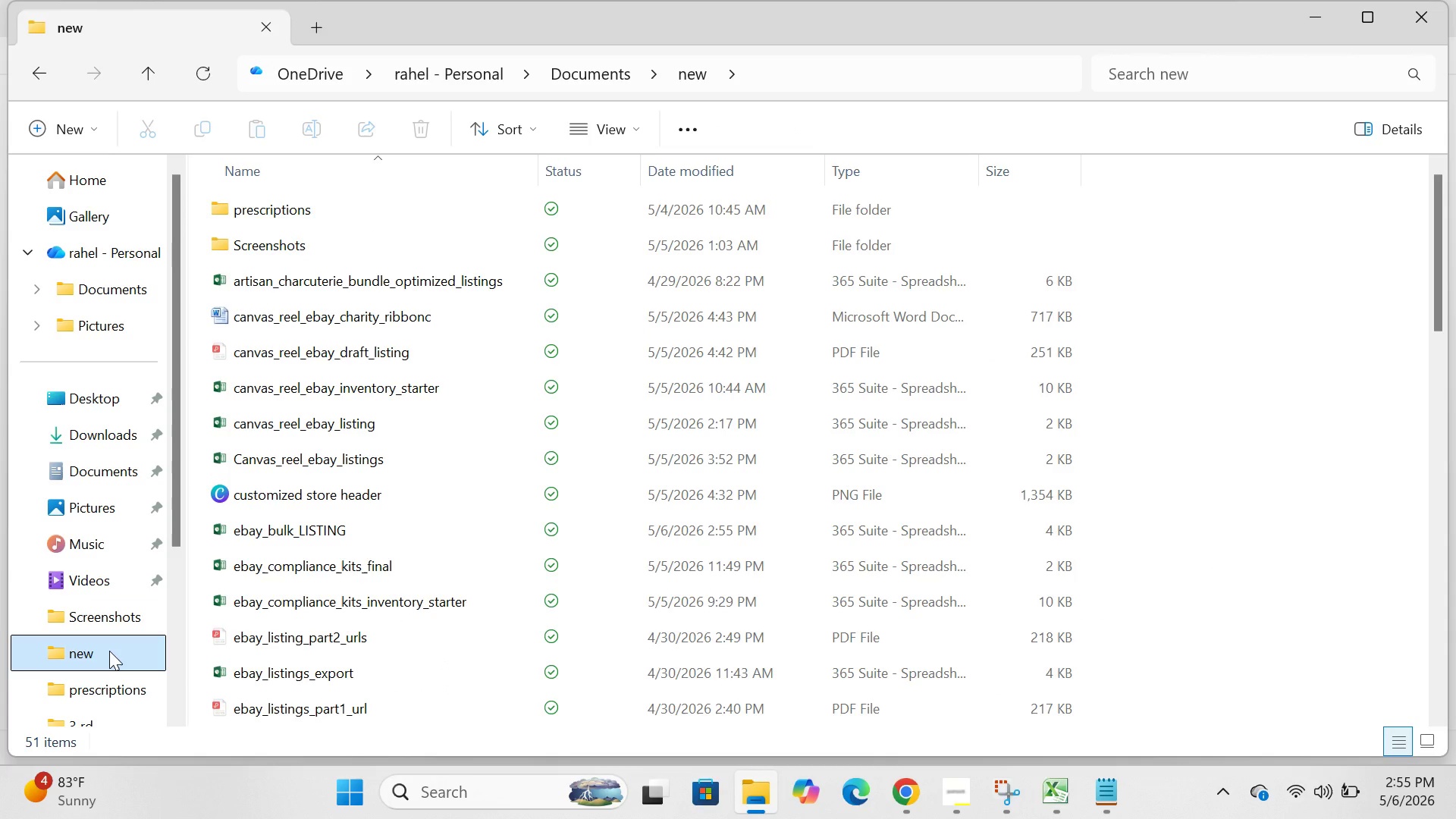 
left_click([319, 526])
 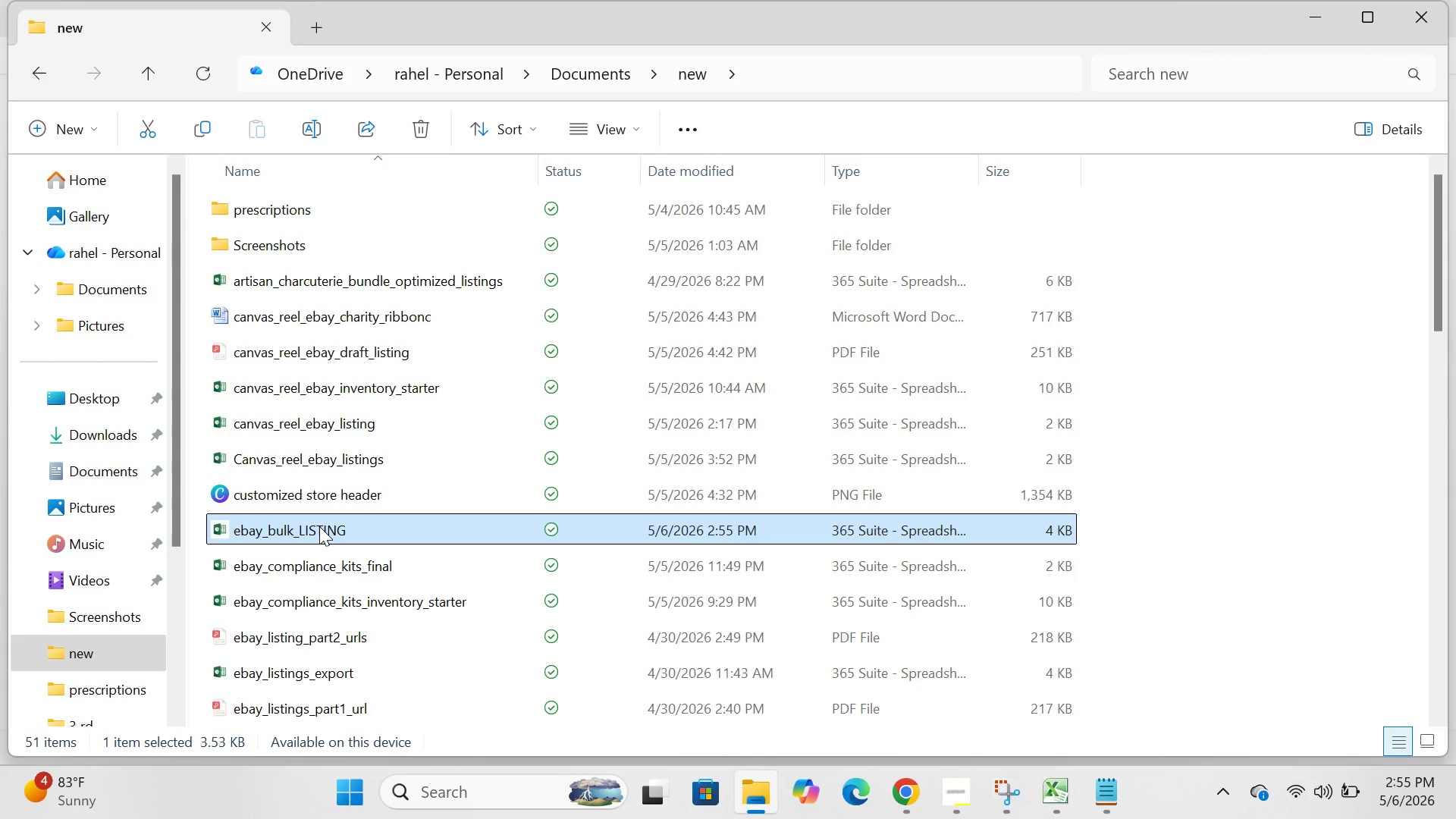 
right_click([319, 526])
 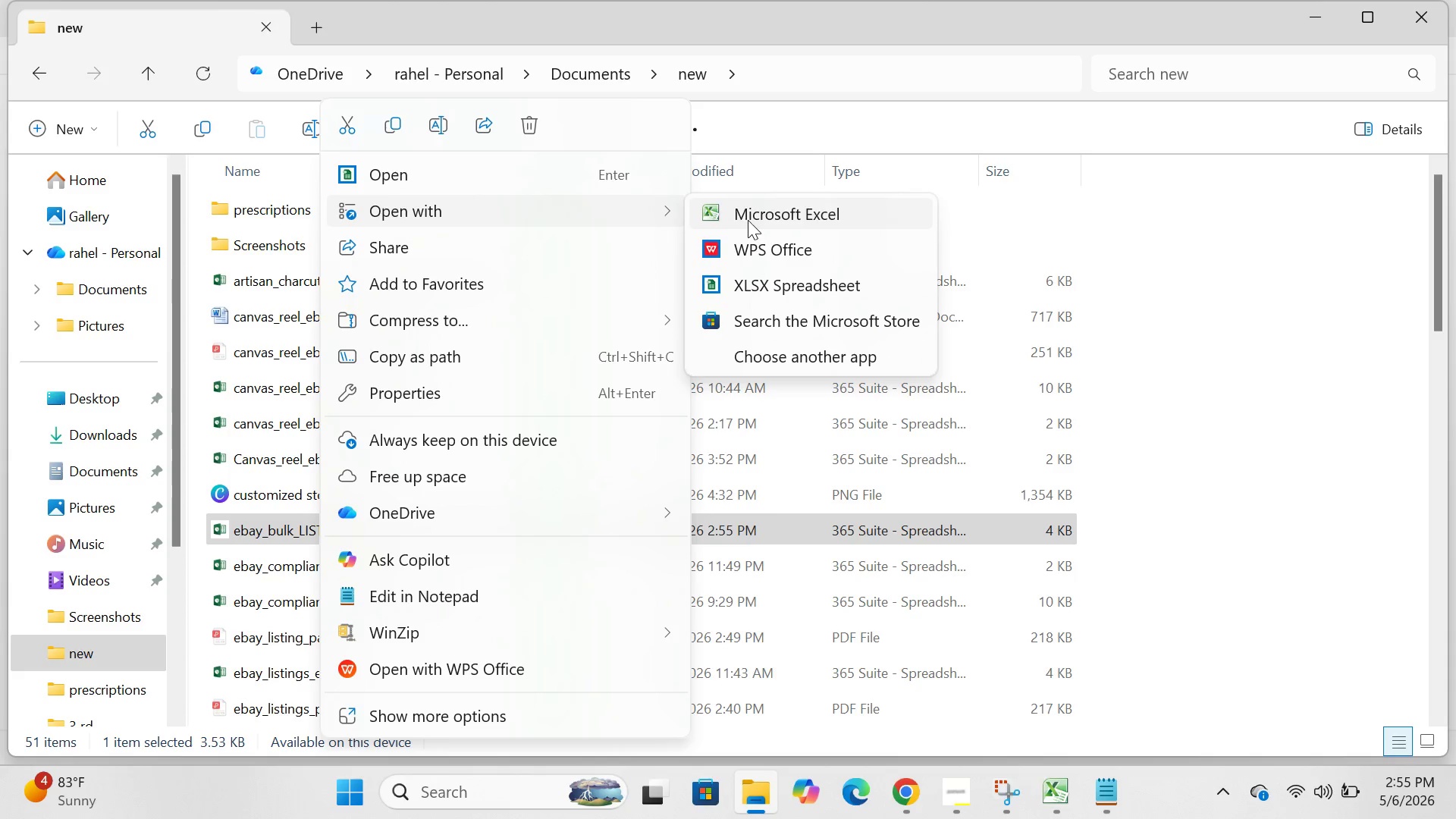 
left_click([749, 220])
 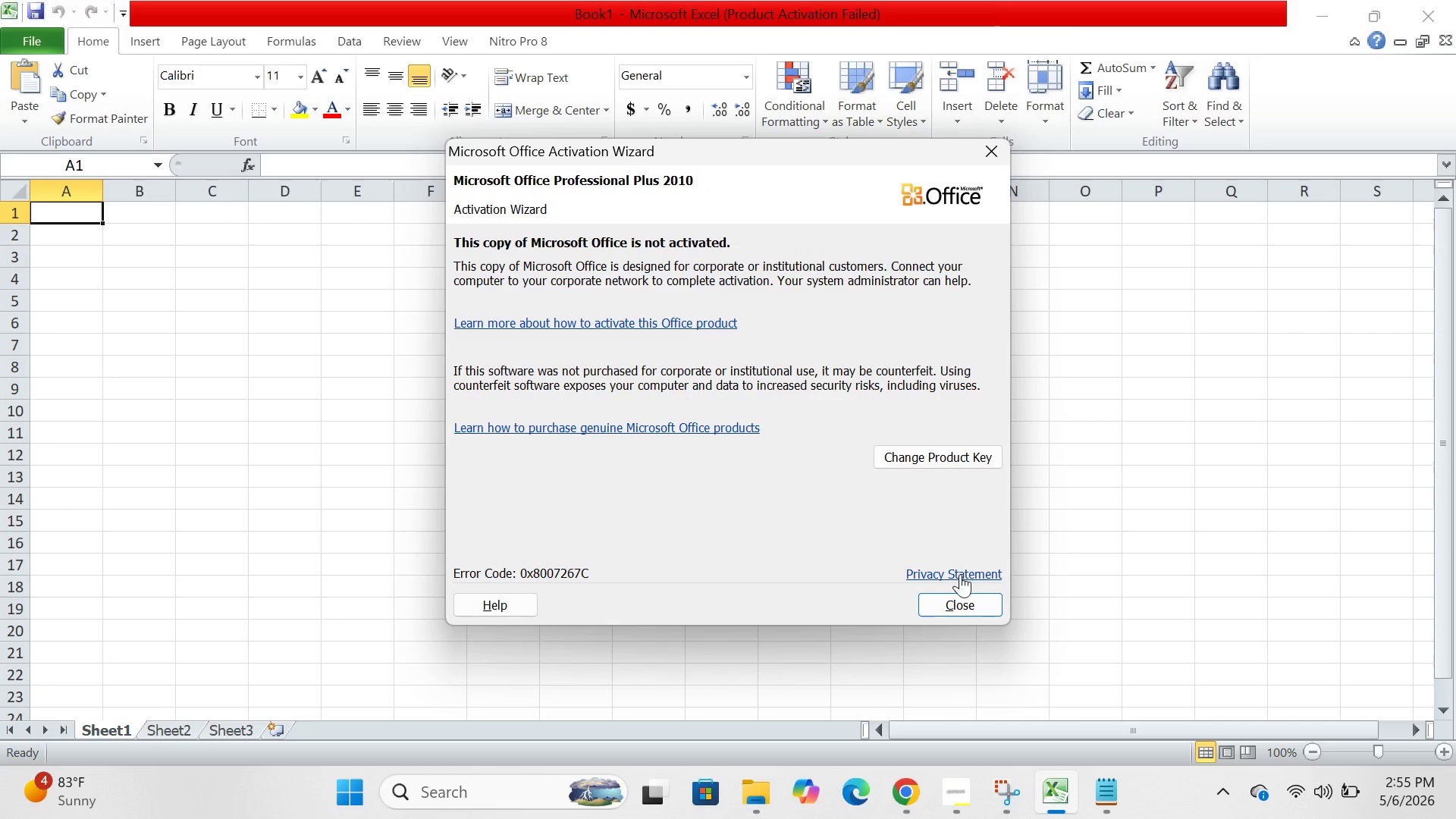 
left_click([953, 604])
 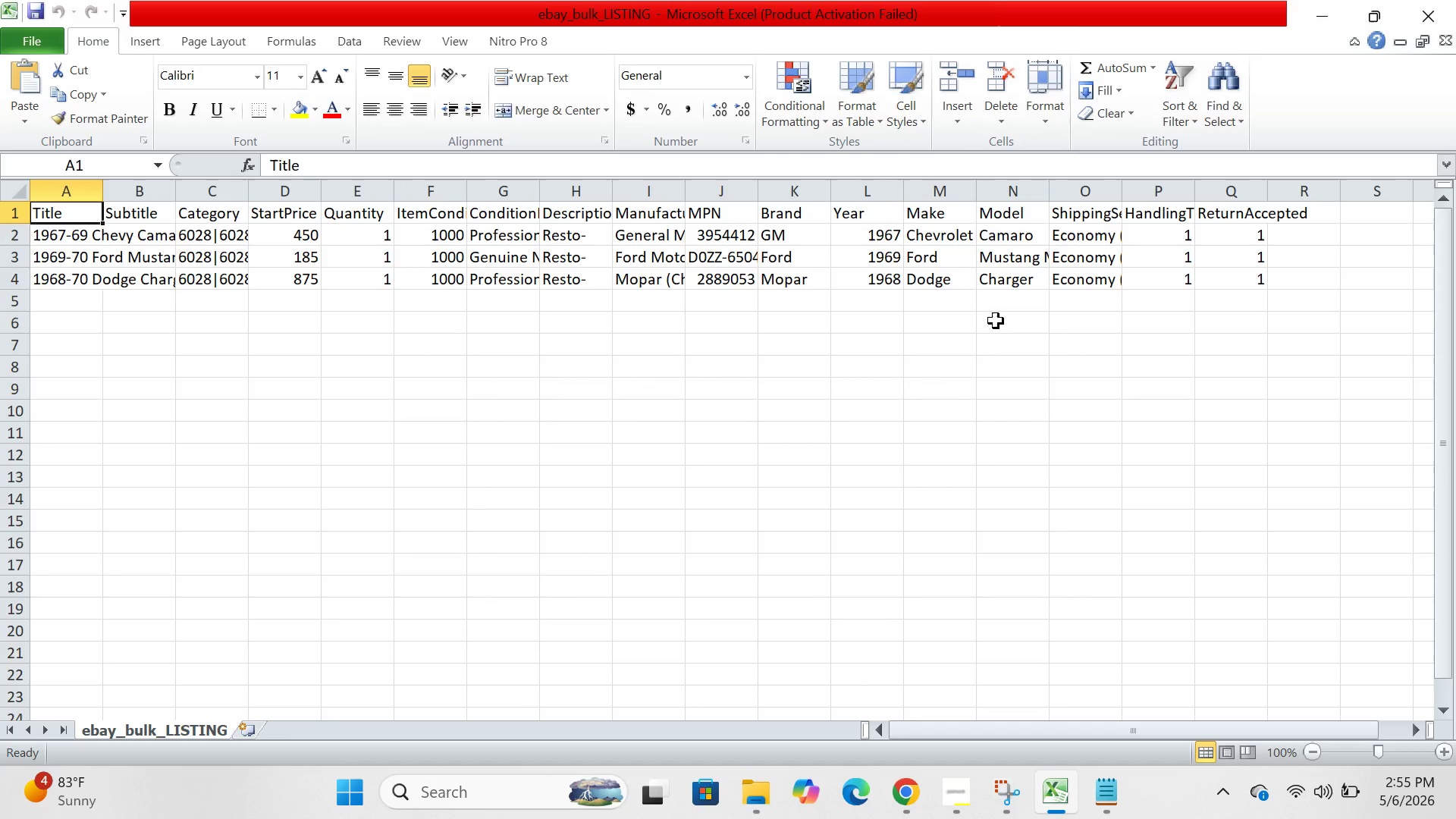 
scroll: coordinate [996, 321], scroll_direction: none, amount: 0.0
 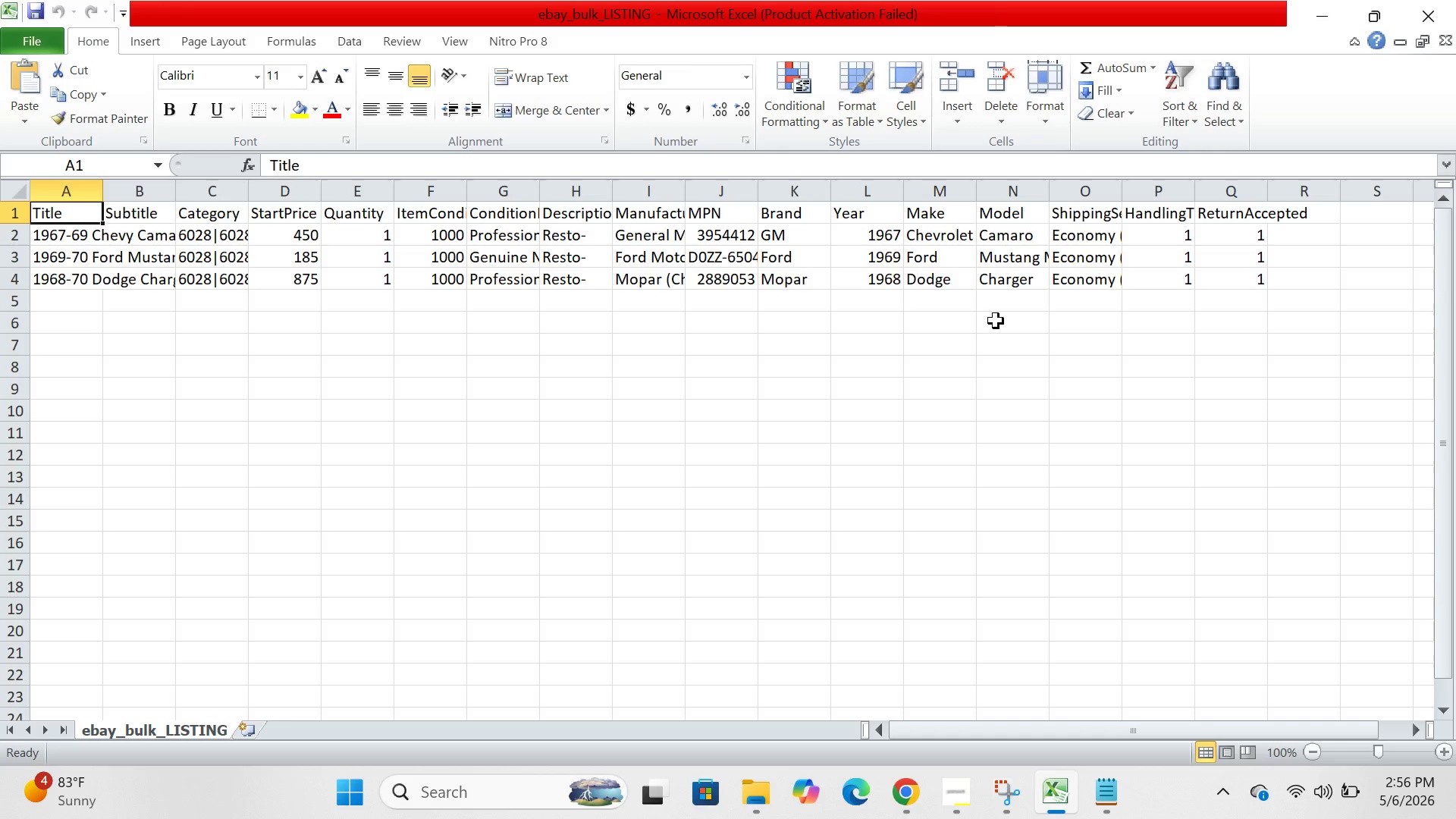 
wait(18.28)
 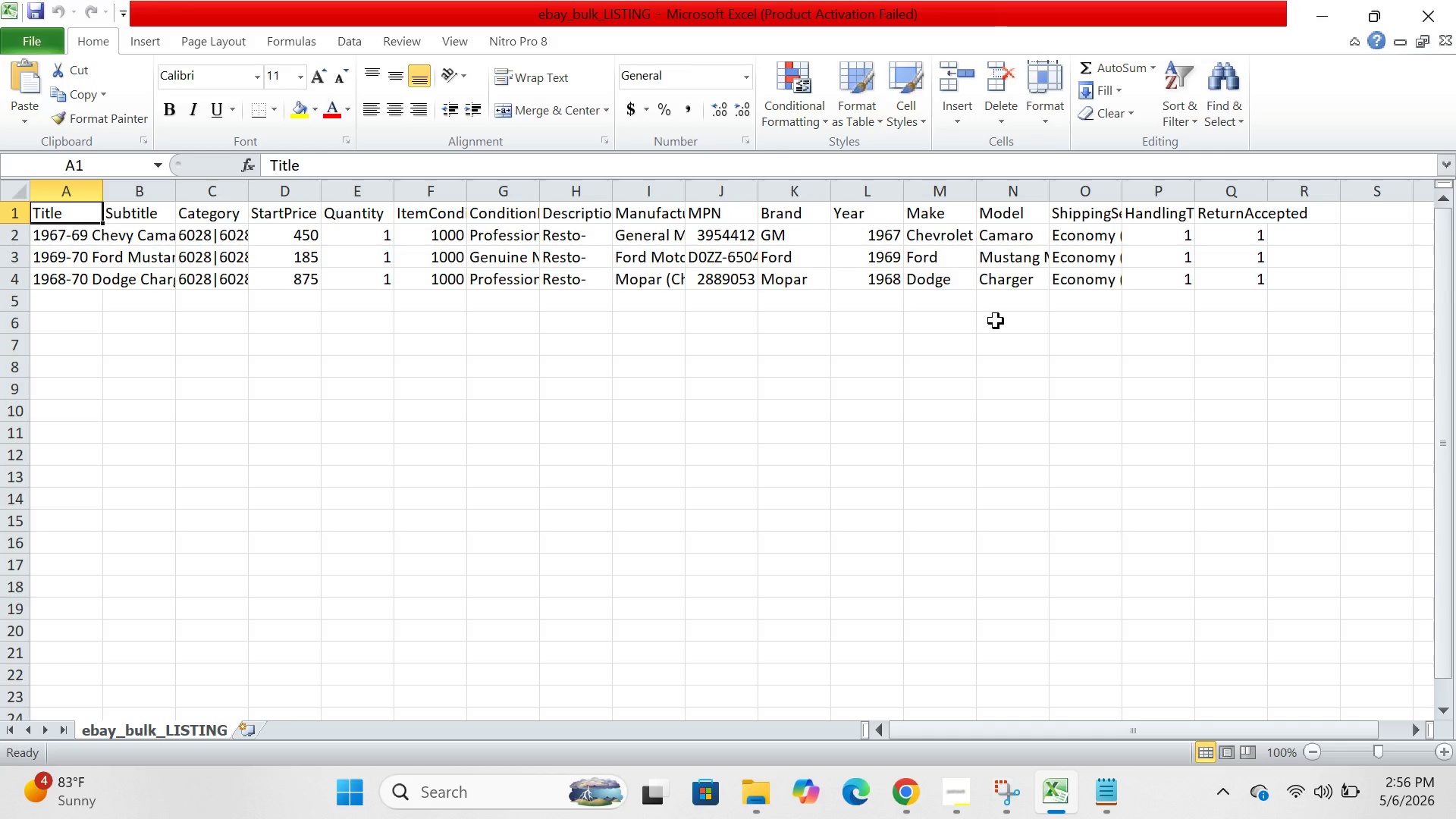 
left_click([588, 234])
 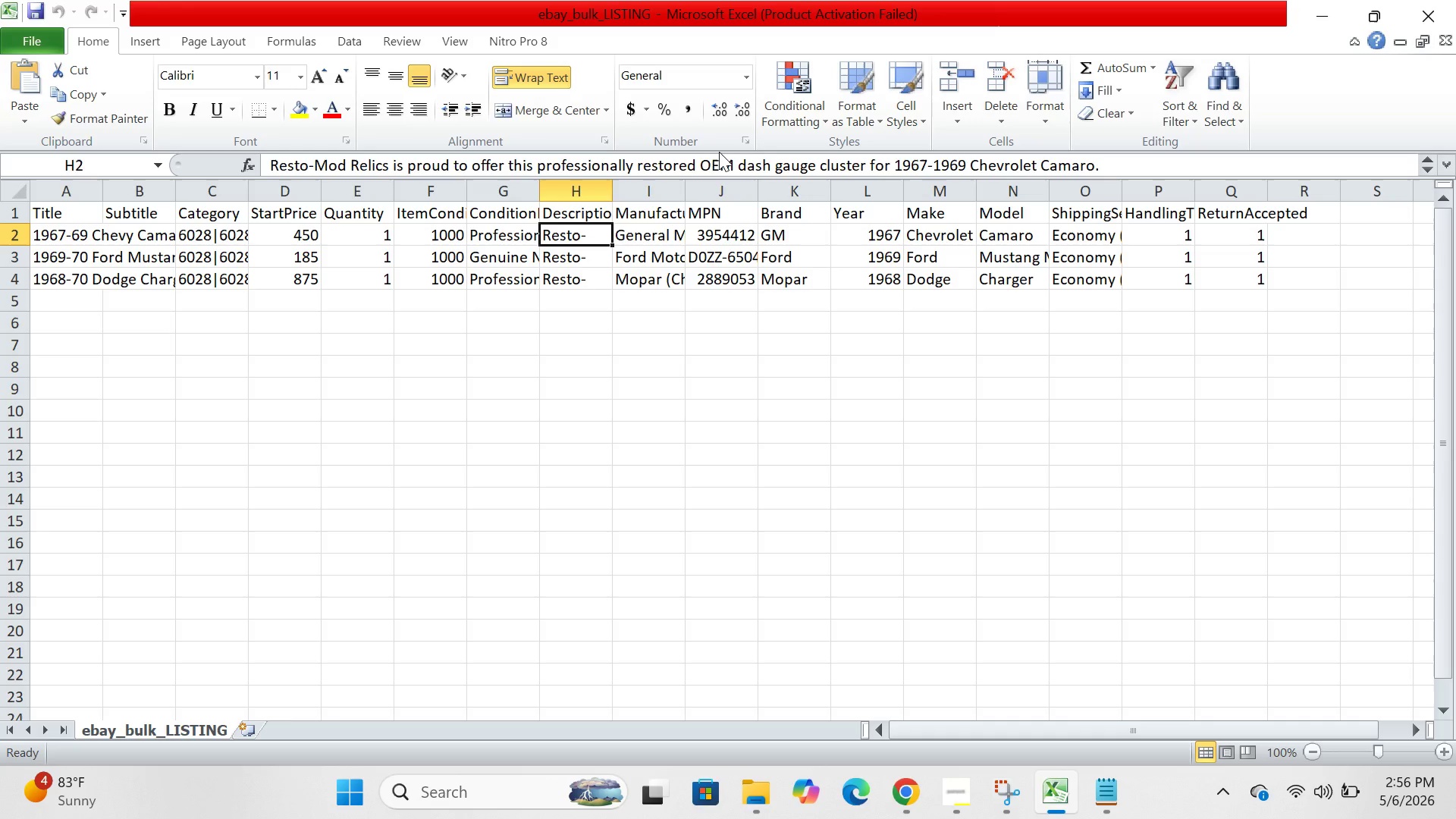 
left_click([719, 152])
 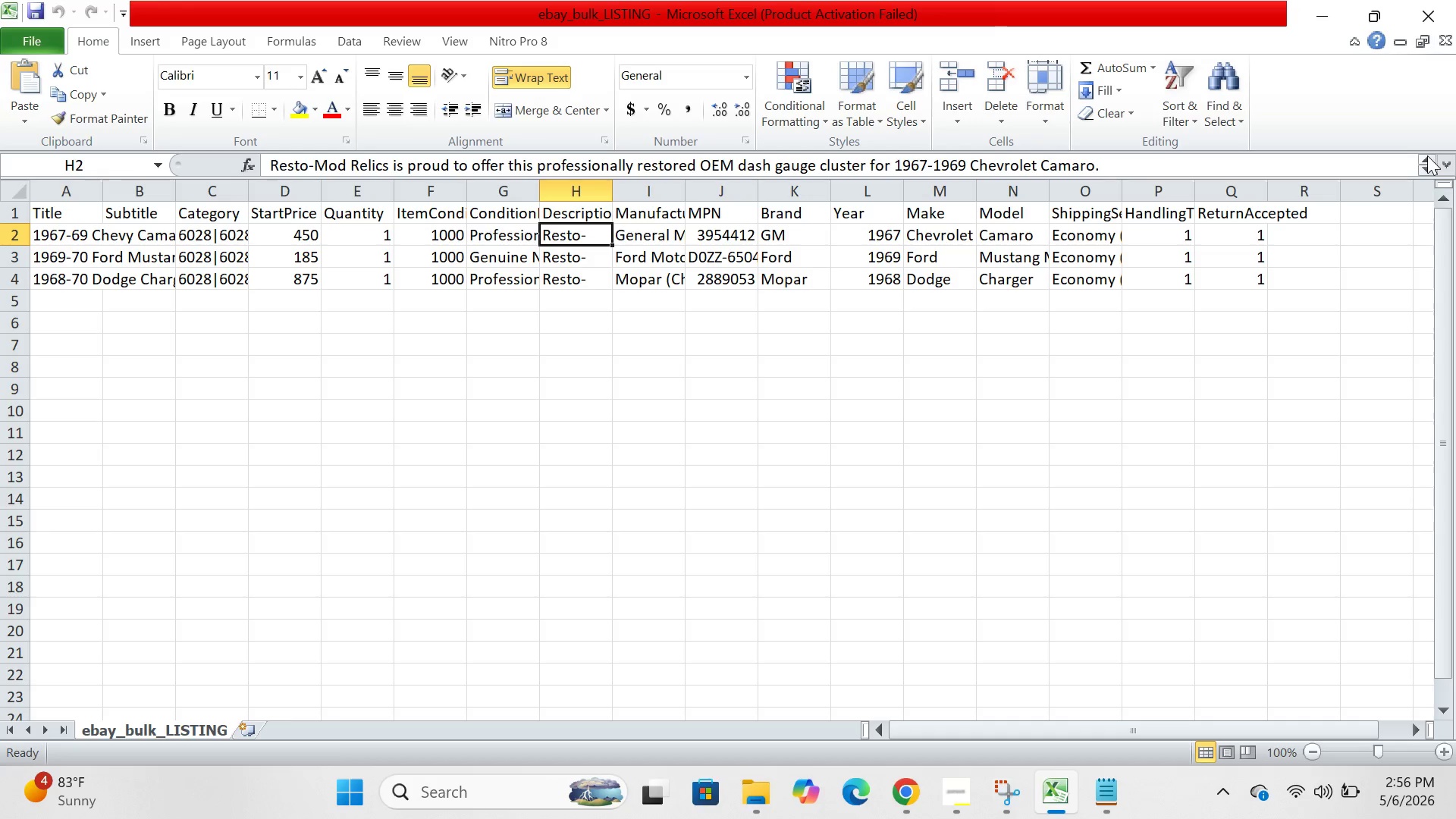 
double_click([1427, 155])
 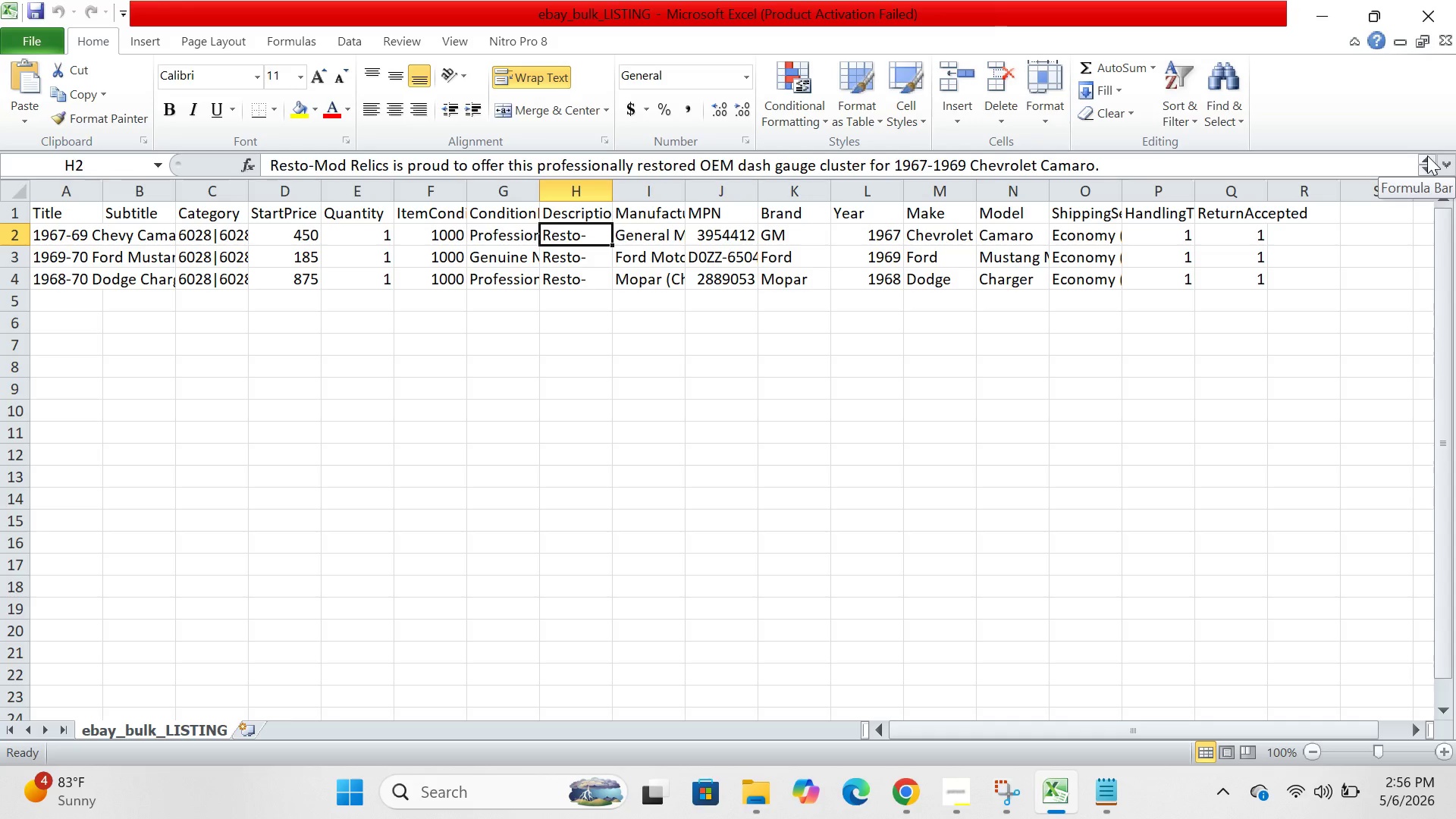 
left_click([1427, 155])
 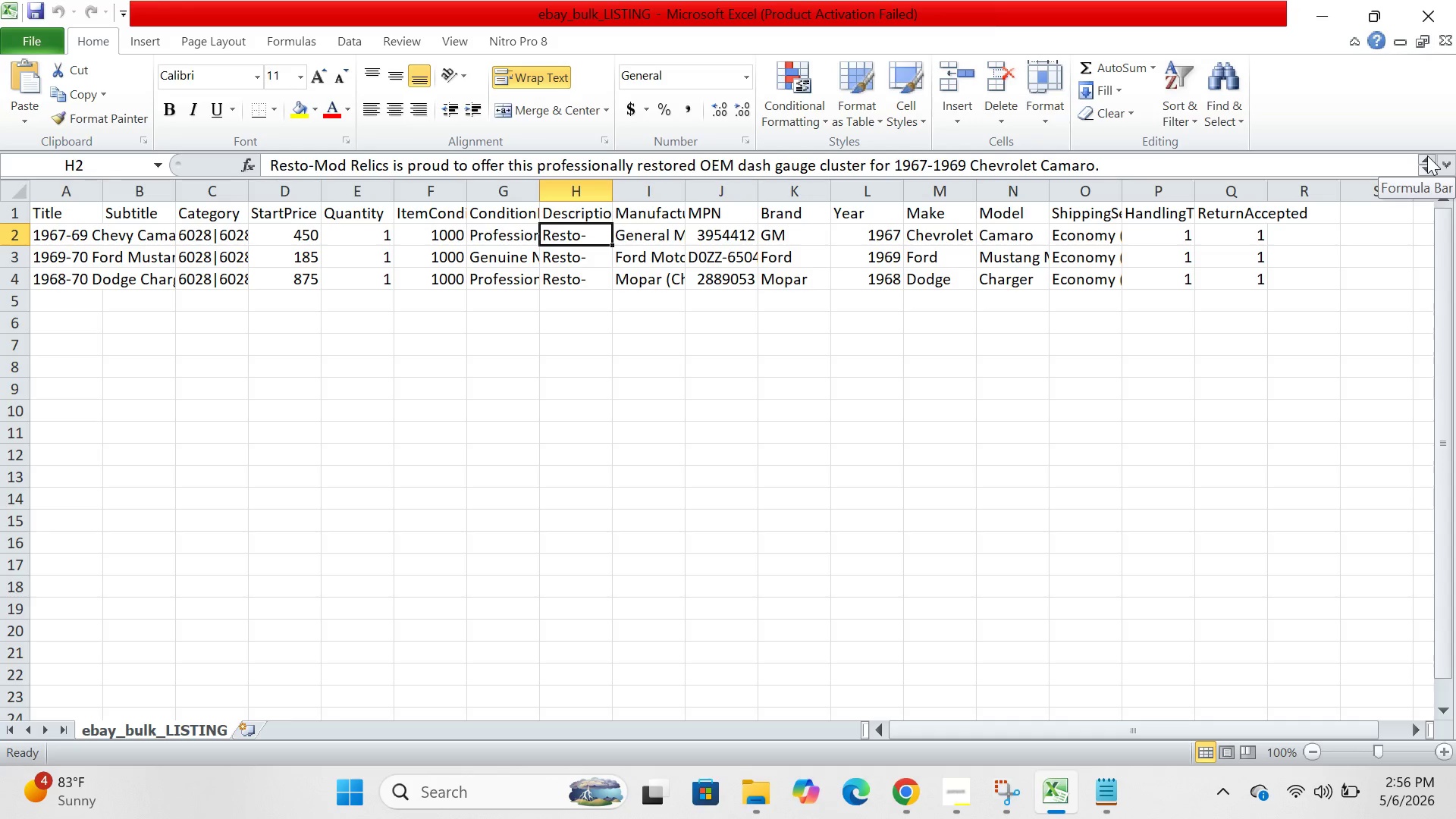 
left_click_drag(start_coordinate=[1427, 155], to_coordinate=[1427, 165])
 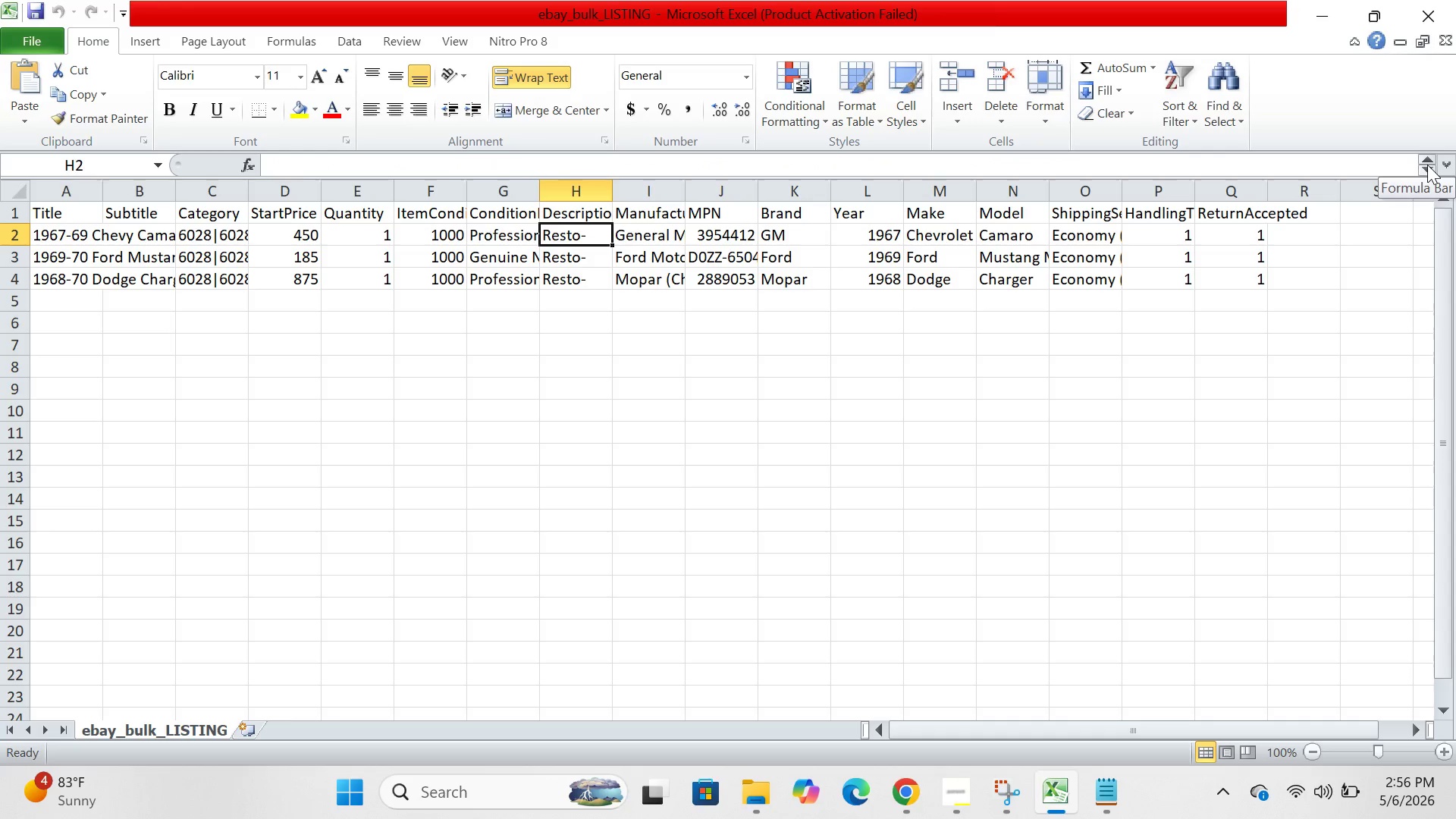 
double_click([1427, 165])
 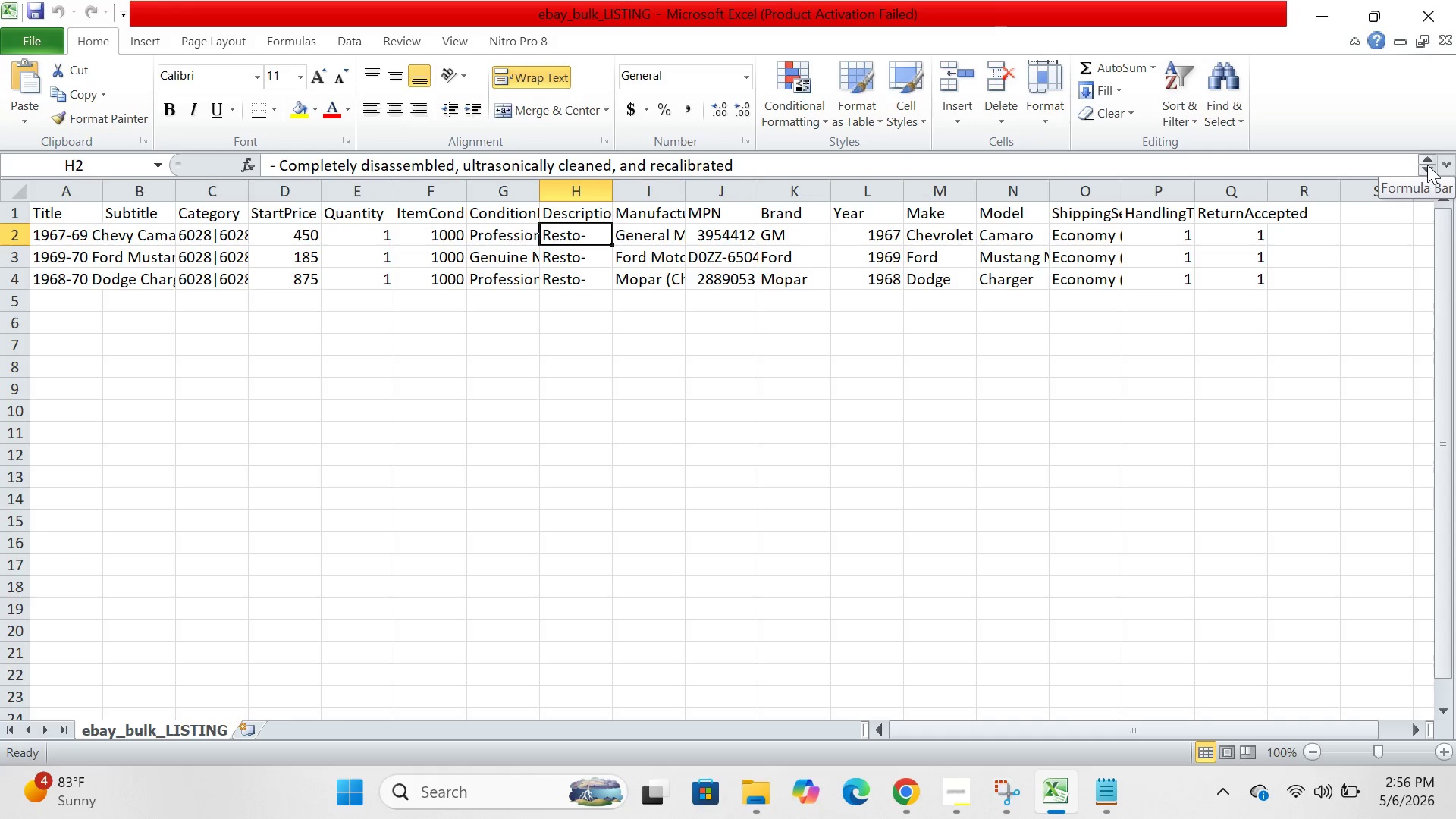 
double_click([1427, 165])
 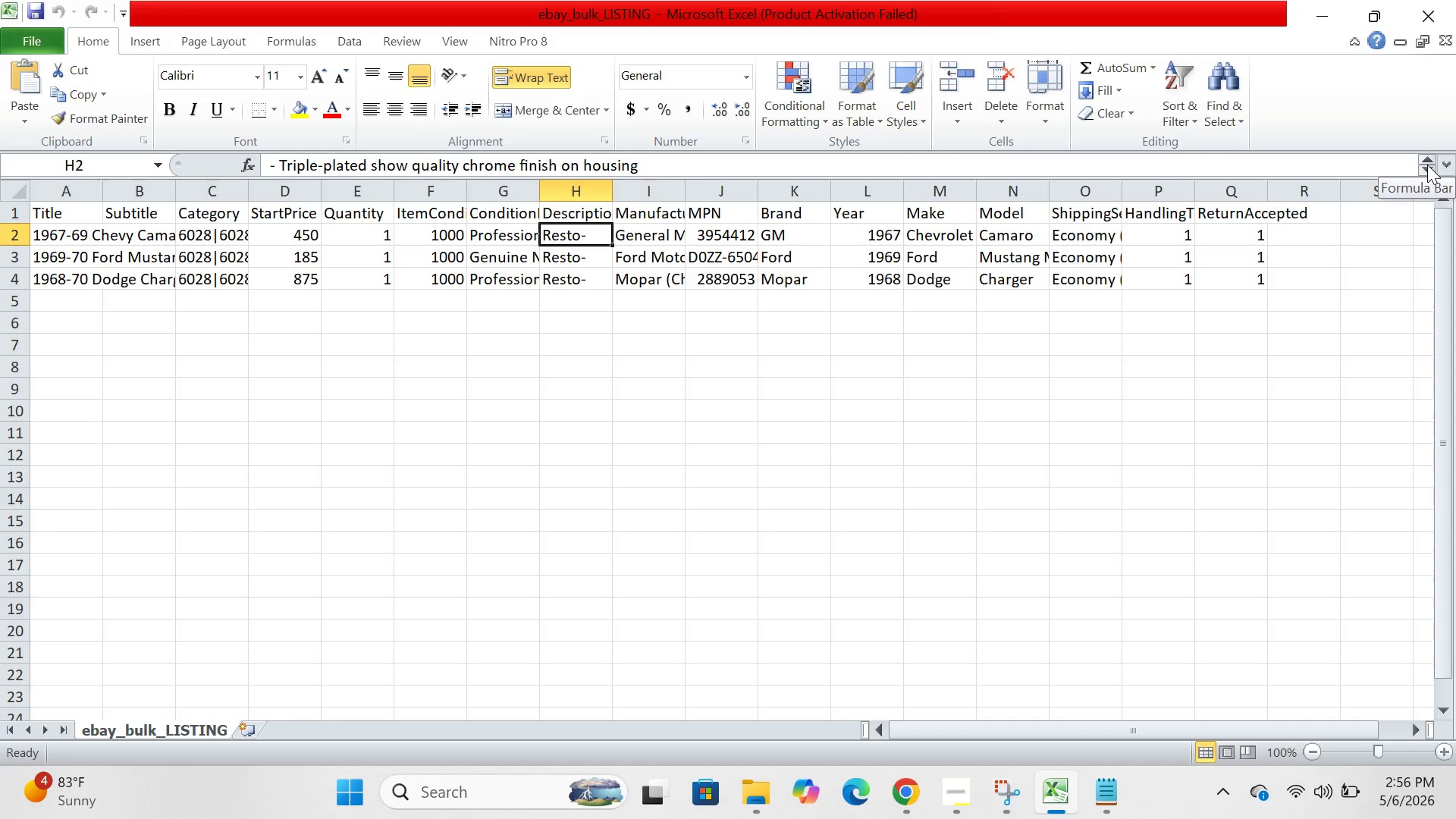 
double_click([1427, 165])
 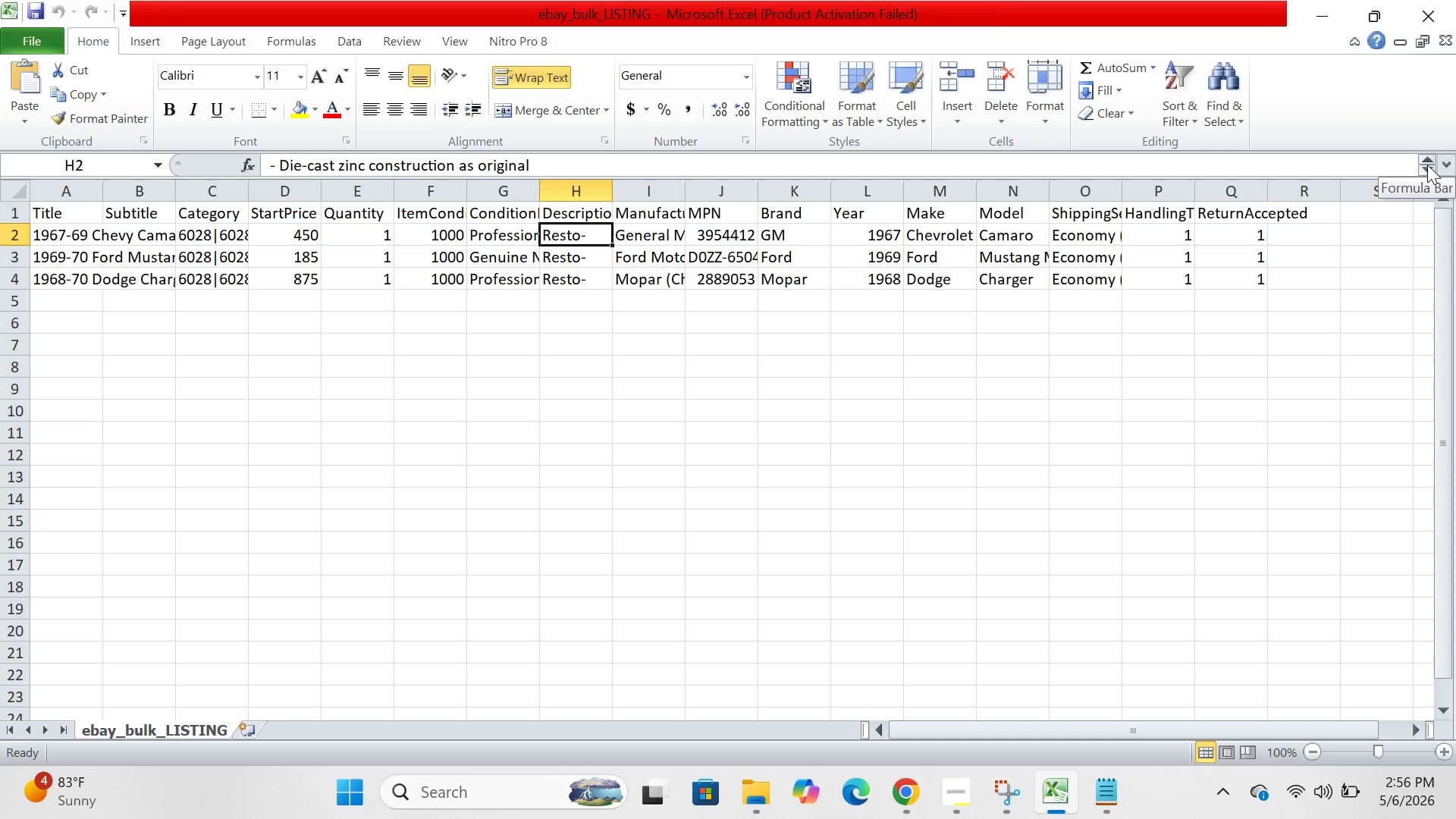 
triple_click([1427, 165])
 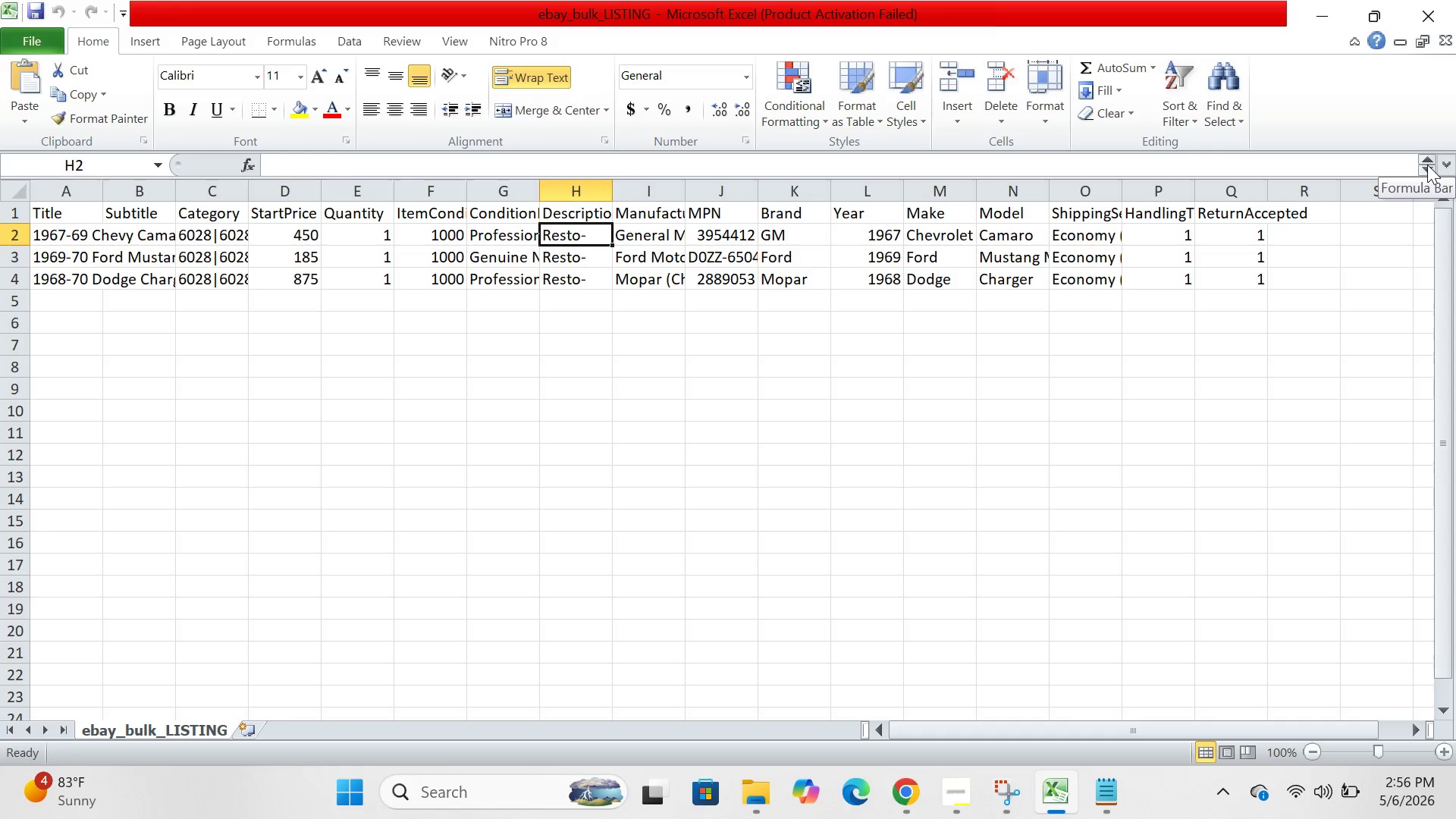 
triple_click([1427, 165])
 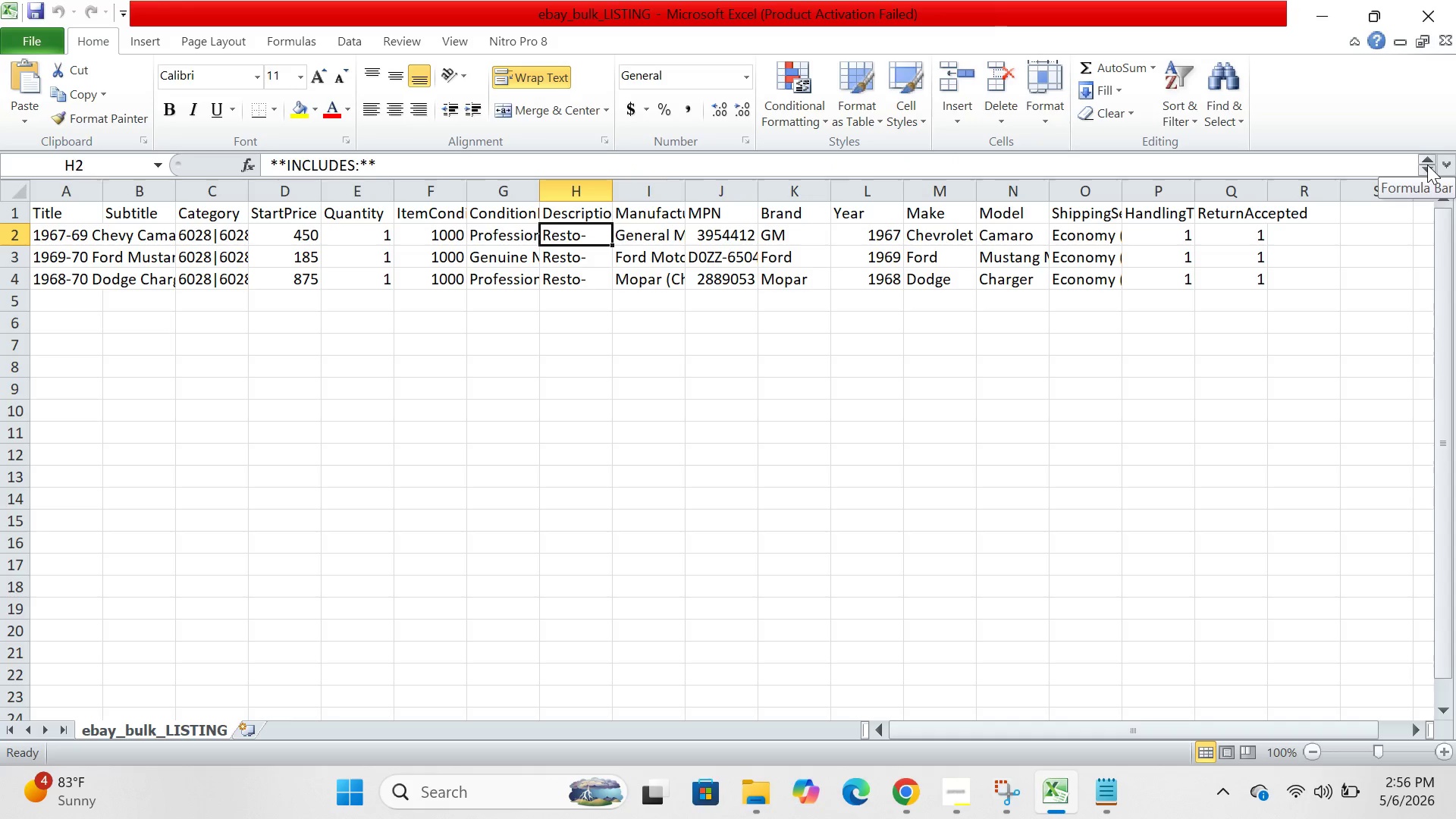 
triple_click([1427, 165])
 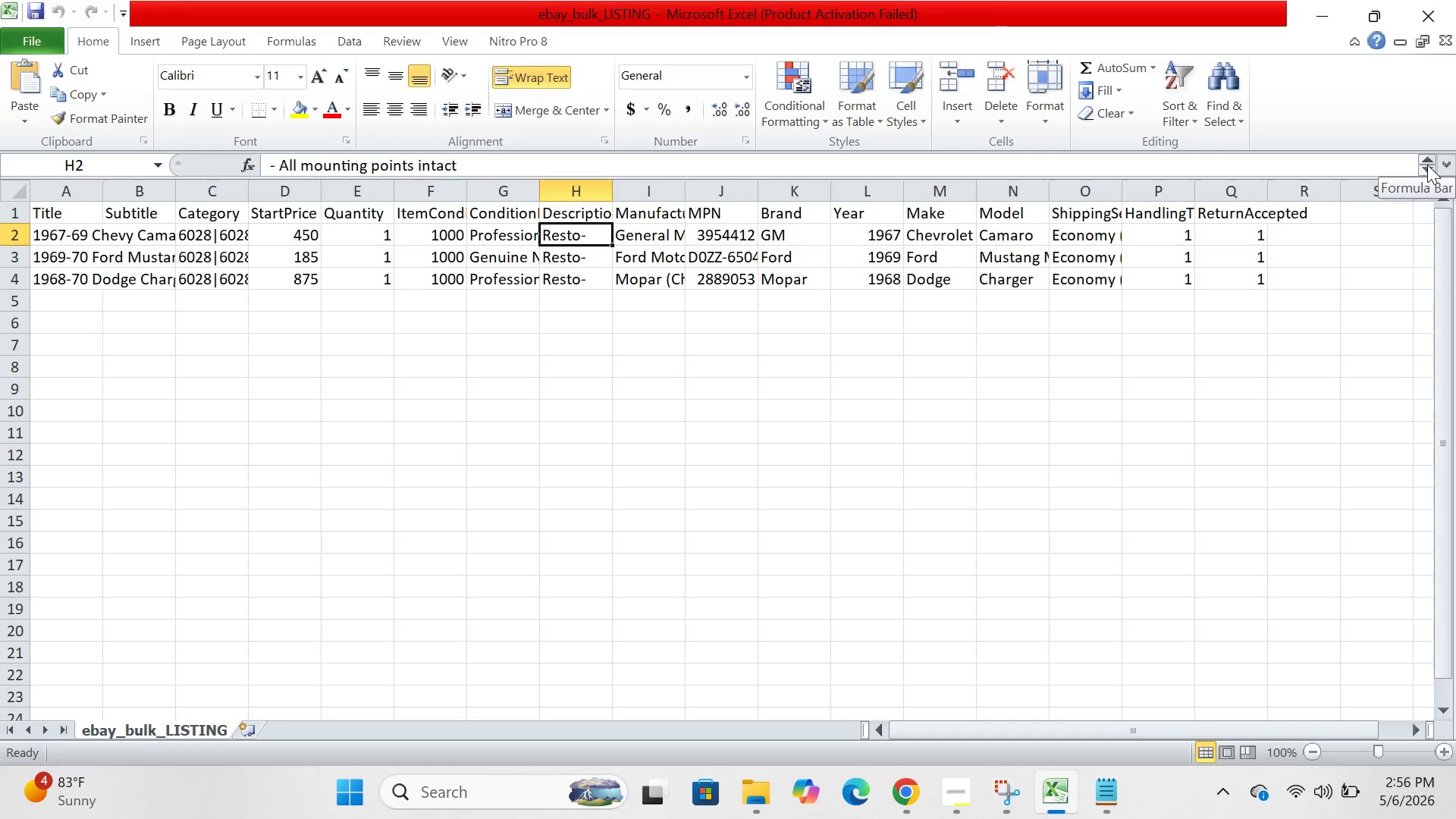 
triple_click([1427, 165])
 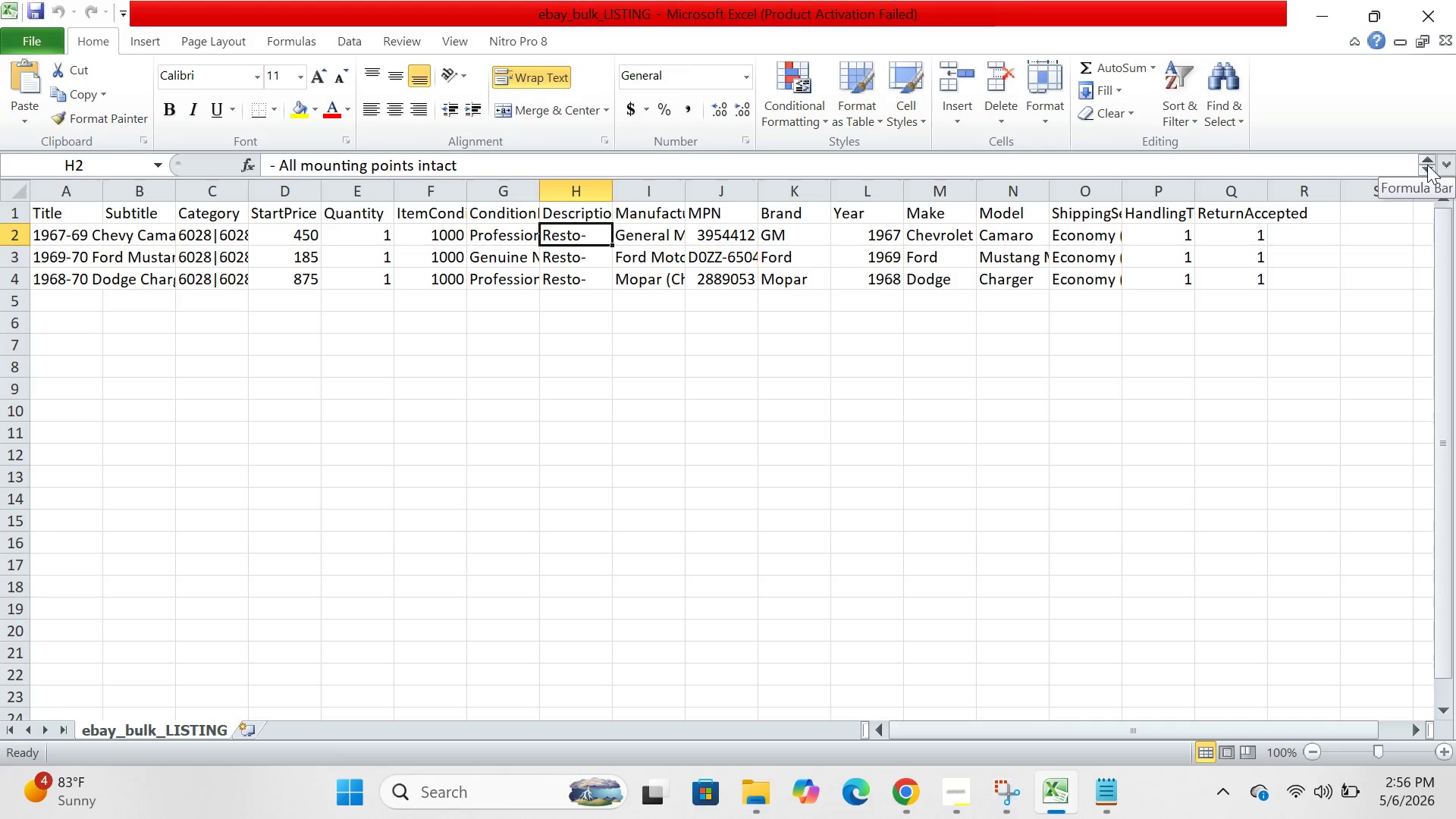 
triple_click([1427, 165])
 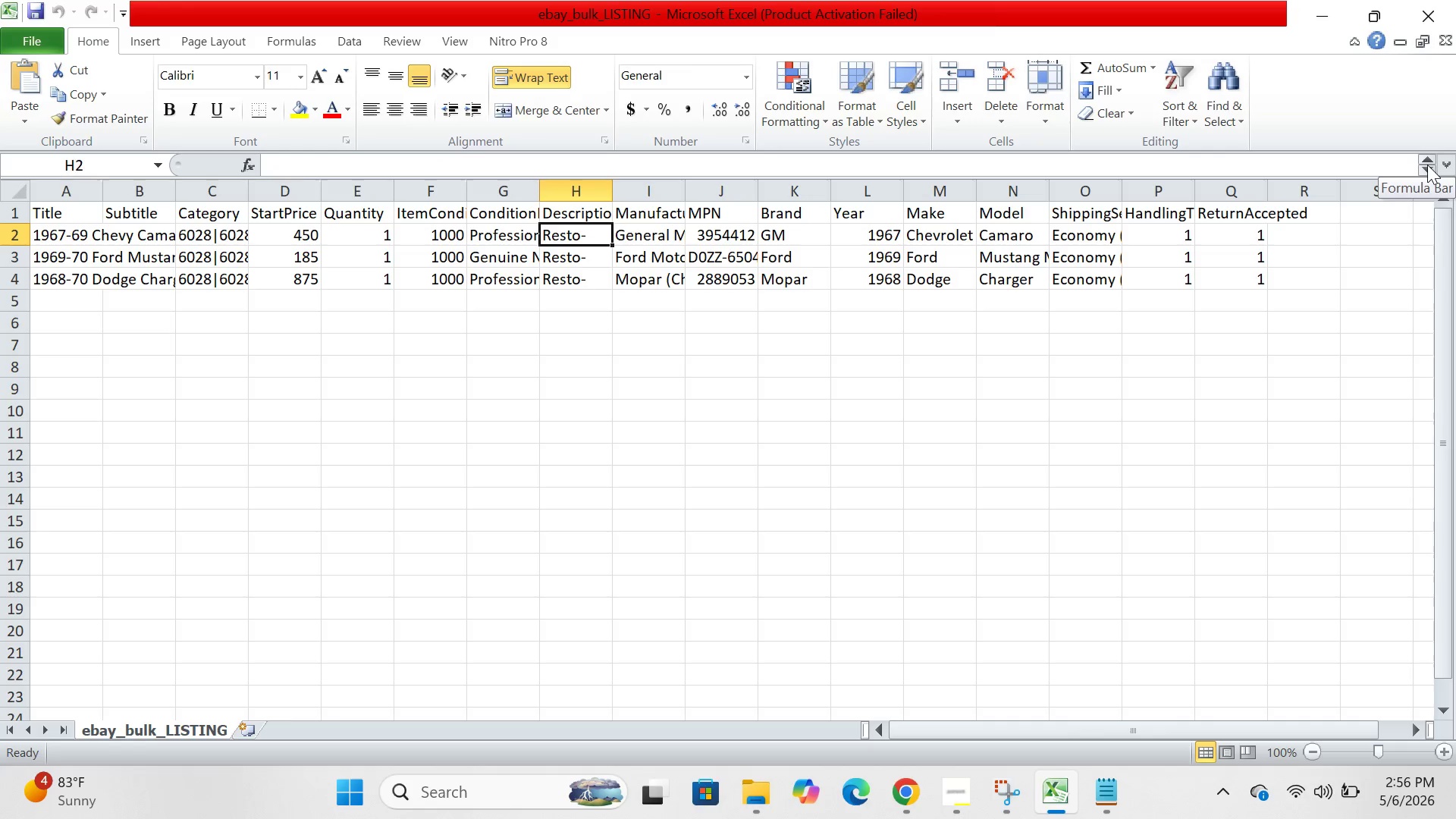 
triple_click([1427, 165])
 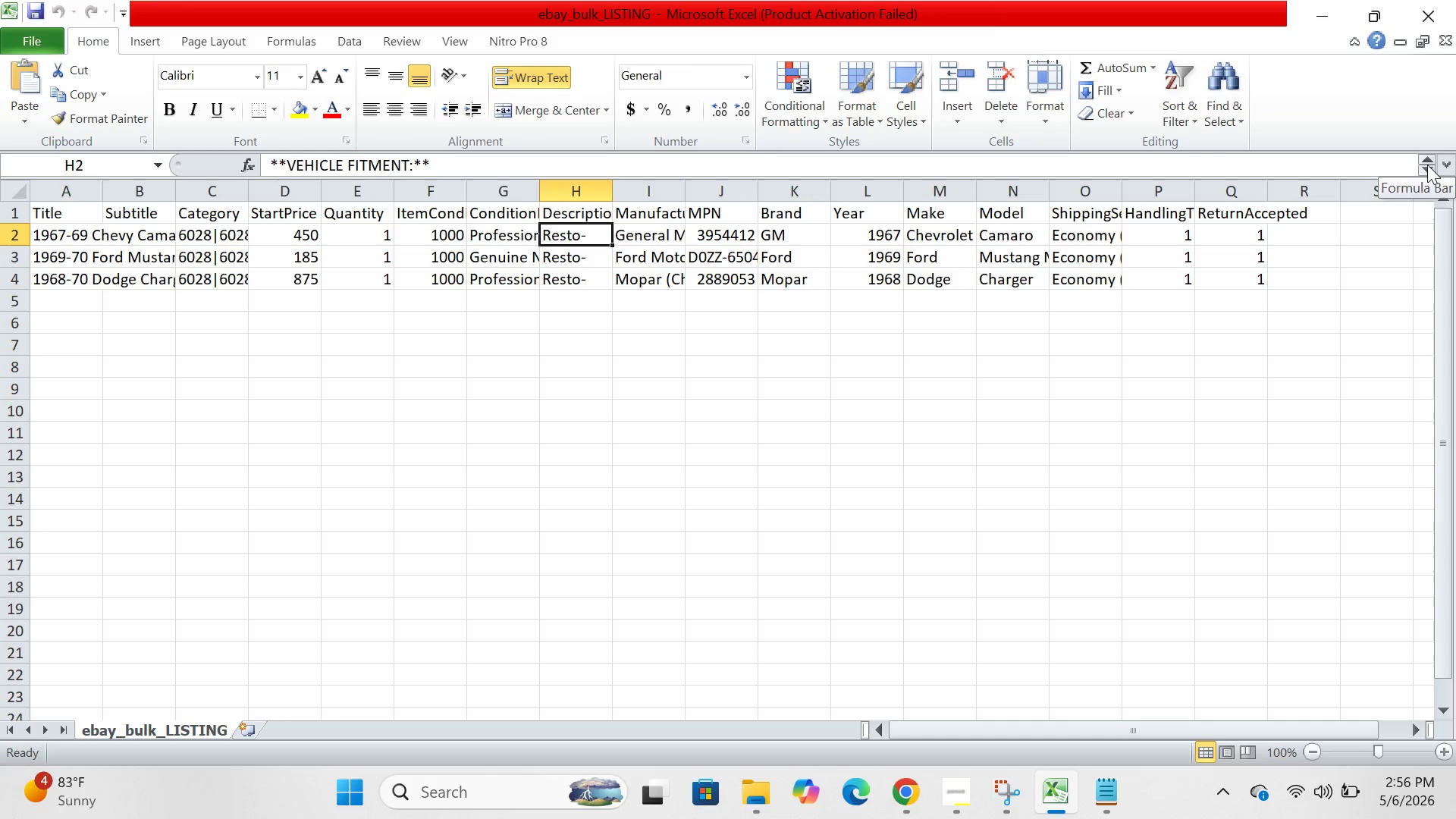 
triple_click([1427, 165])
 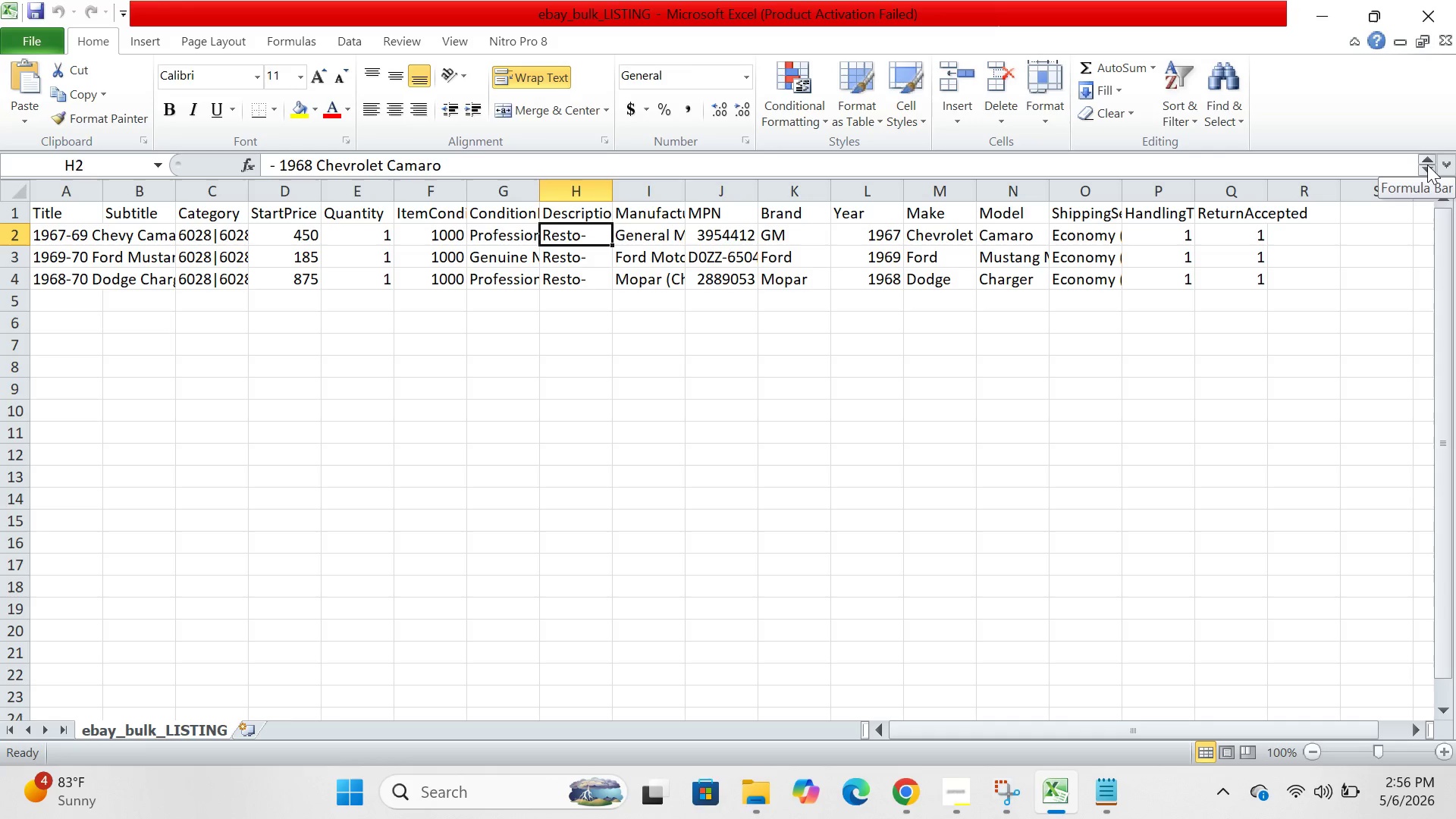 
double_click([1427, 165])
 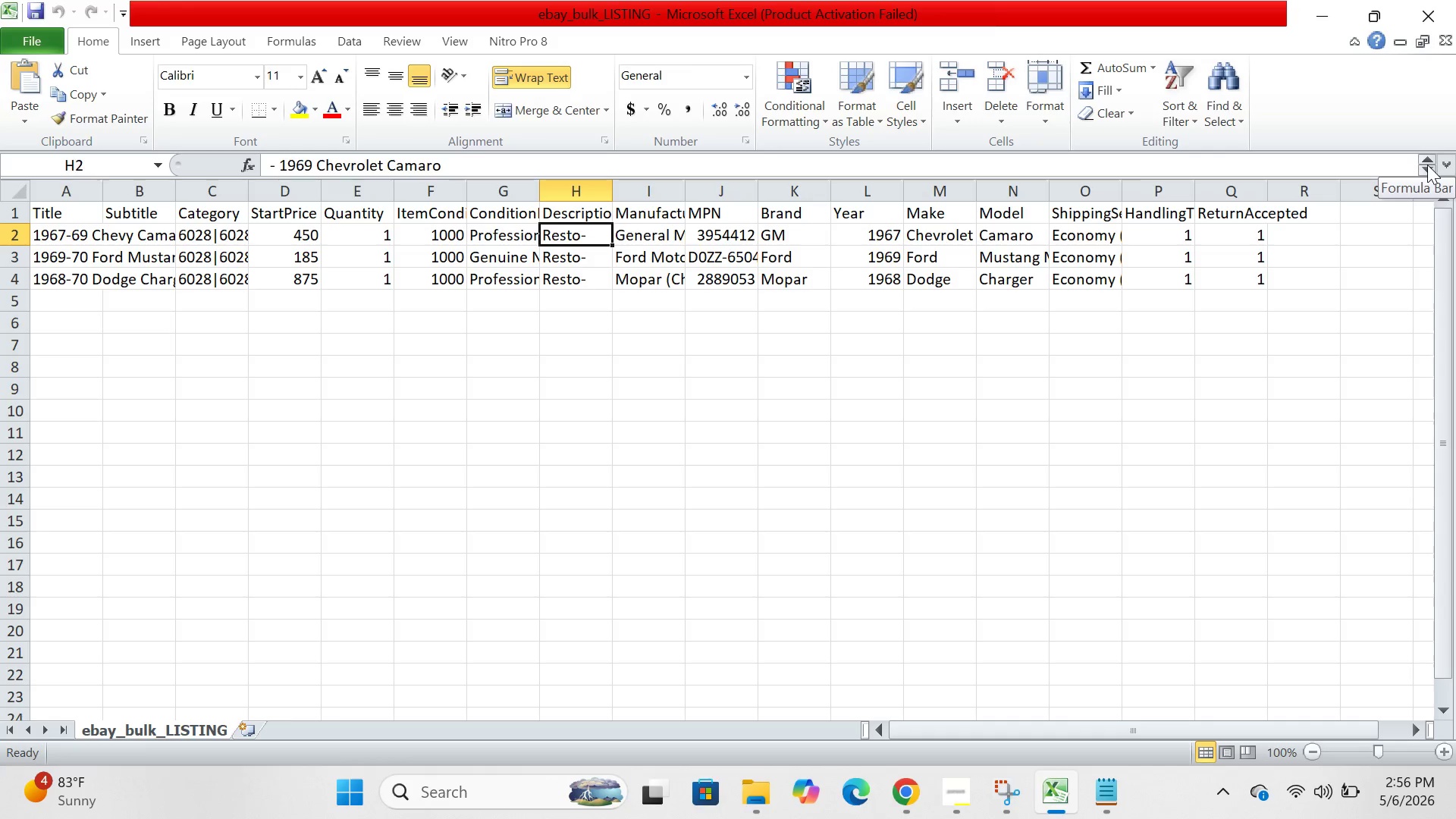 
triple_click([1427, 165])
 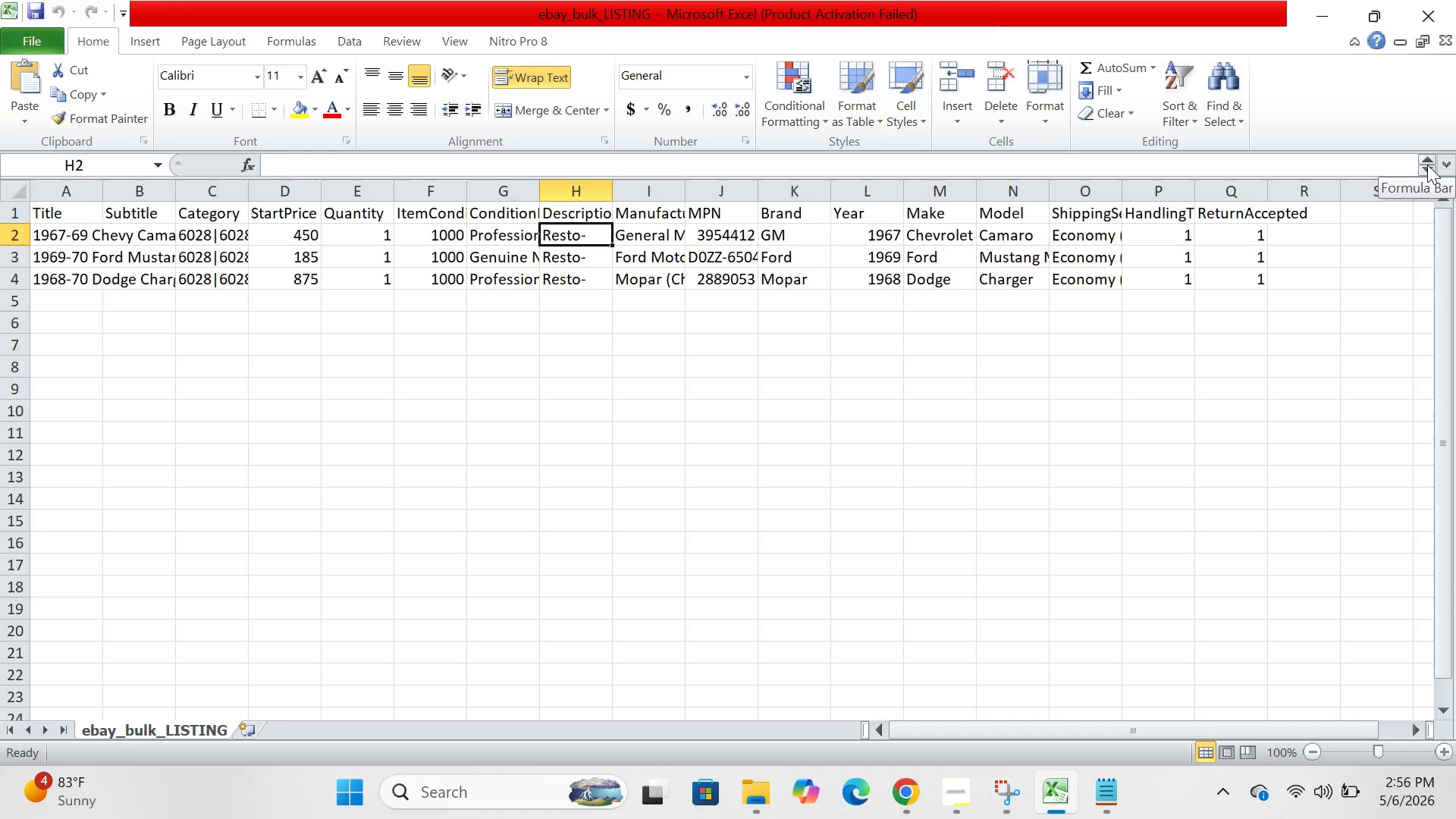 
triple_click([1427, 165])
 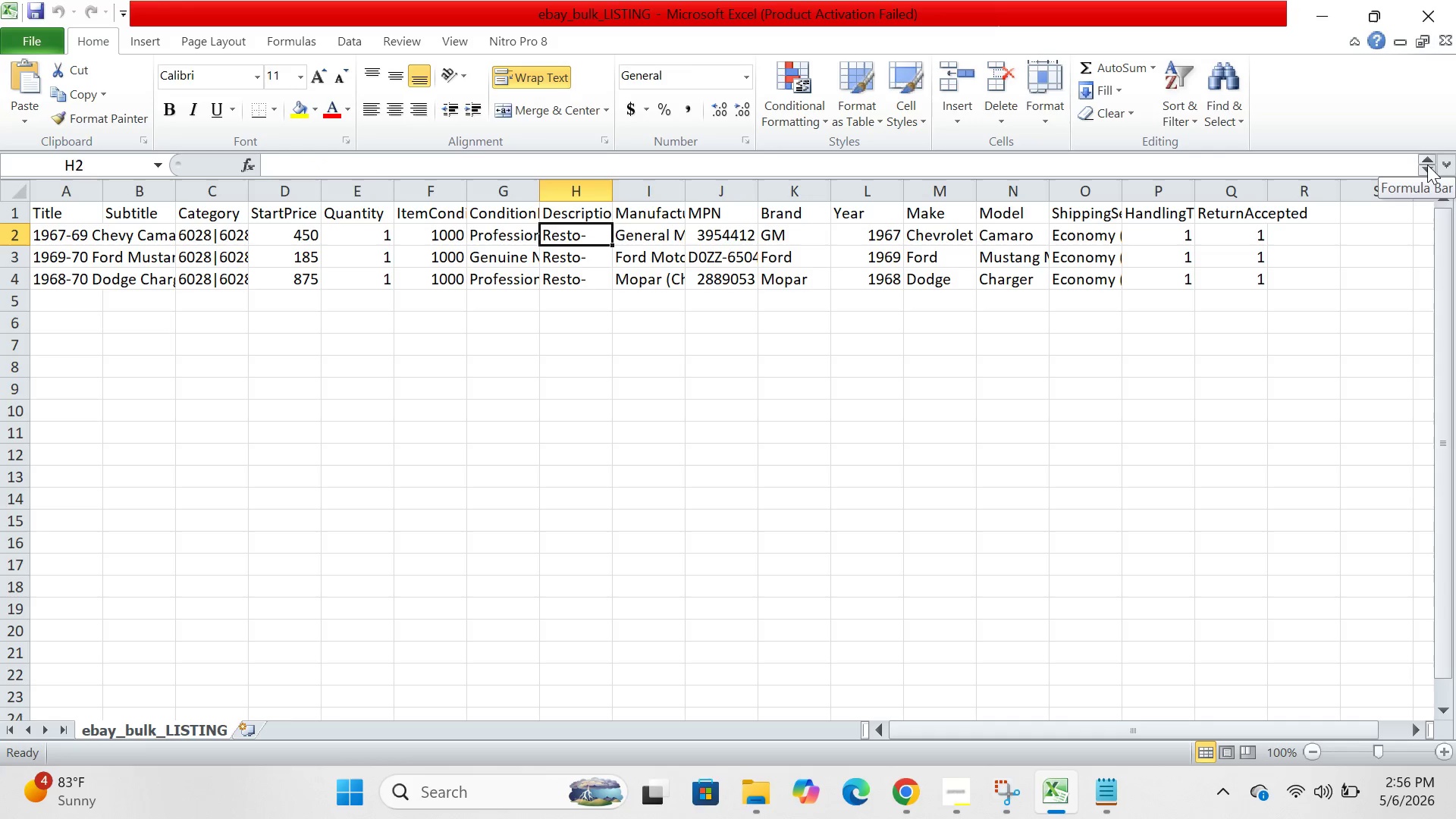 
triple_click([1427, 165])
 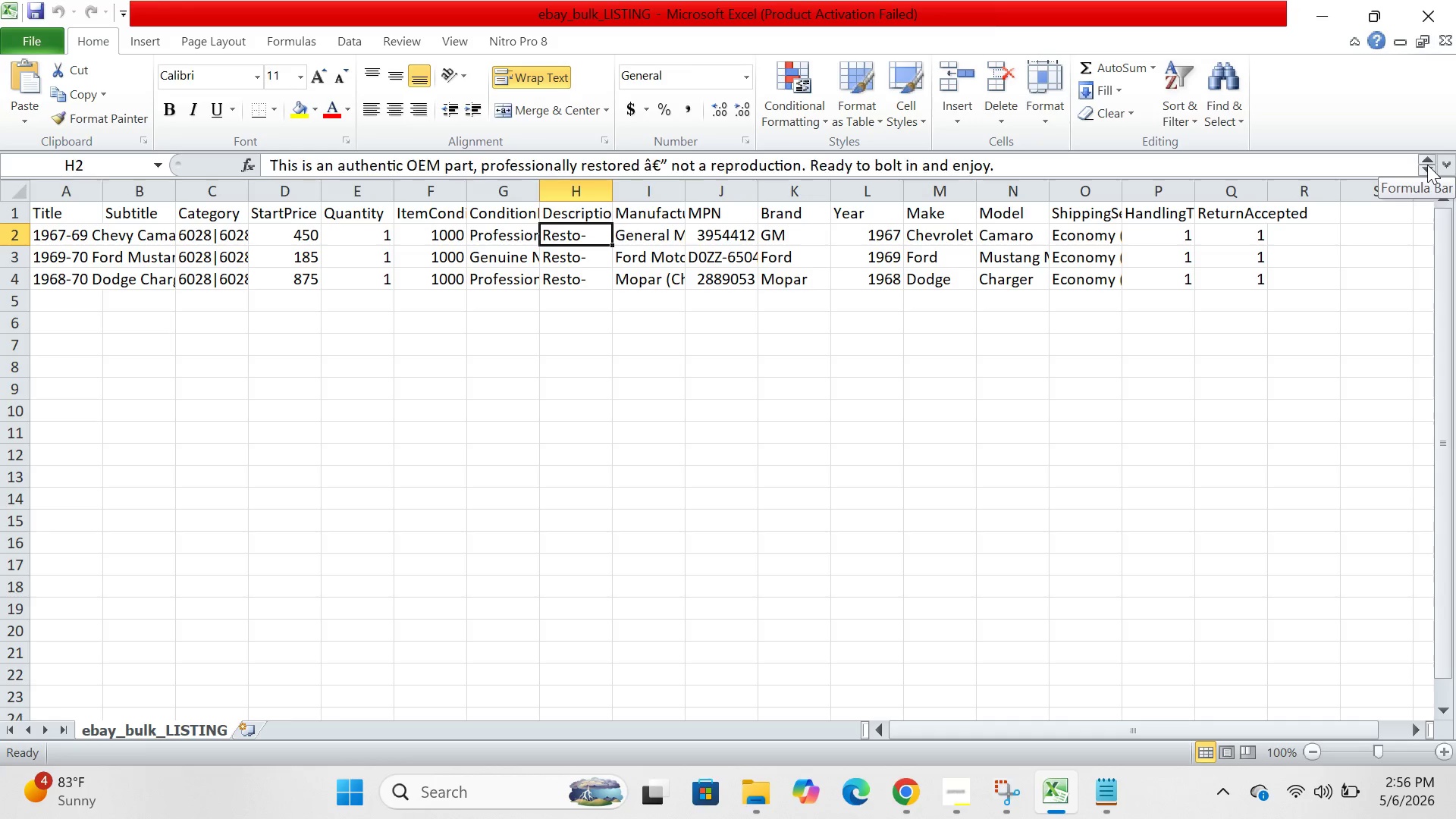 
triple_click([1427, 165])
 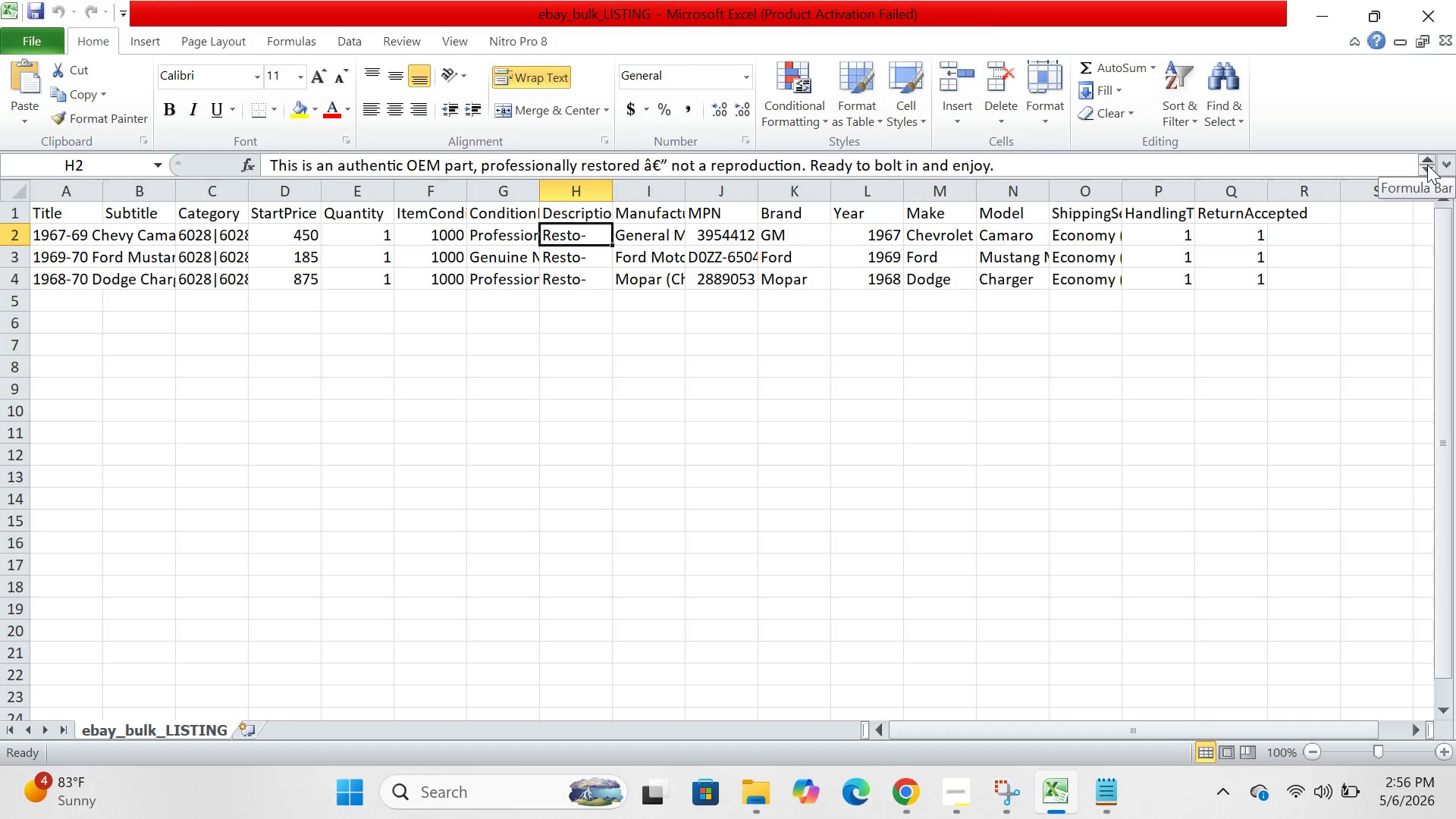 
triple_click([1427, 165])
 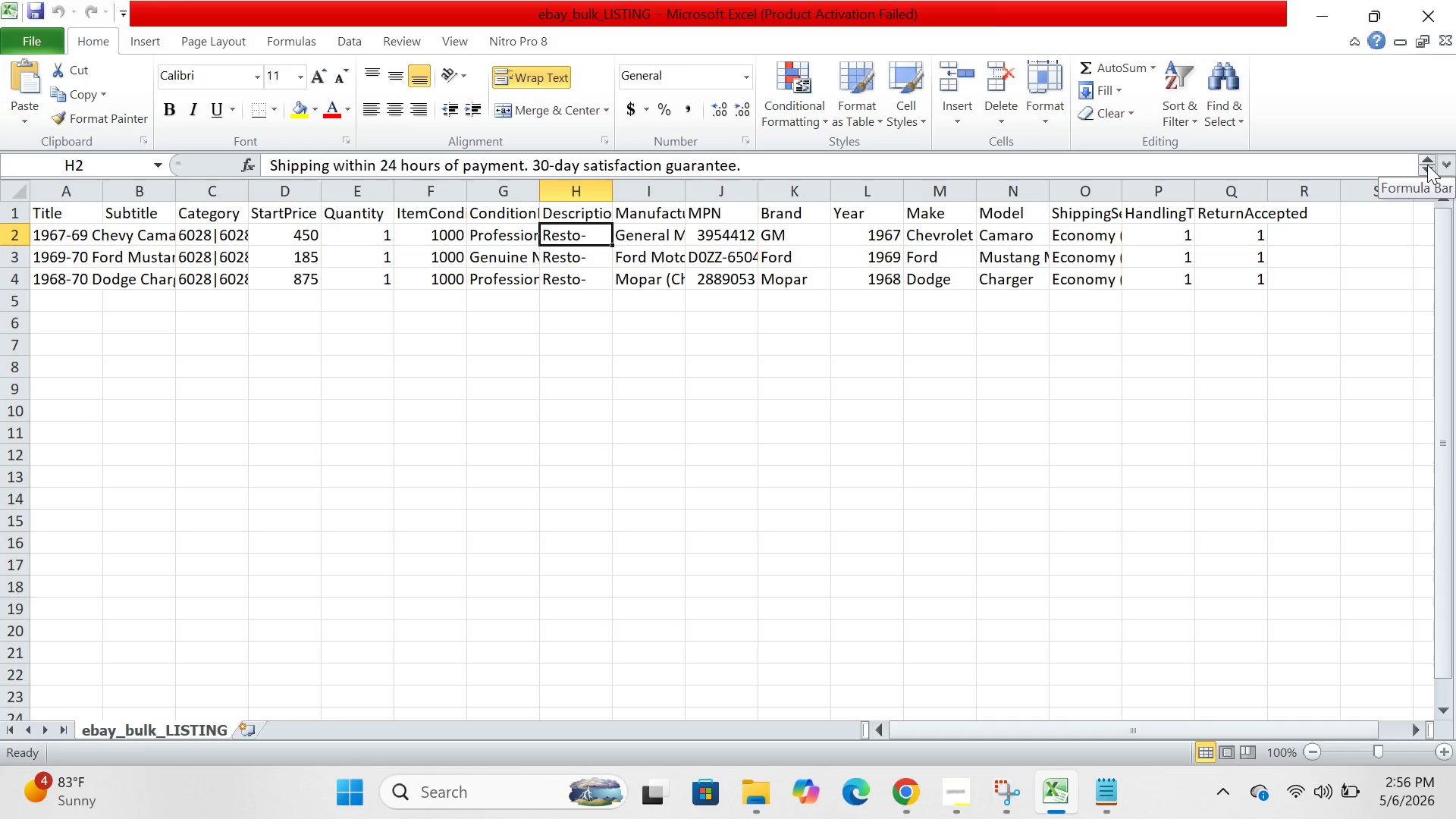 
triple_click([1427, 165])
 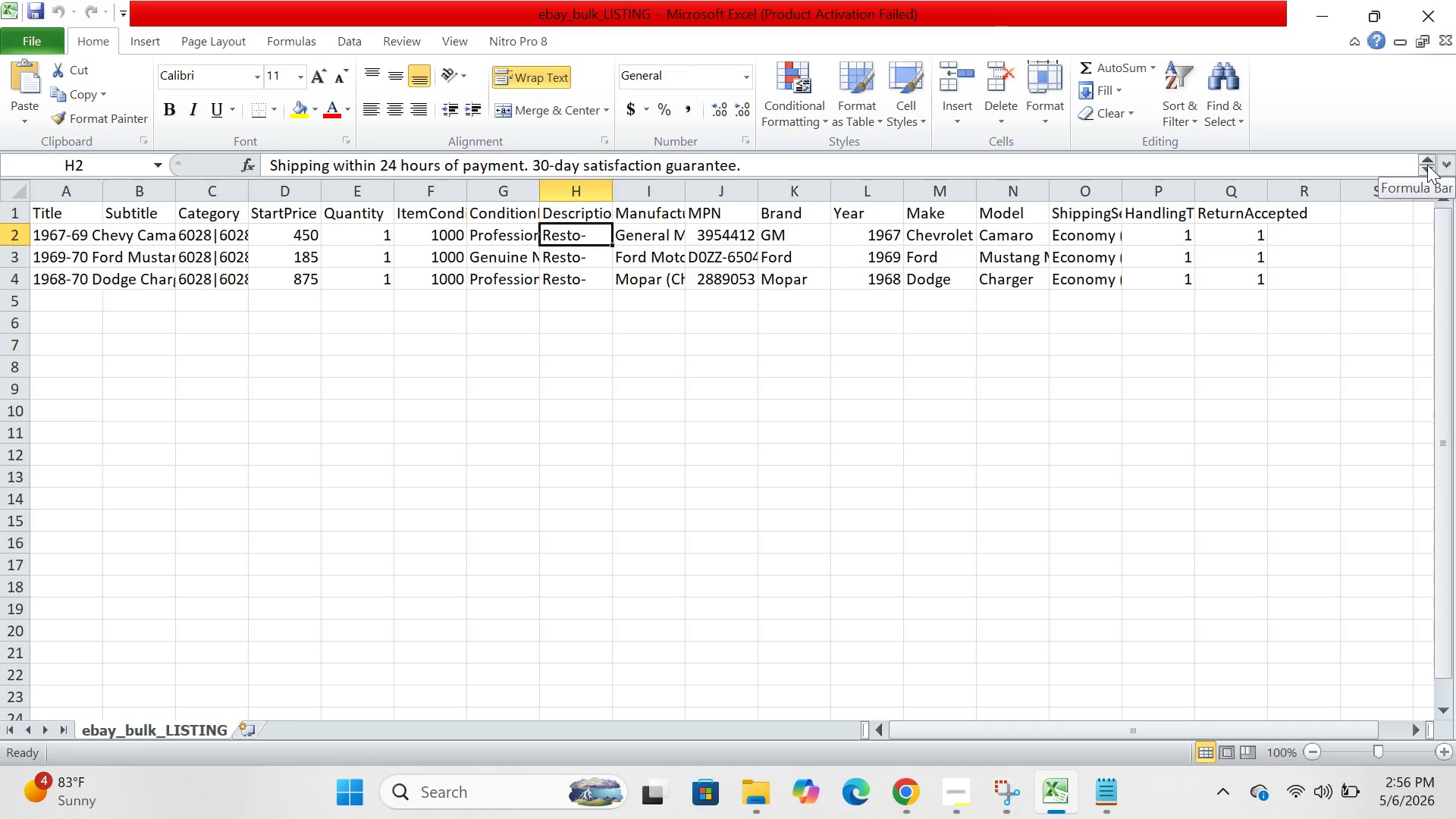 
triple_click([1427, 165])
 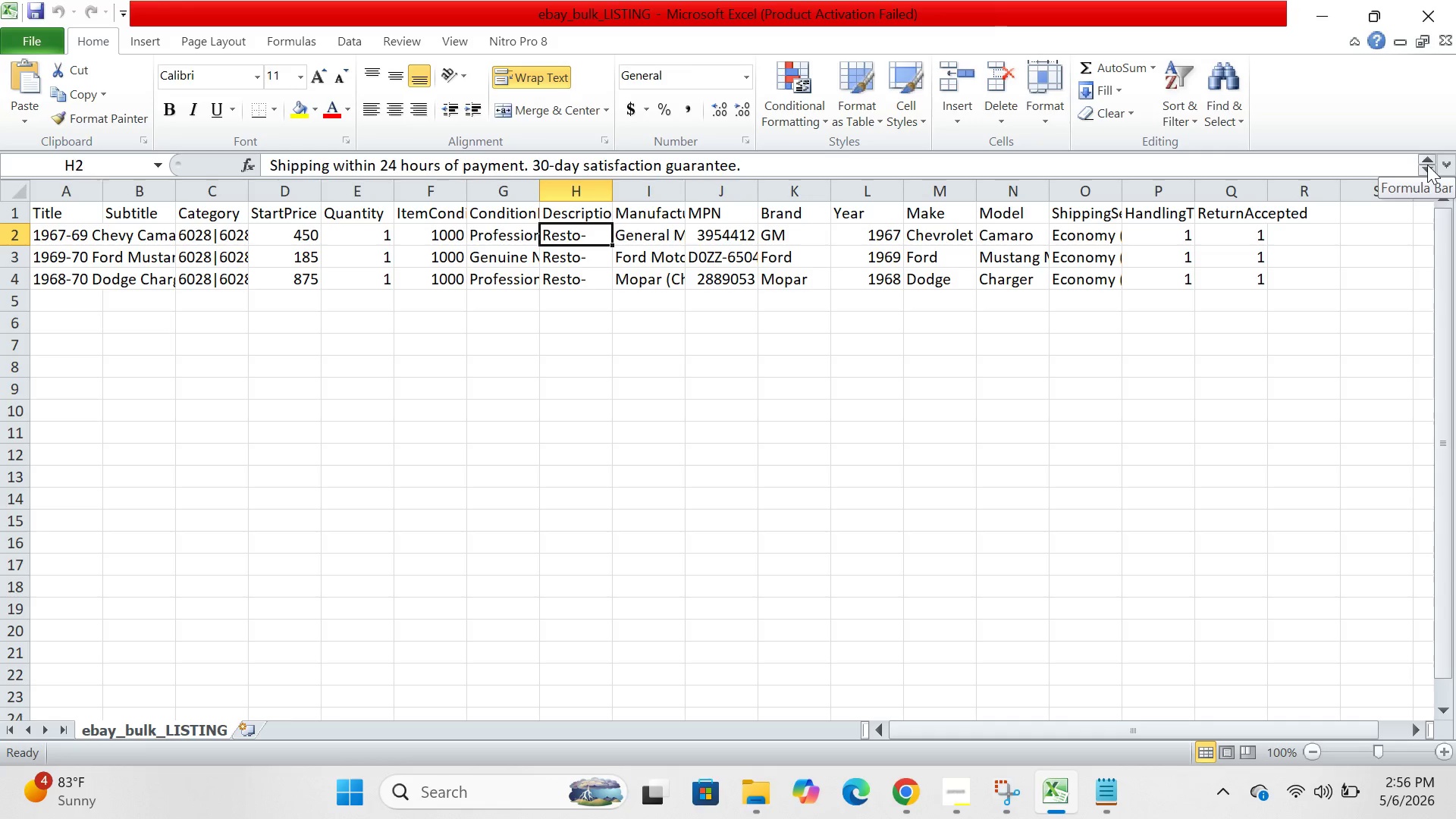 
triple_click([1427, 165])
 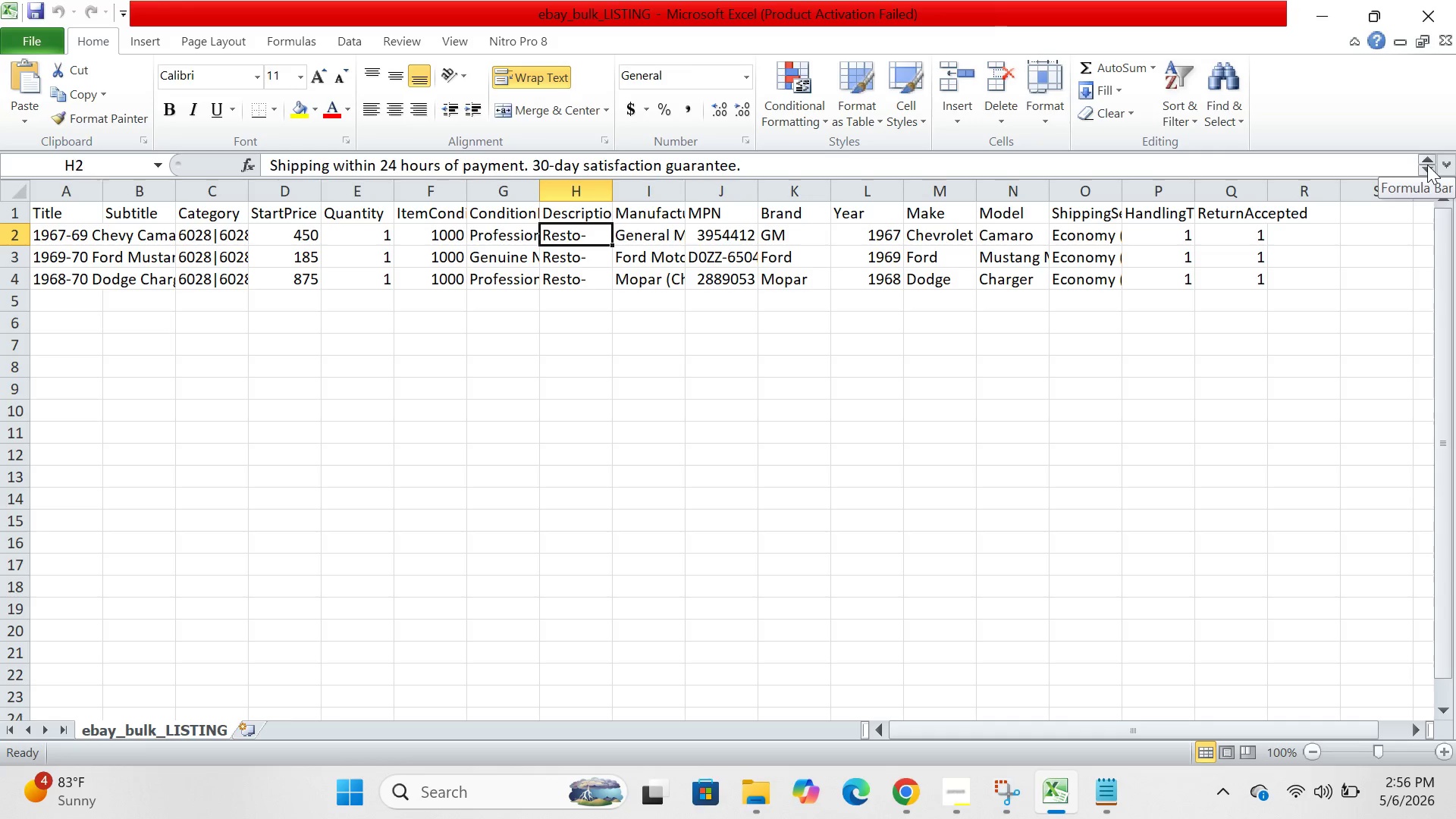 
triple_click([1427, 165])
 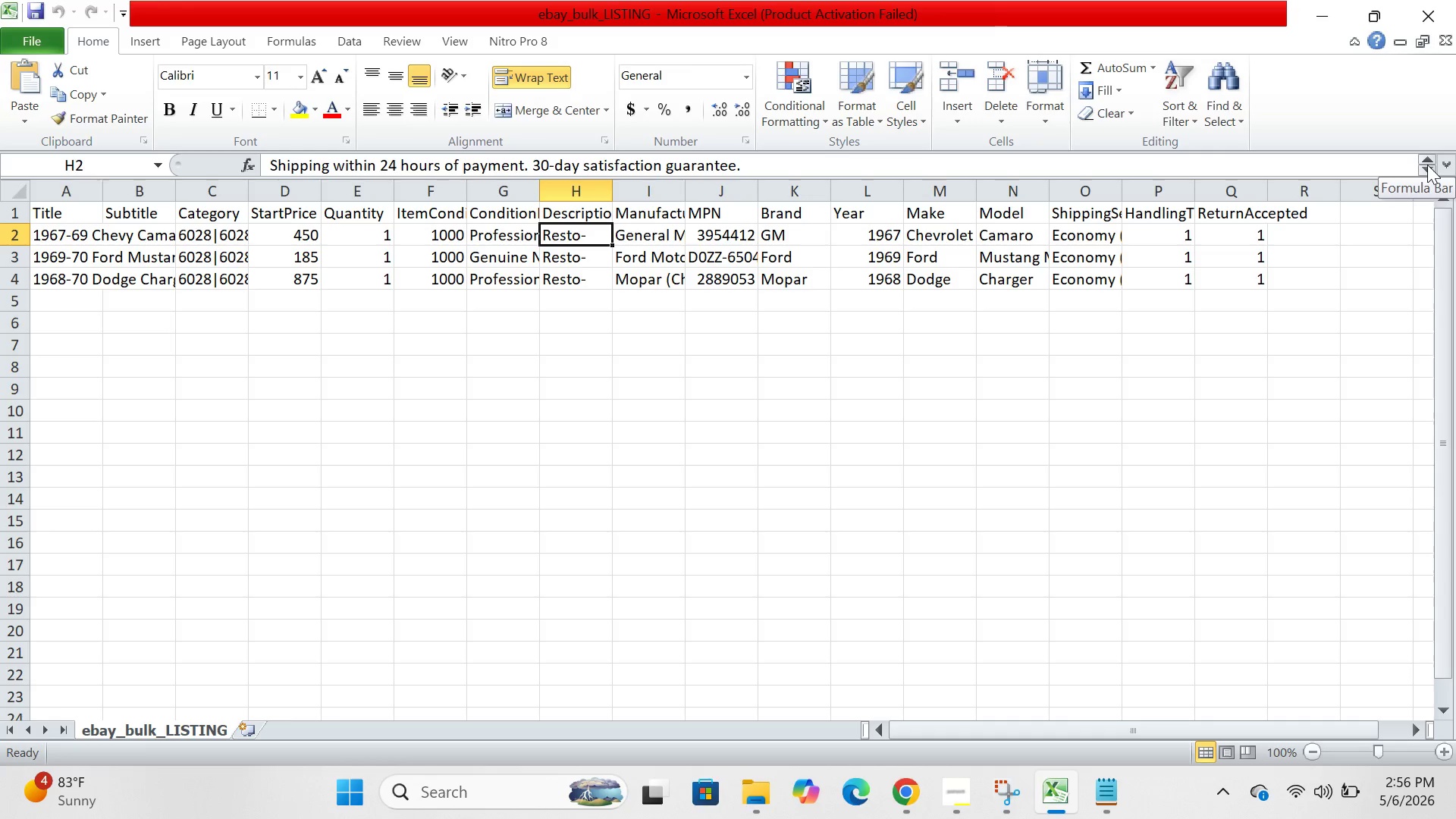 
triple_click([1427, 165])
 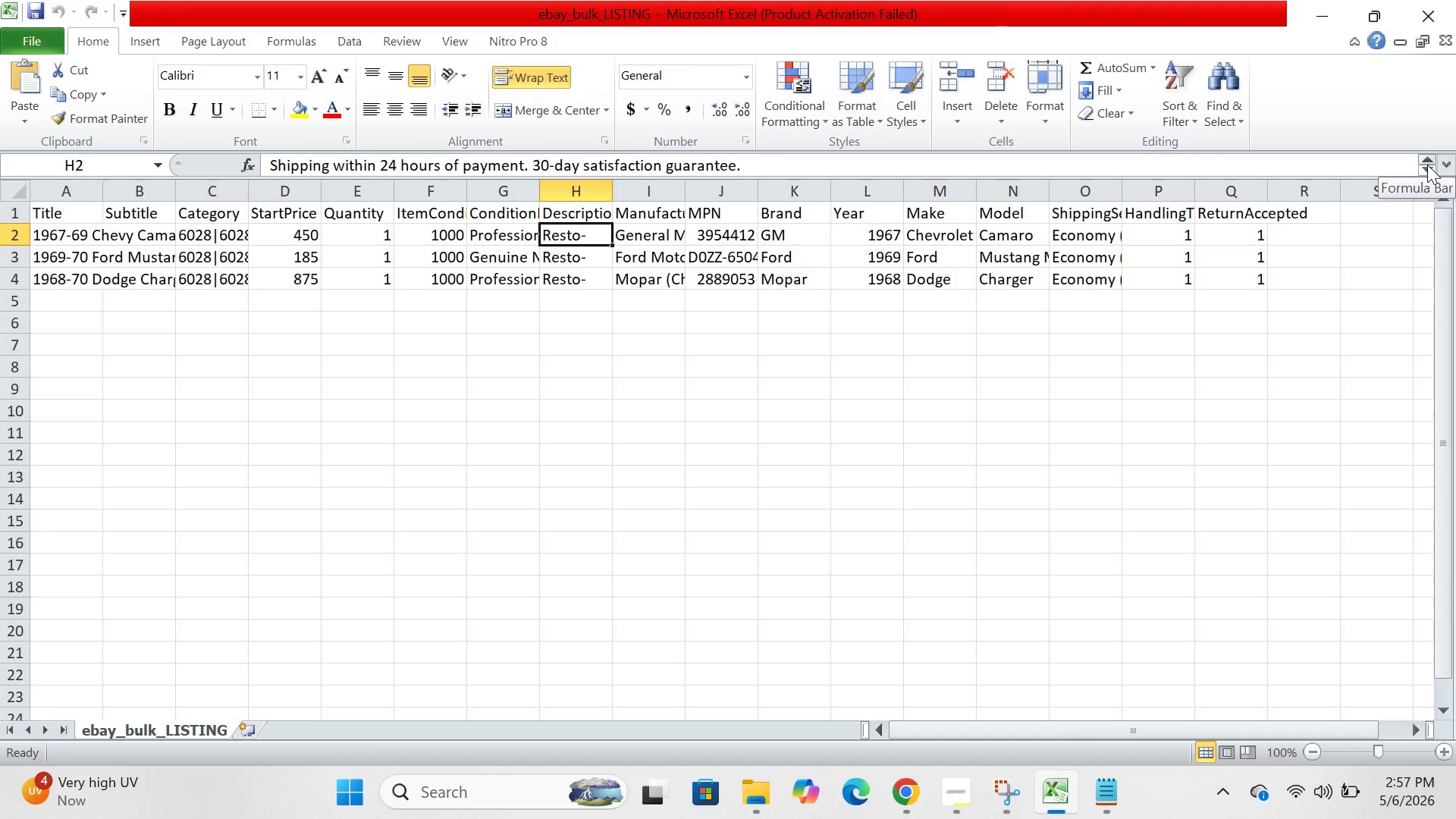 
wait(74.33)
 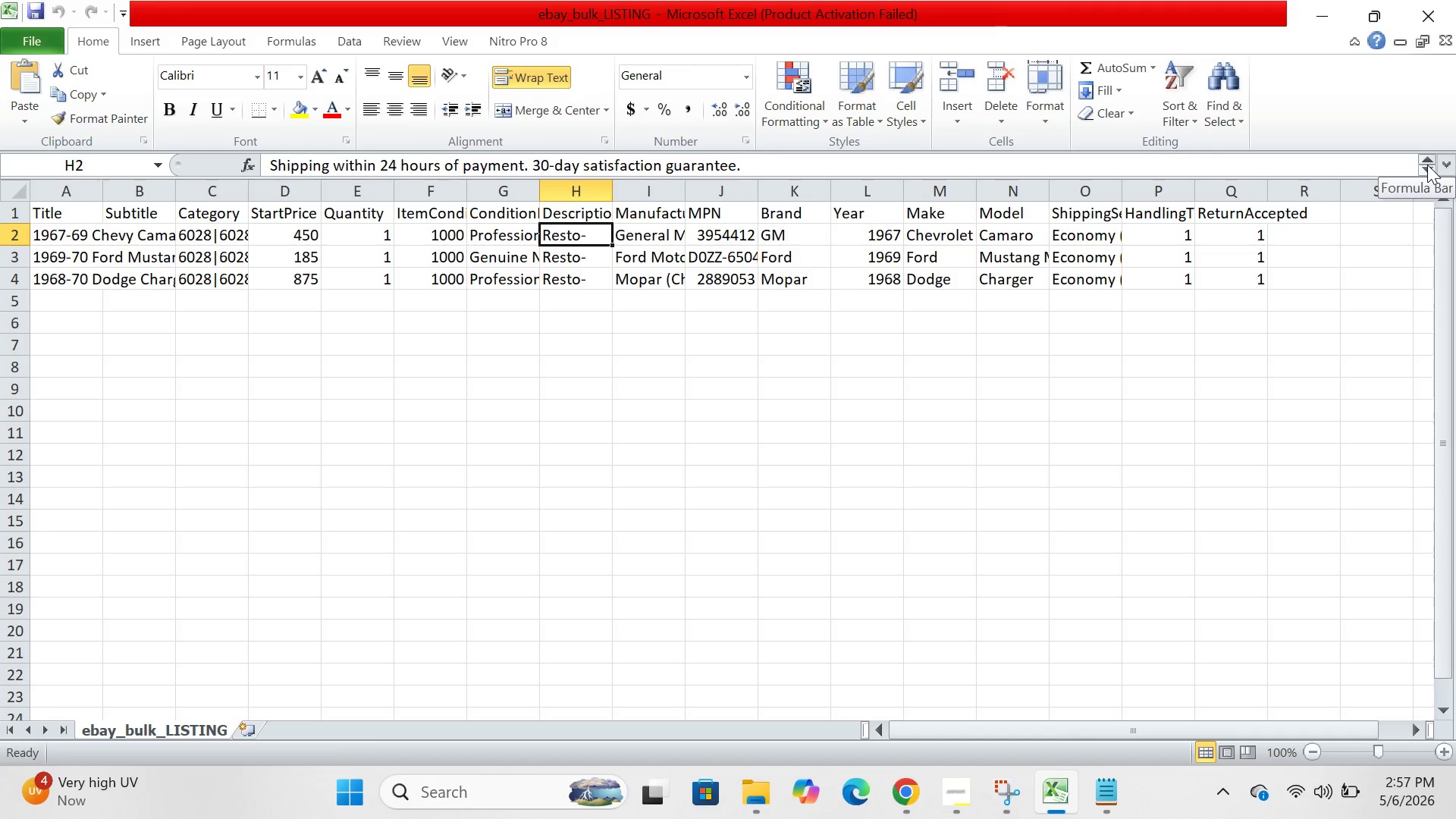 
left_click([1427, 165])
 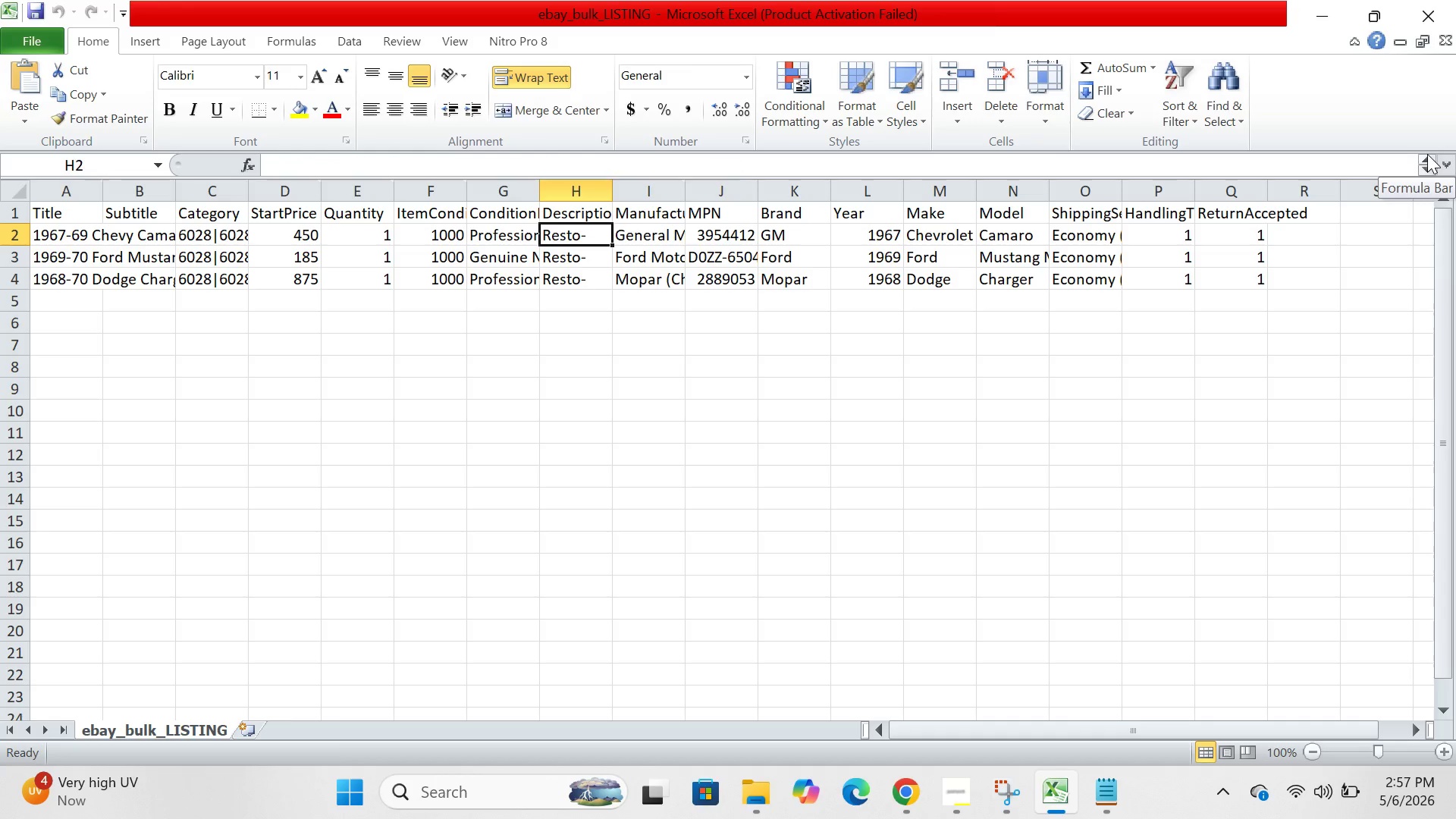 
double_click([1427, 154])
 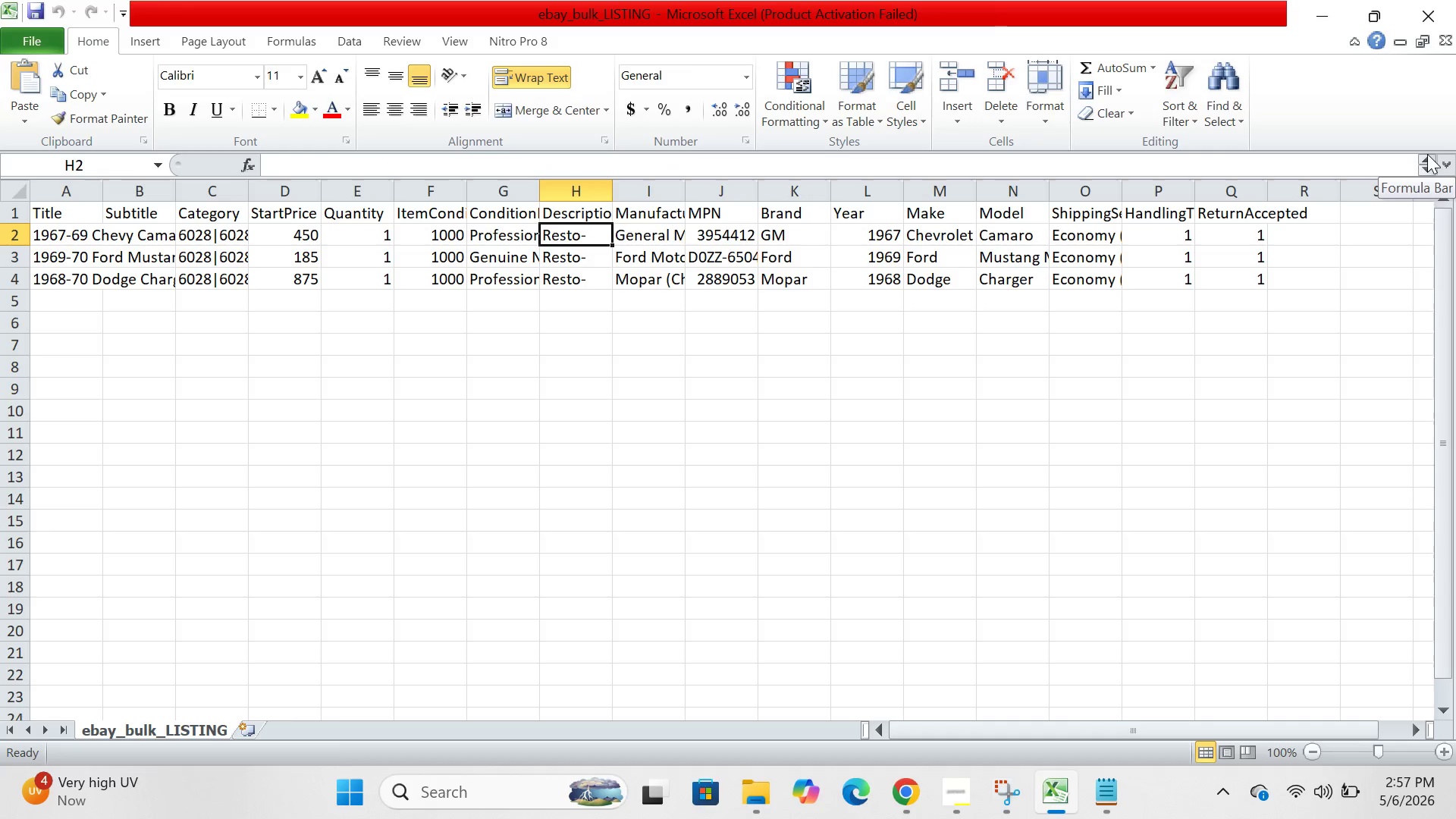 
triple_click([1427, 154])
 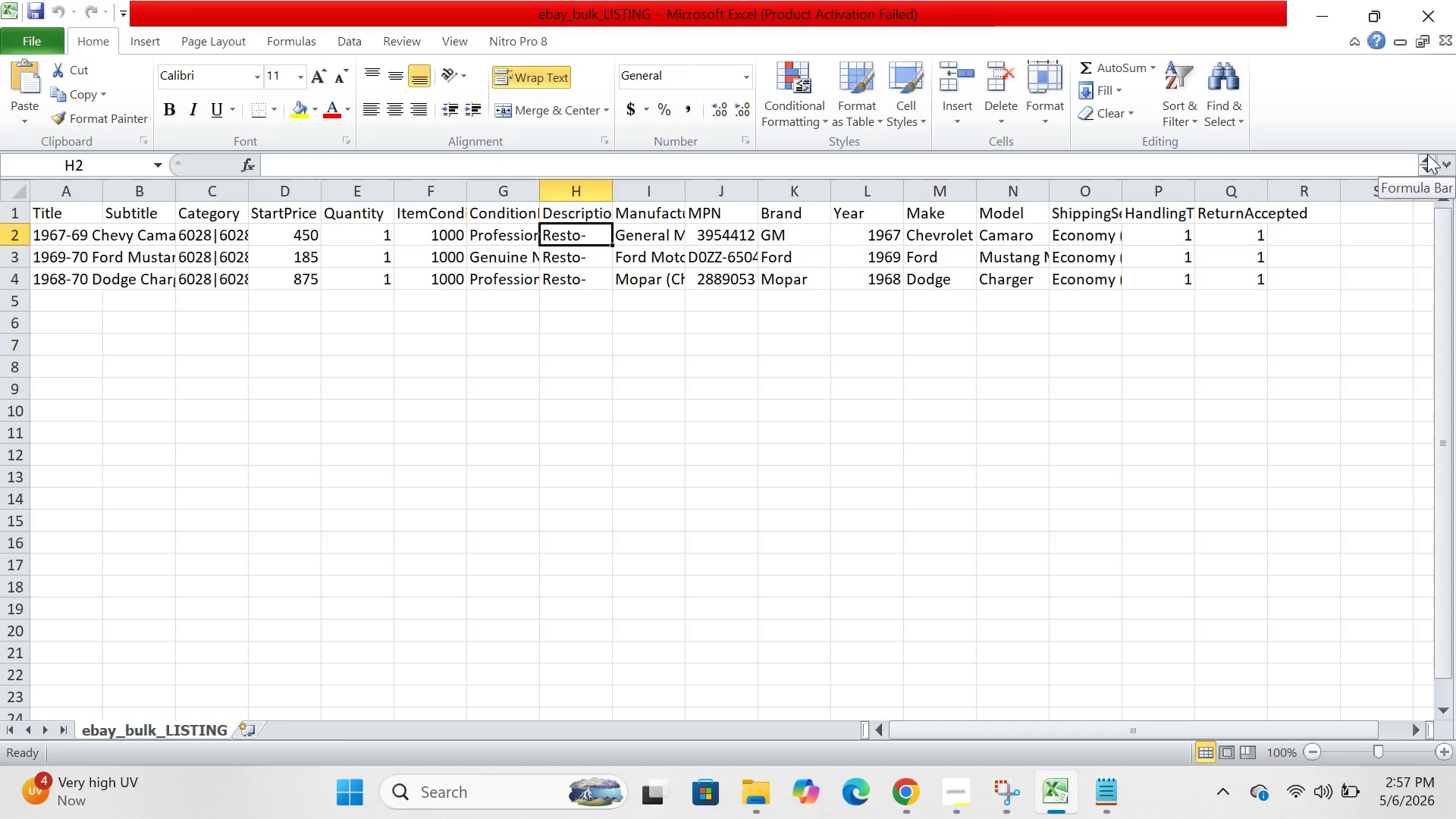 
triple_click([1427, 154])
 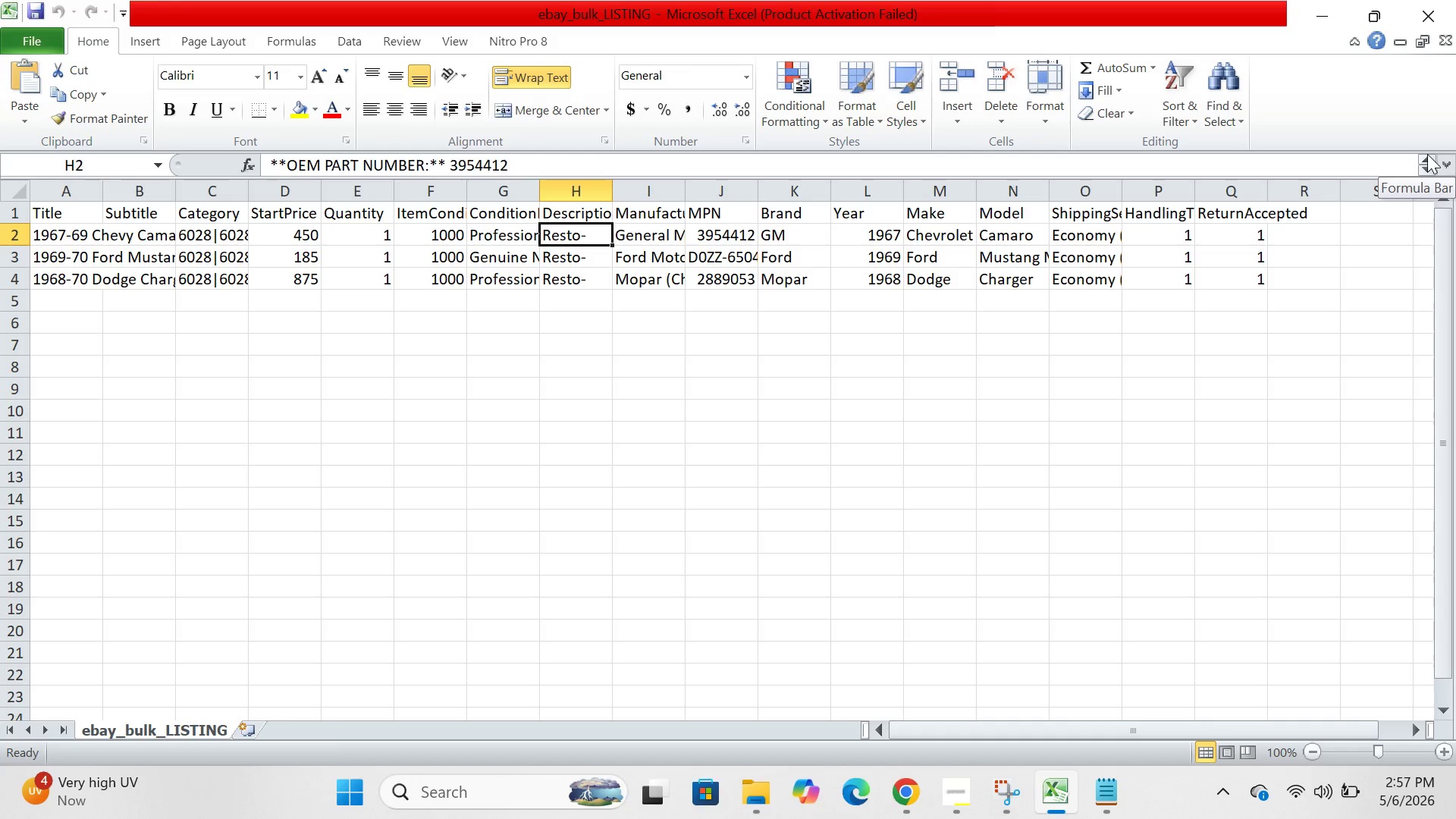 
triple_click([1427, 154])
 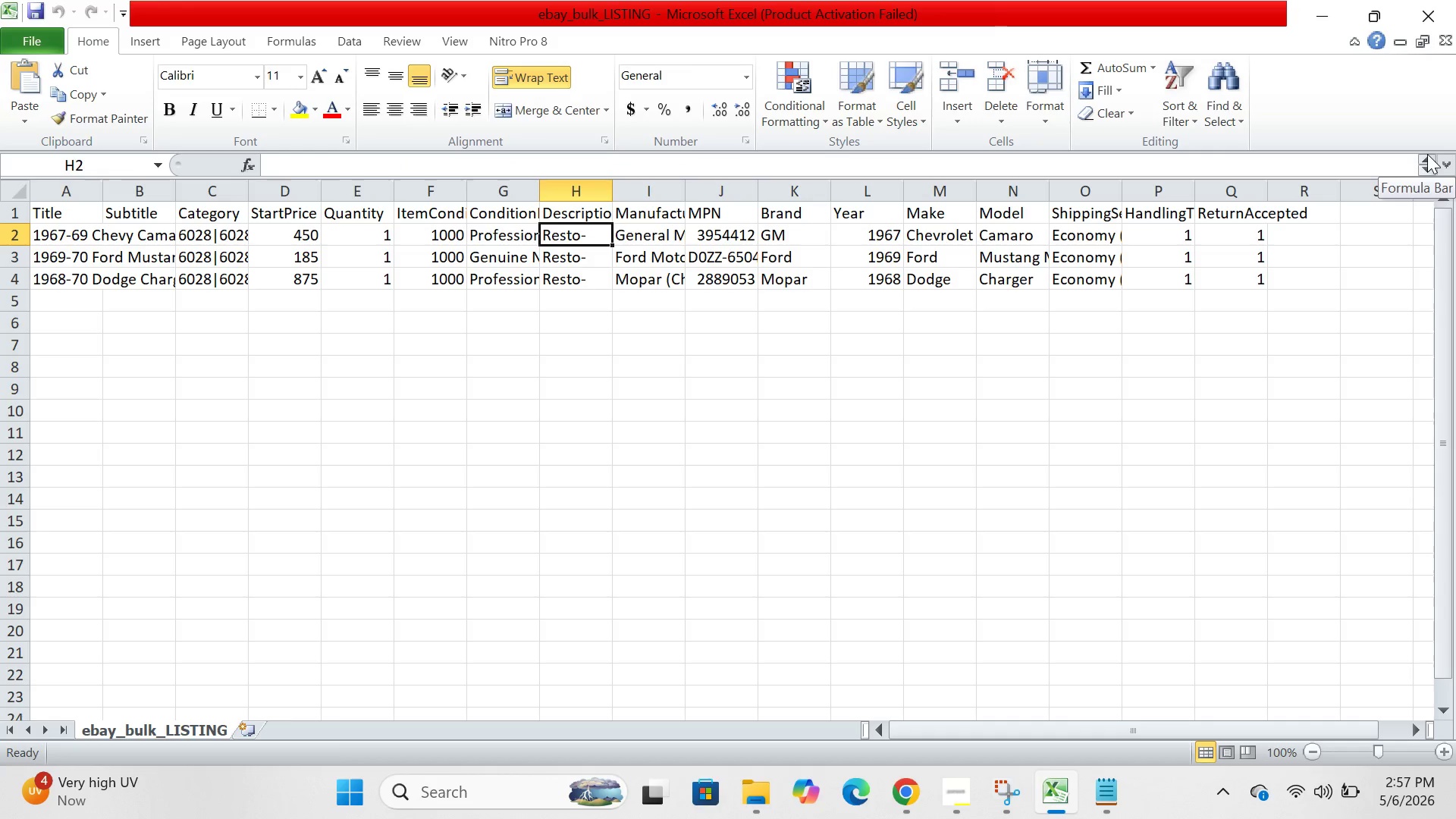 
triple_click([1427, 154])
 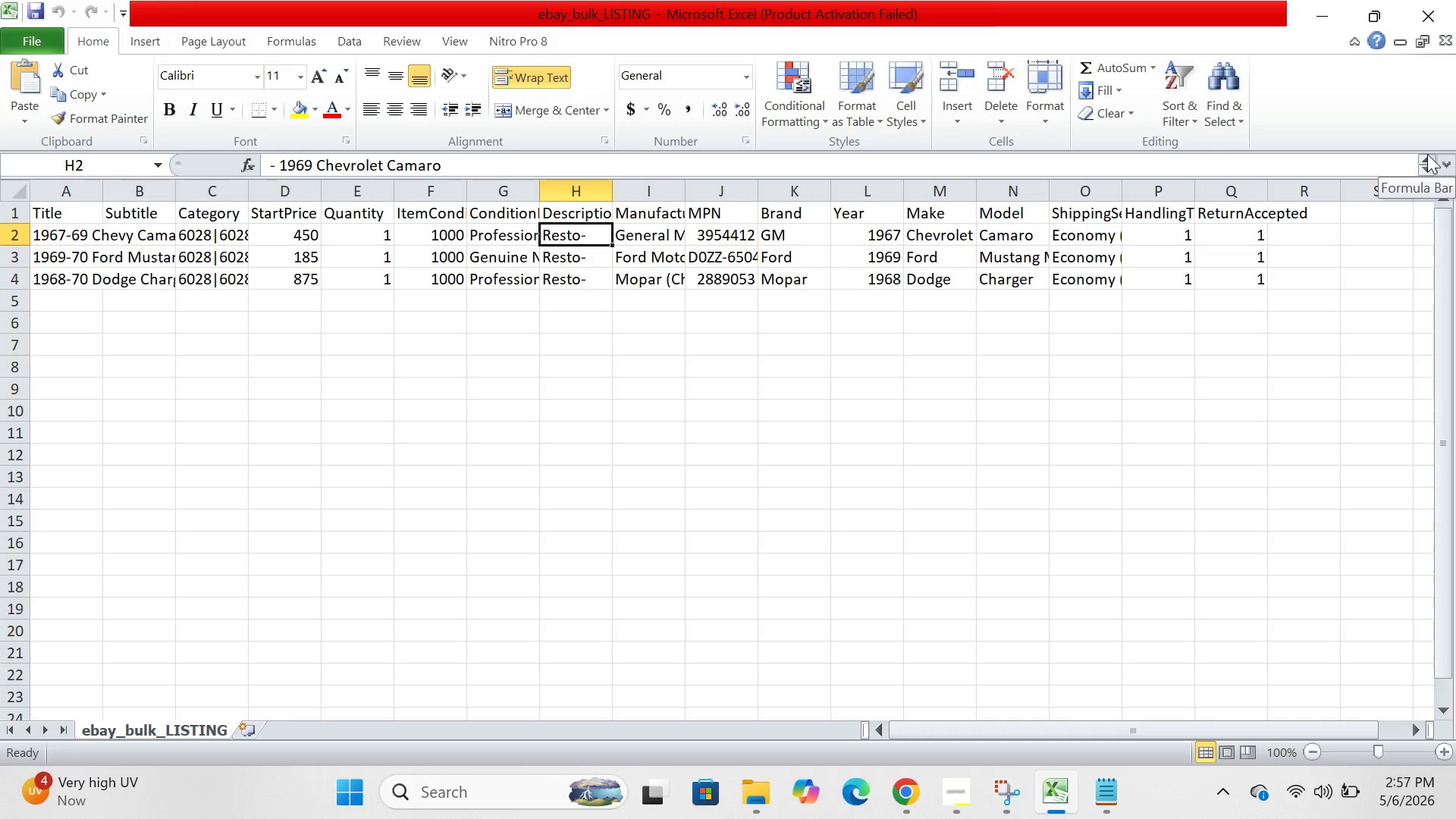 
triple_click([1427, 154])
 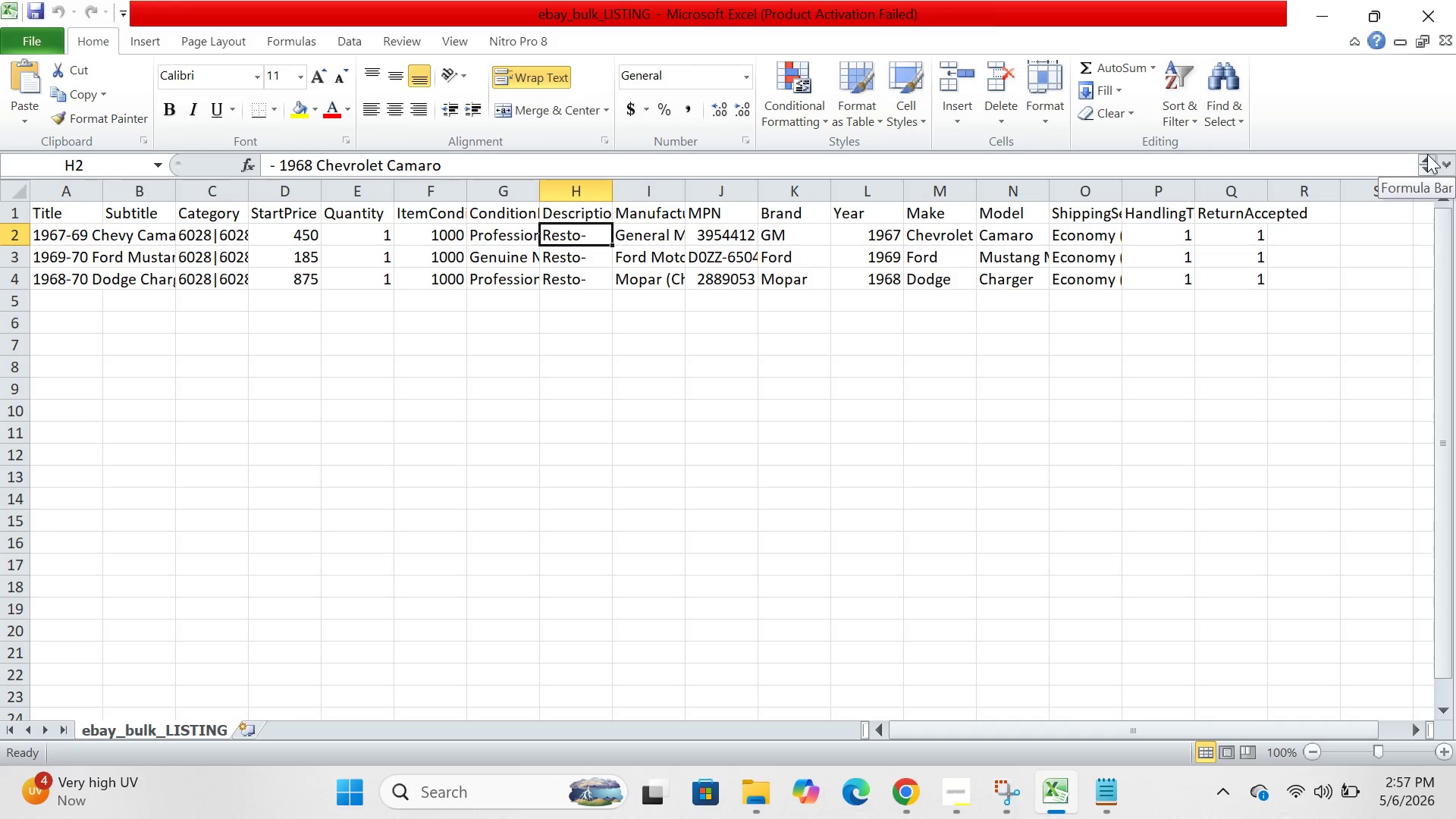 
triple_click([1427, 154])
 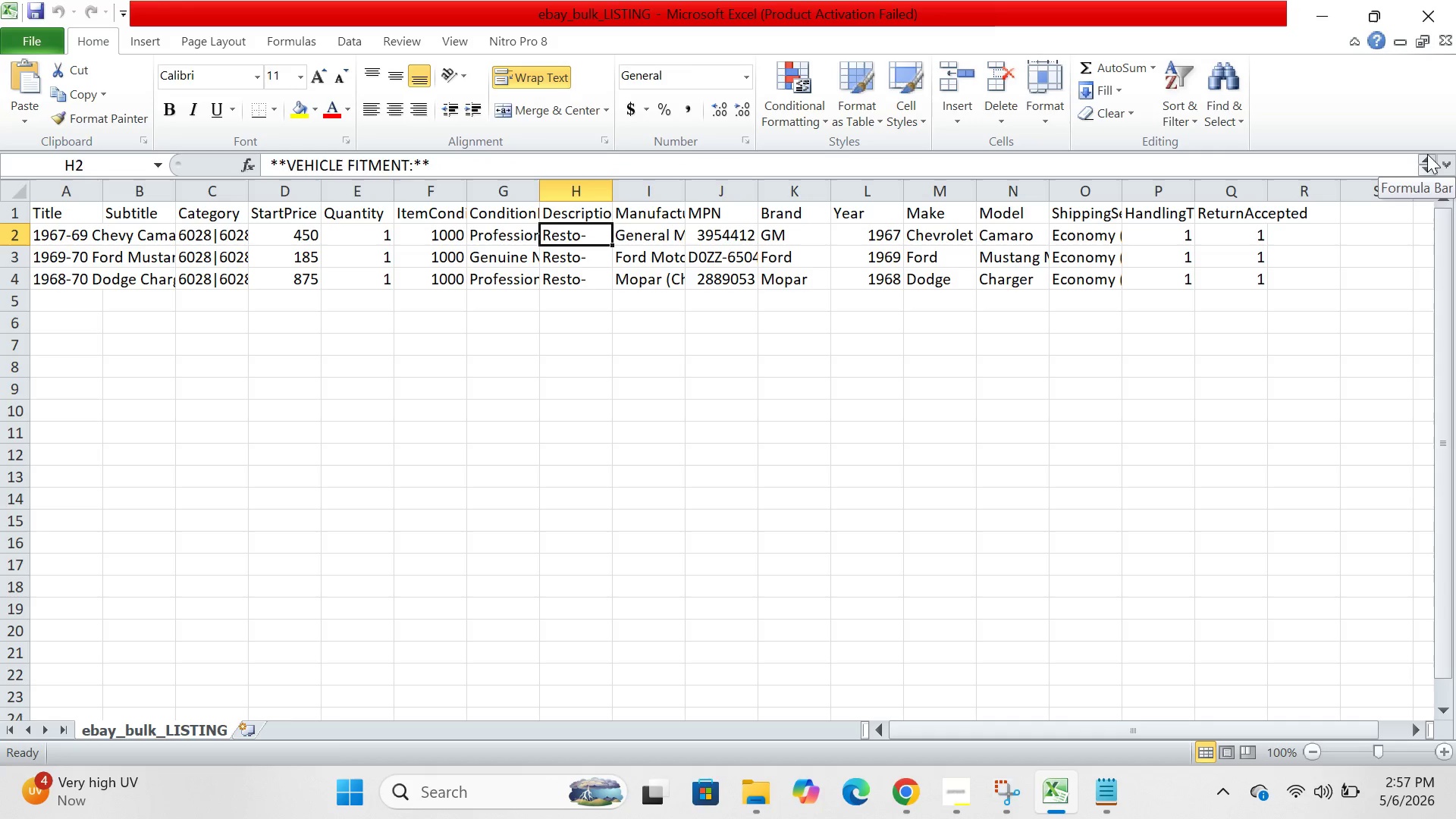 
triple_click([1427, 154])
 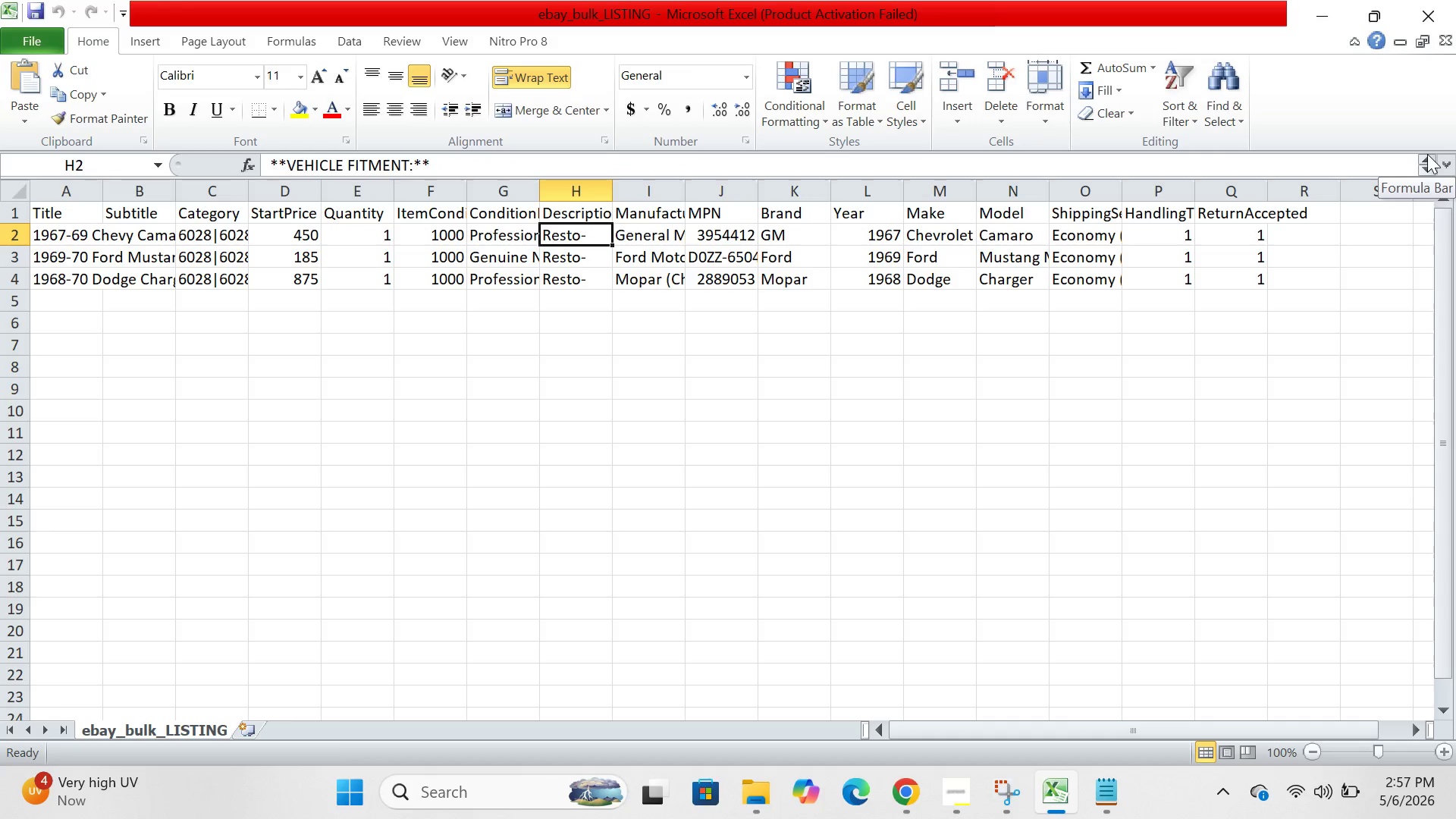 
triple_click([1427, 154])
 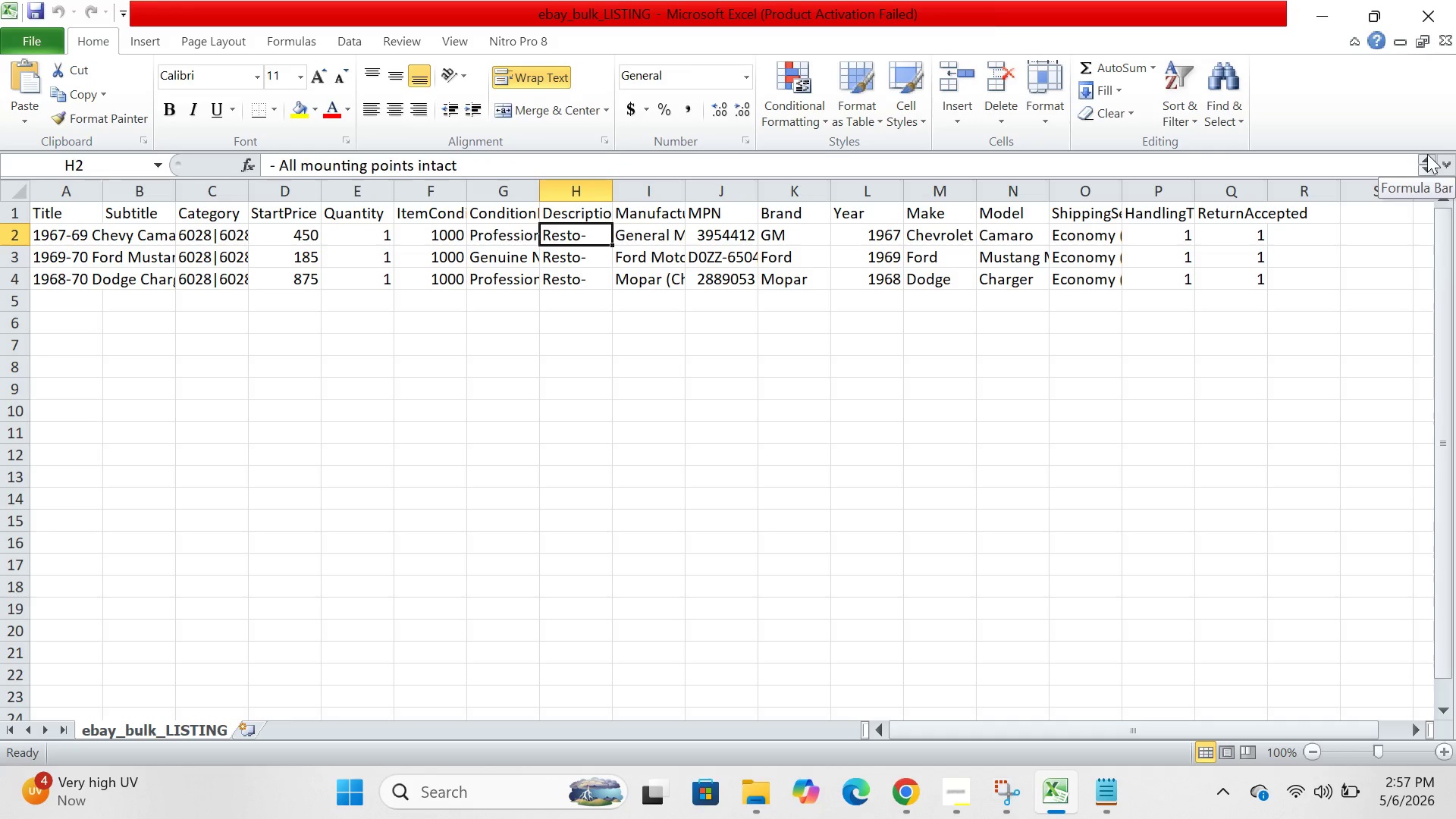 
triple_click([1427, 154])
 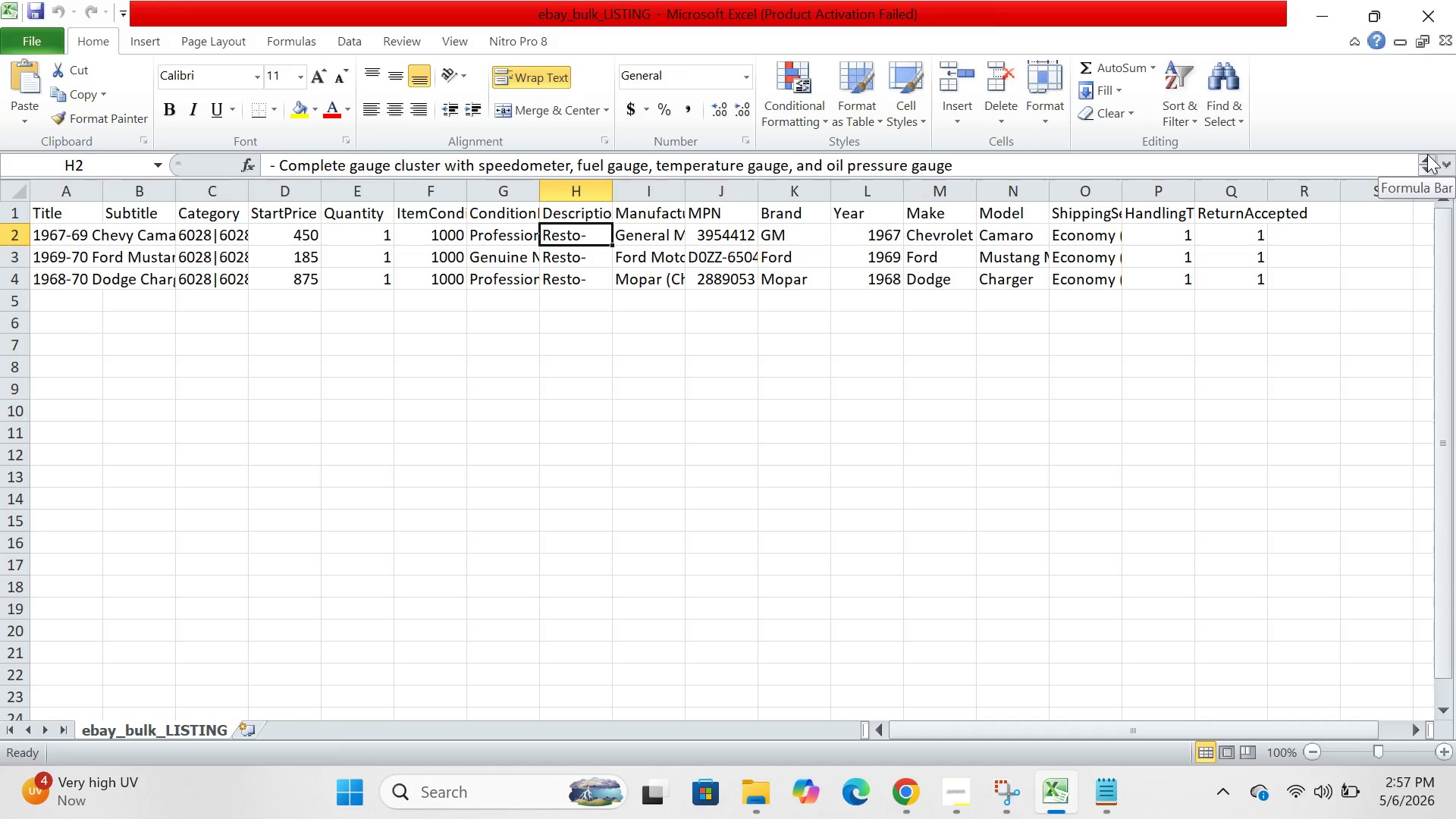 
triple_click([1427, 154])
 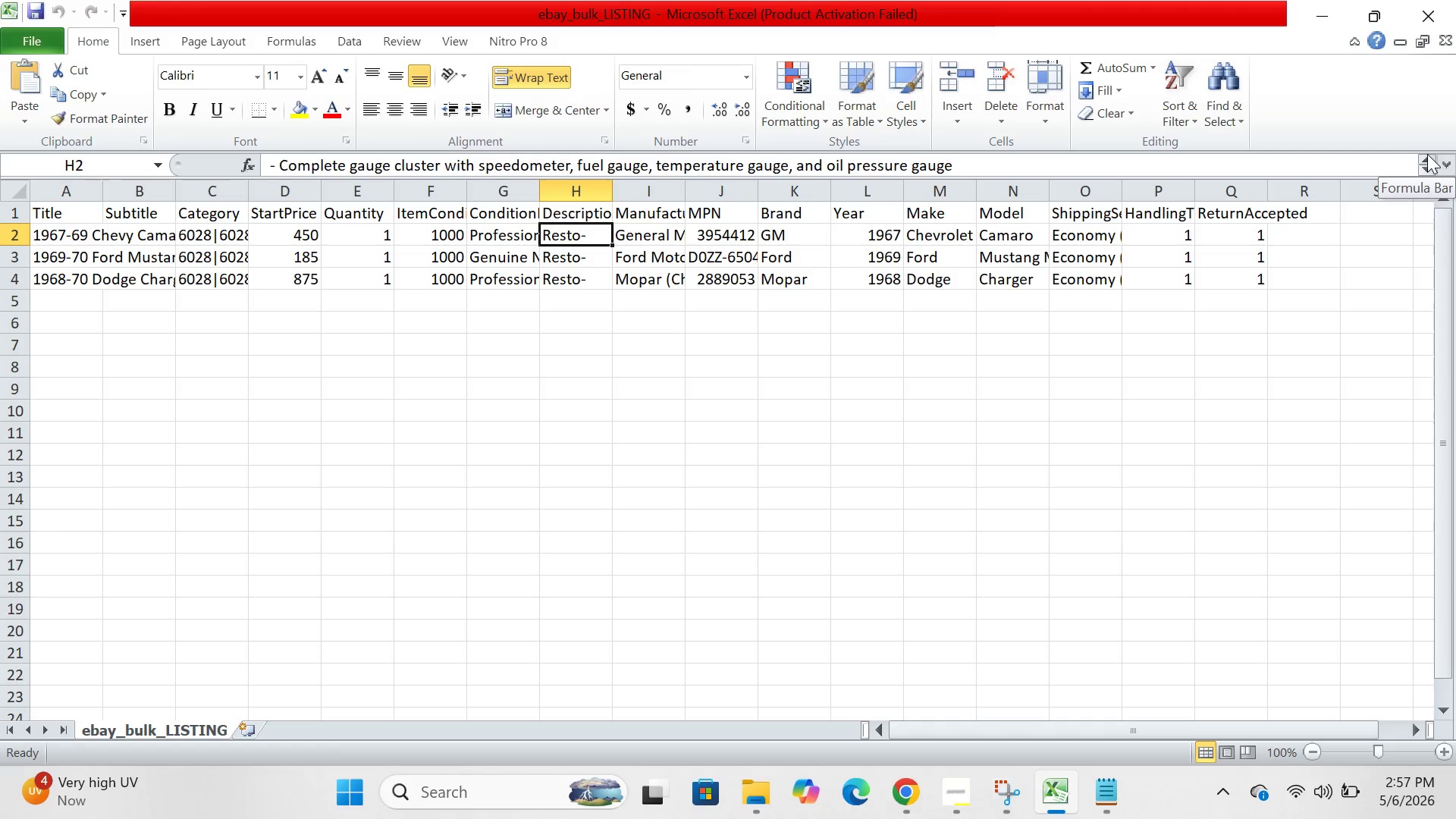 
triple_click([1427, 154])
 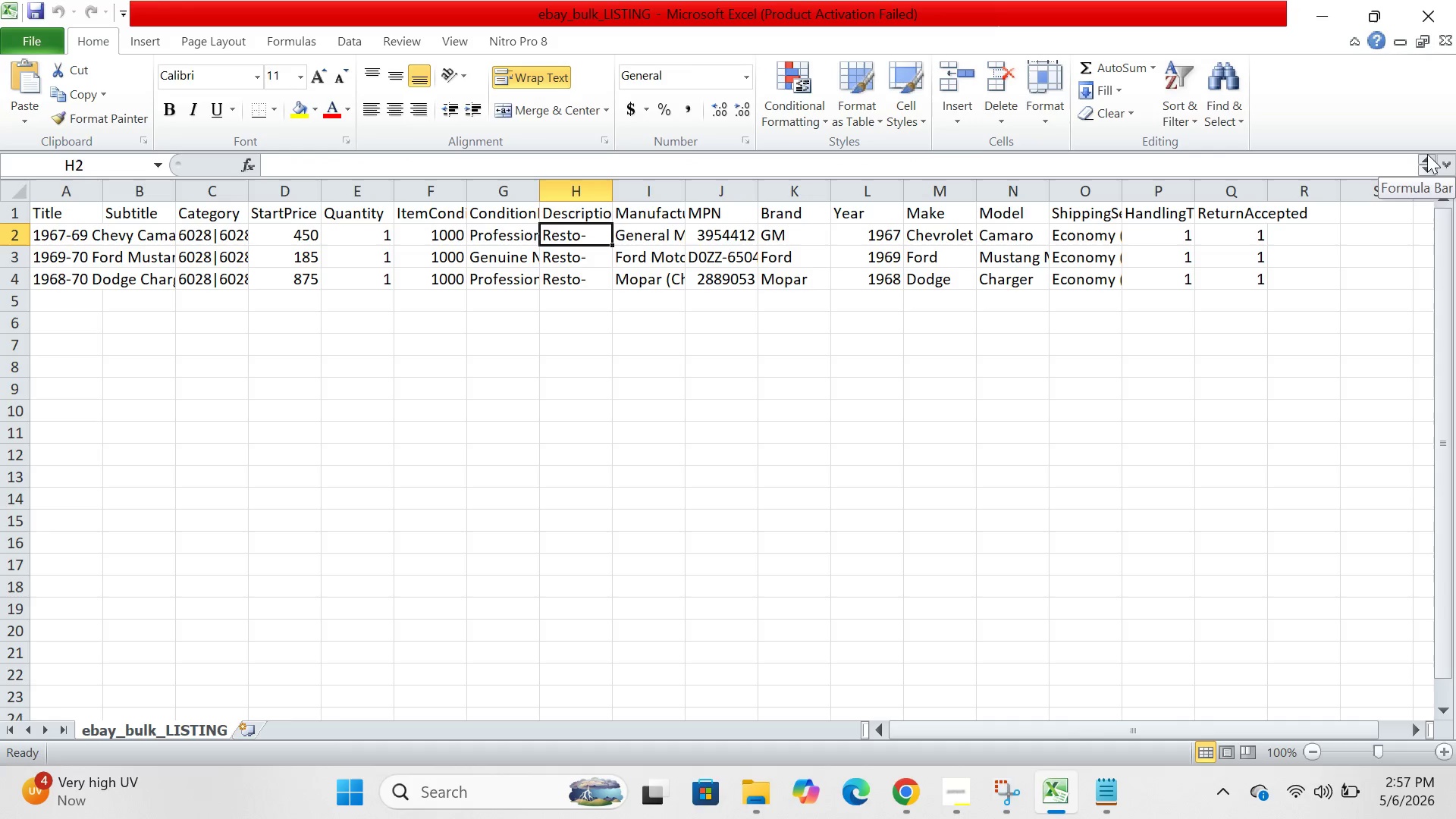 
triple_click([1427, 154])
 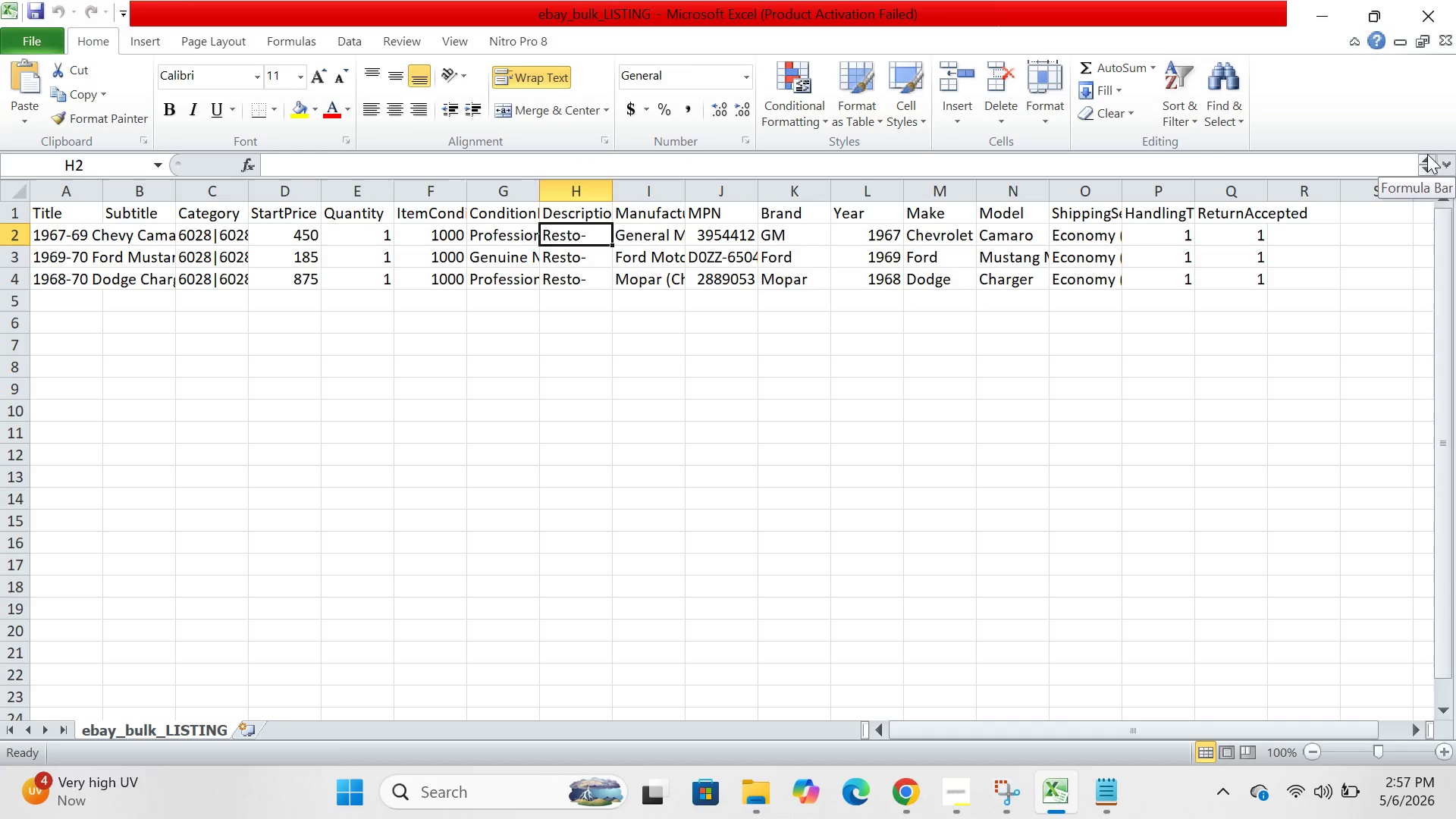 
triple_click([1427, 154])
 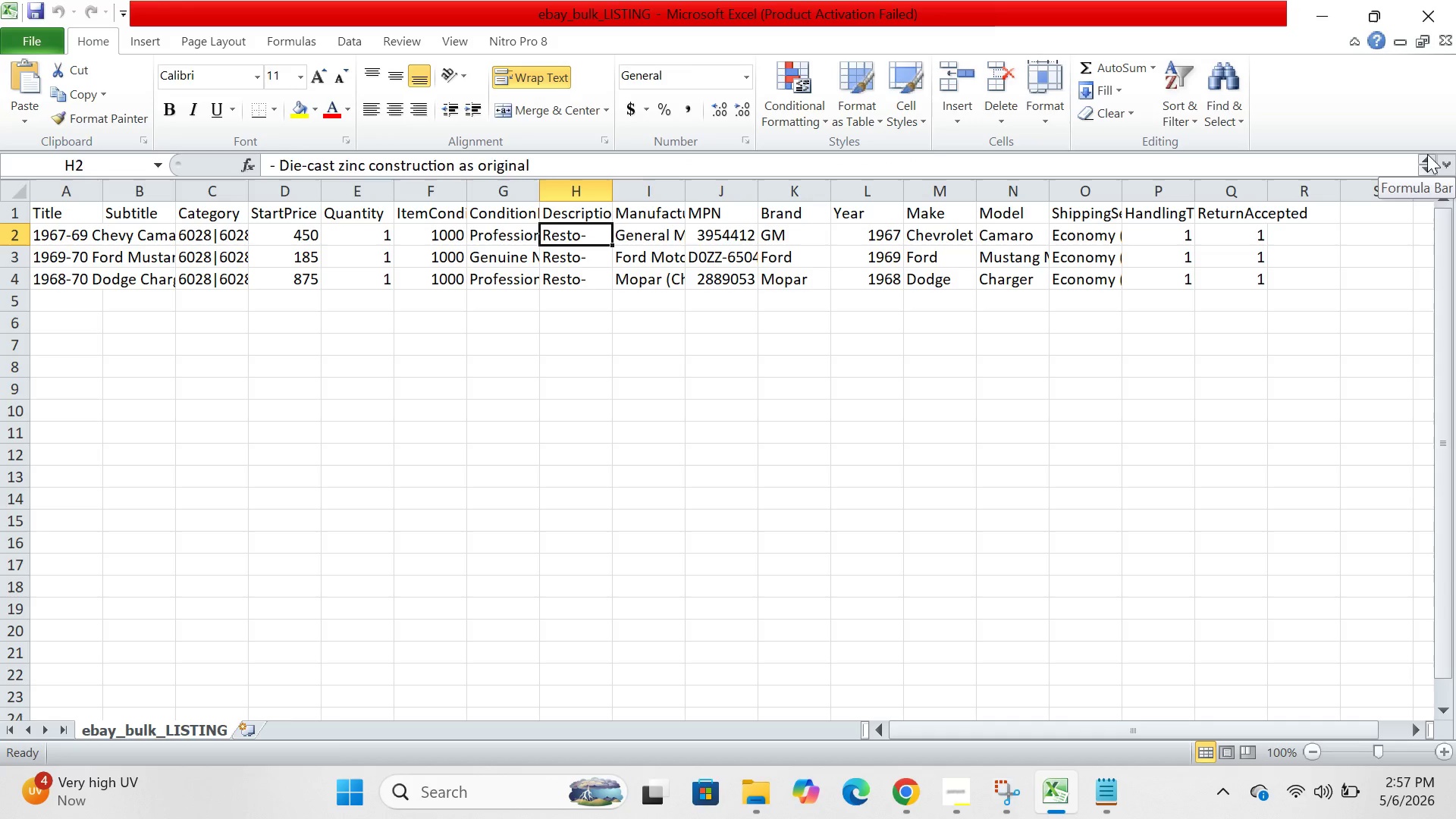 
triple_click([1427, 154])
 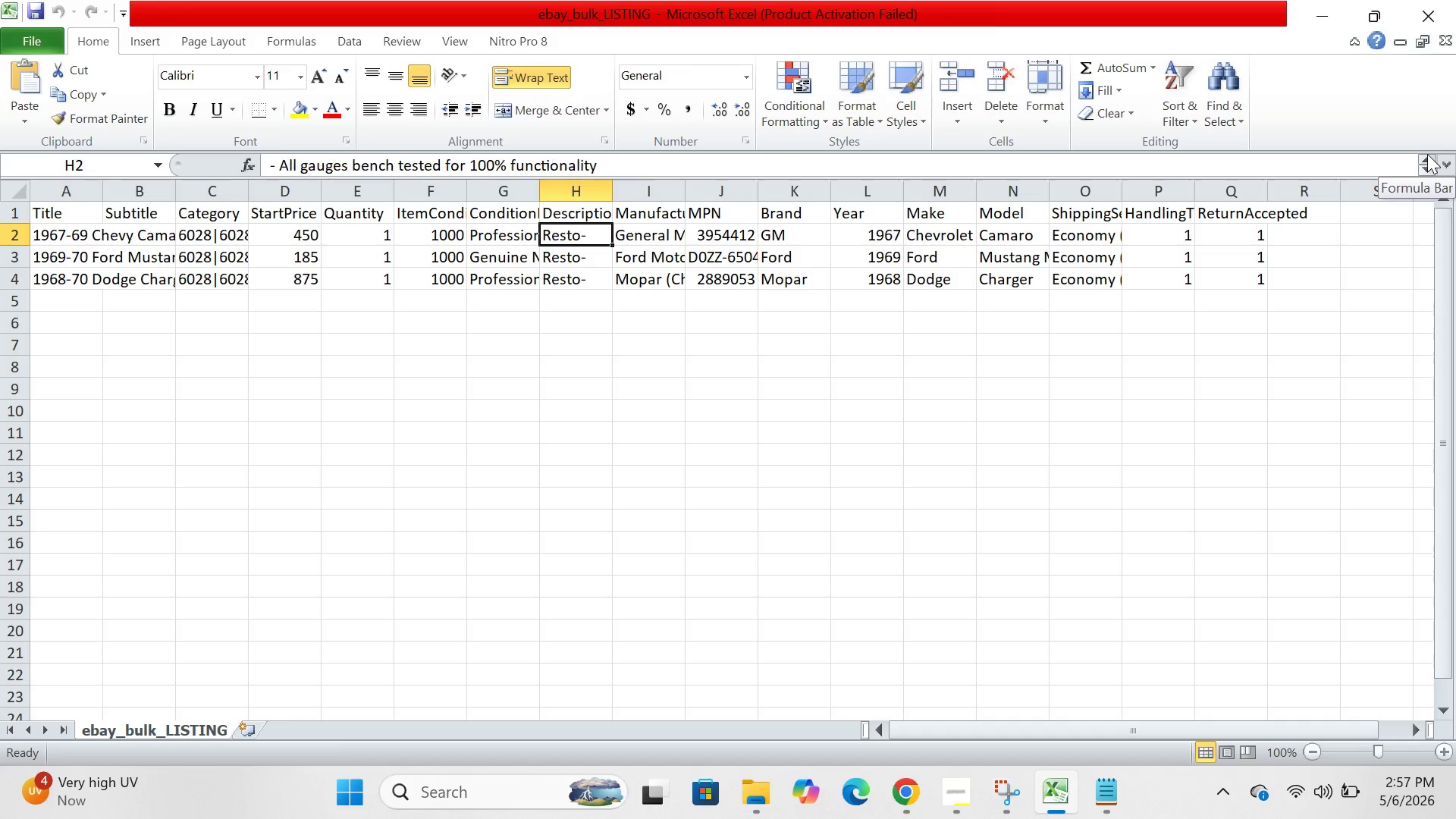 
triple_click([1427, 154])
 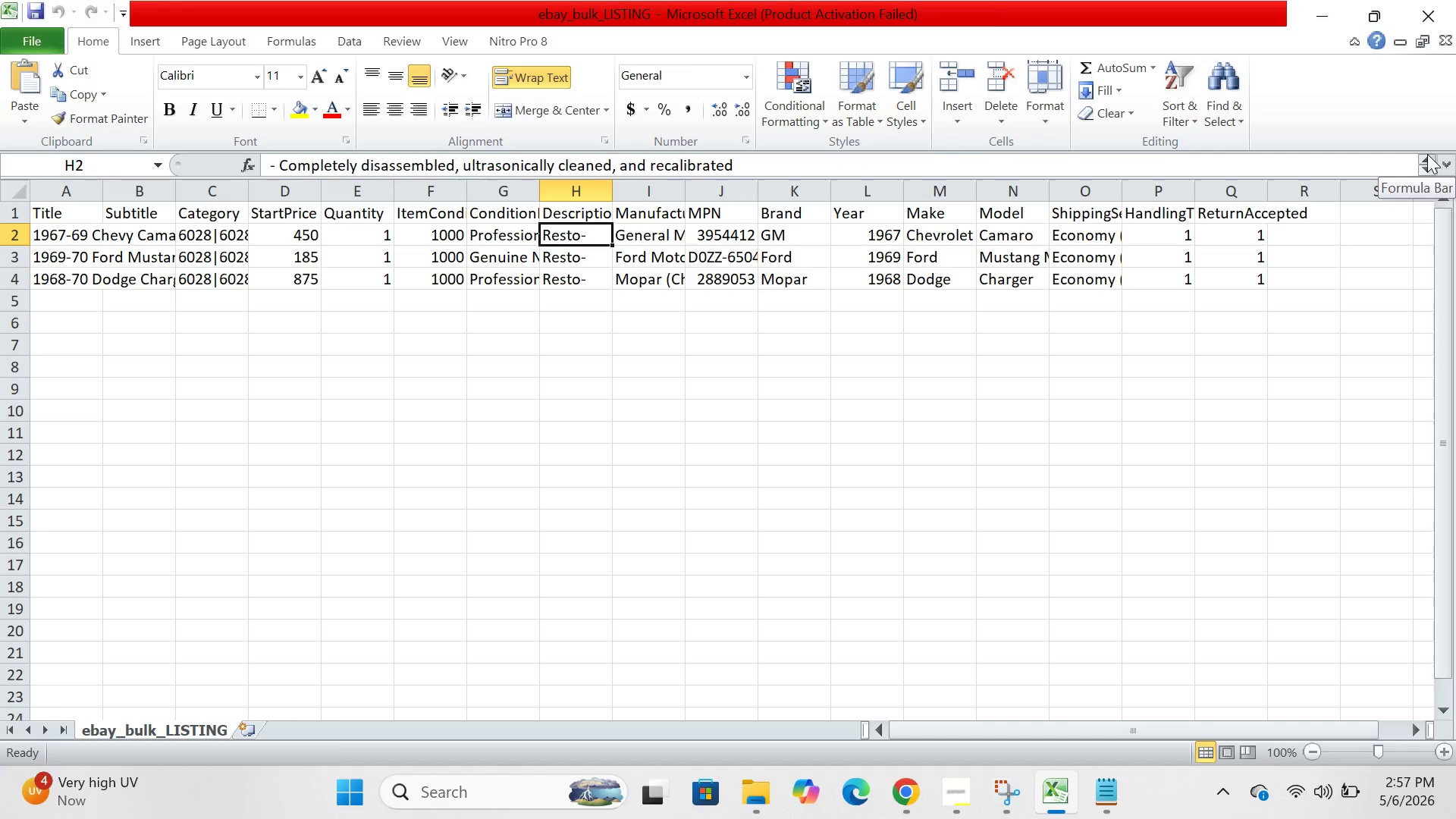 
triple_click([1427, 154])
 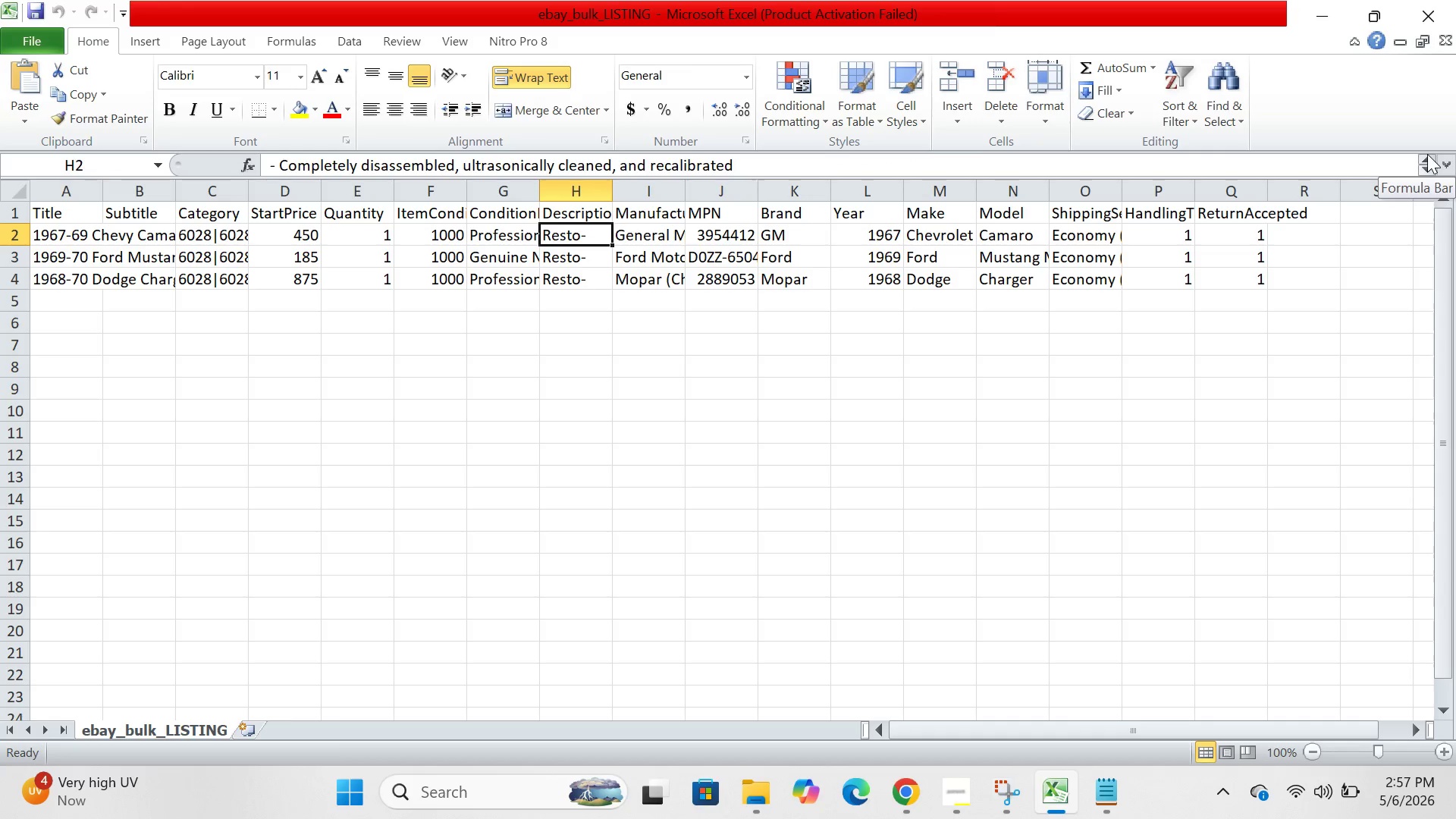 
triple_click([1427, 154])
 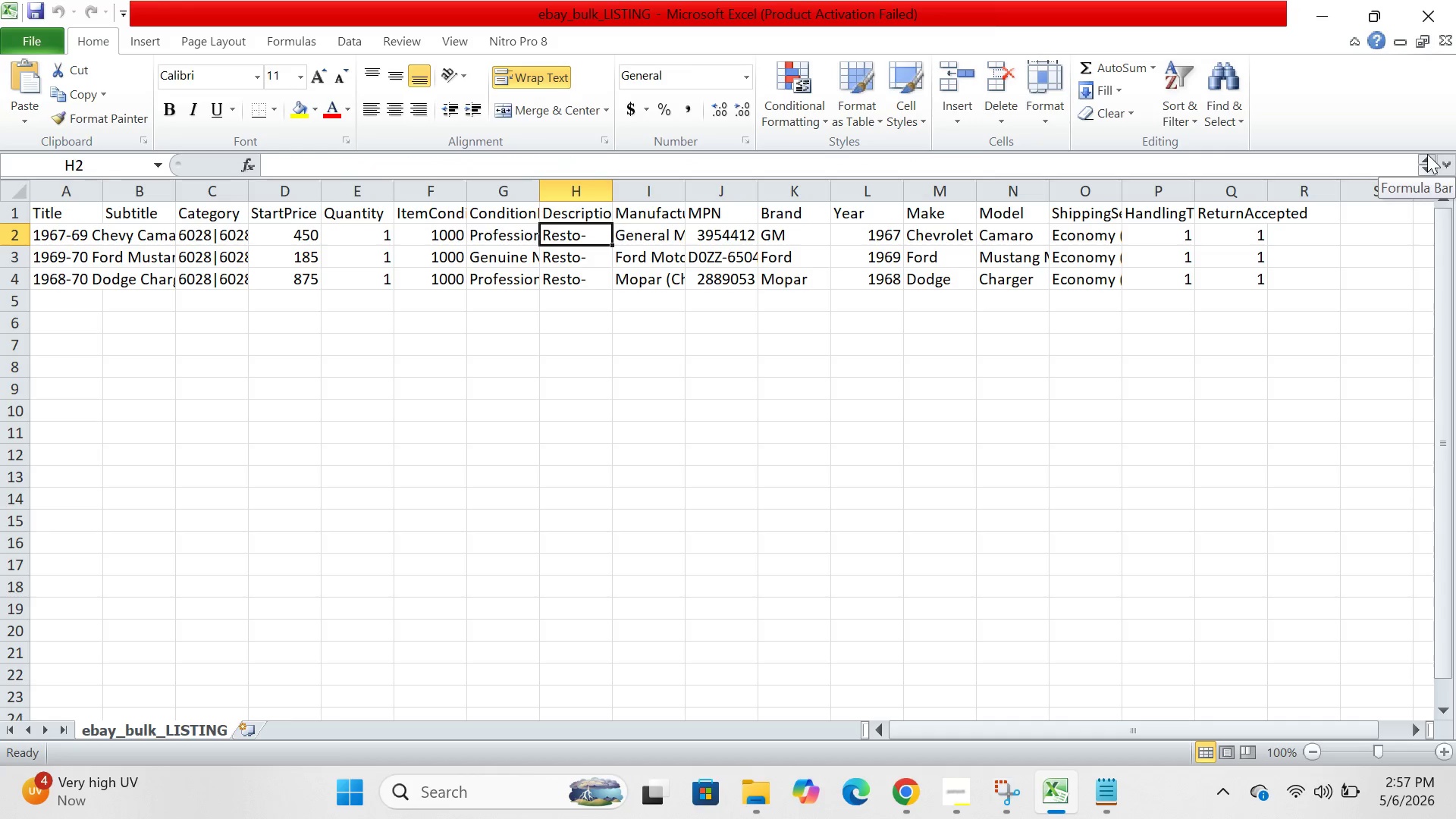 
triple_click([1427, 154])
 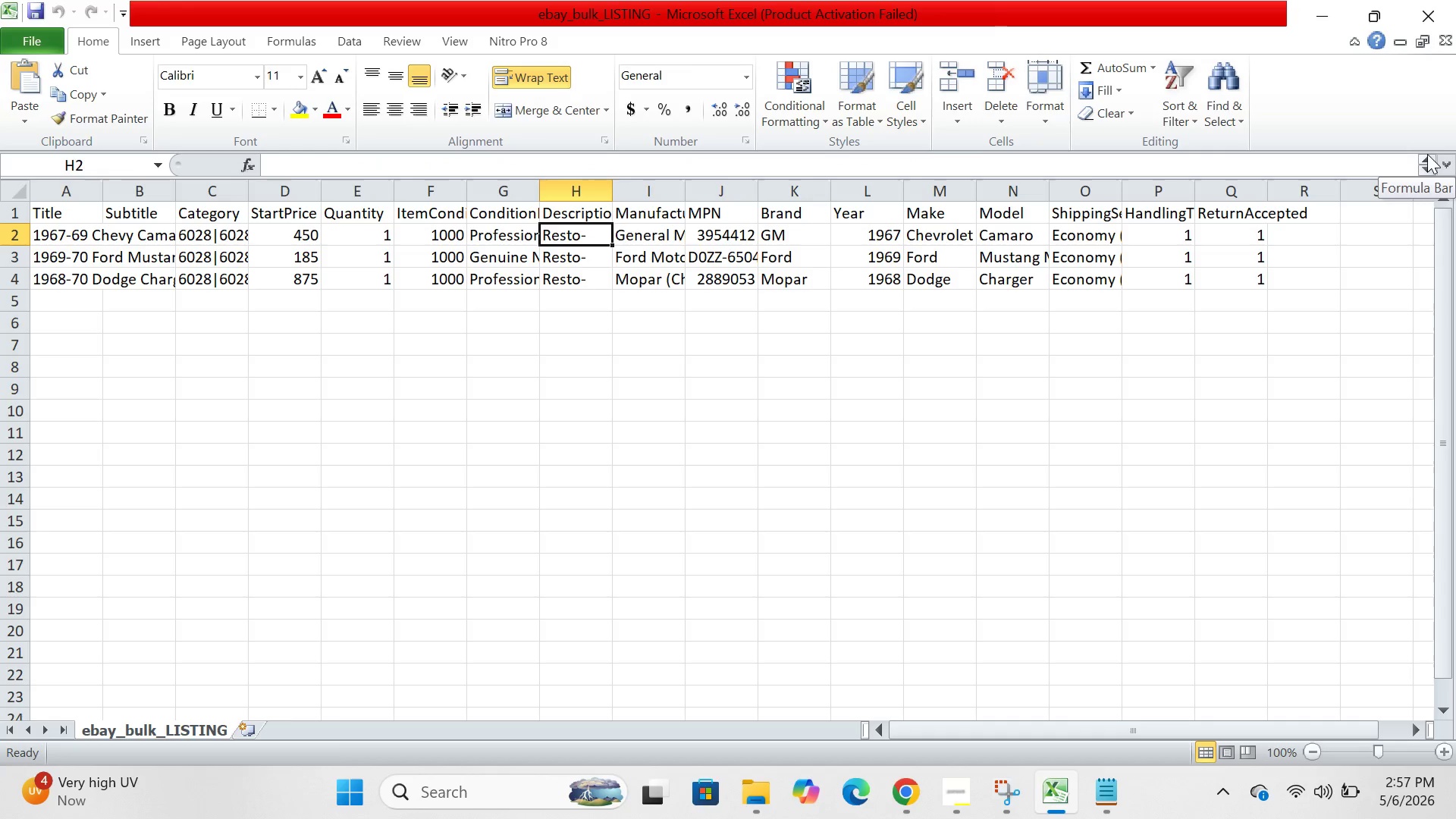 
left_click([1427, 154])
 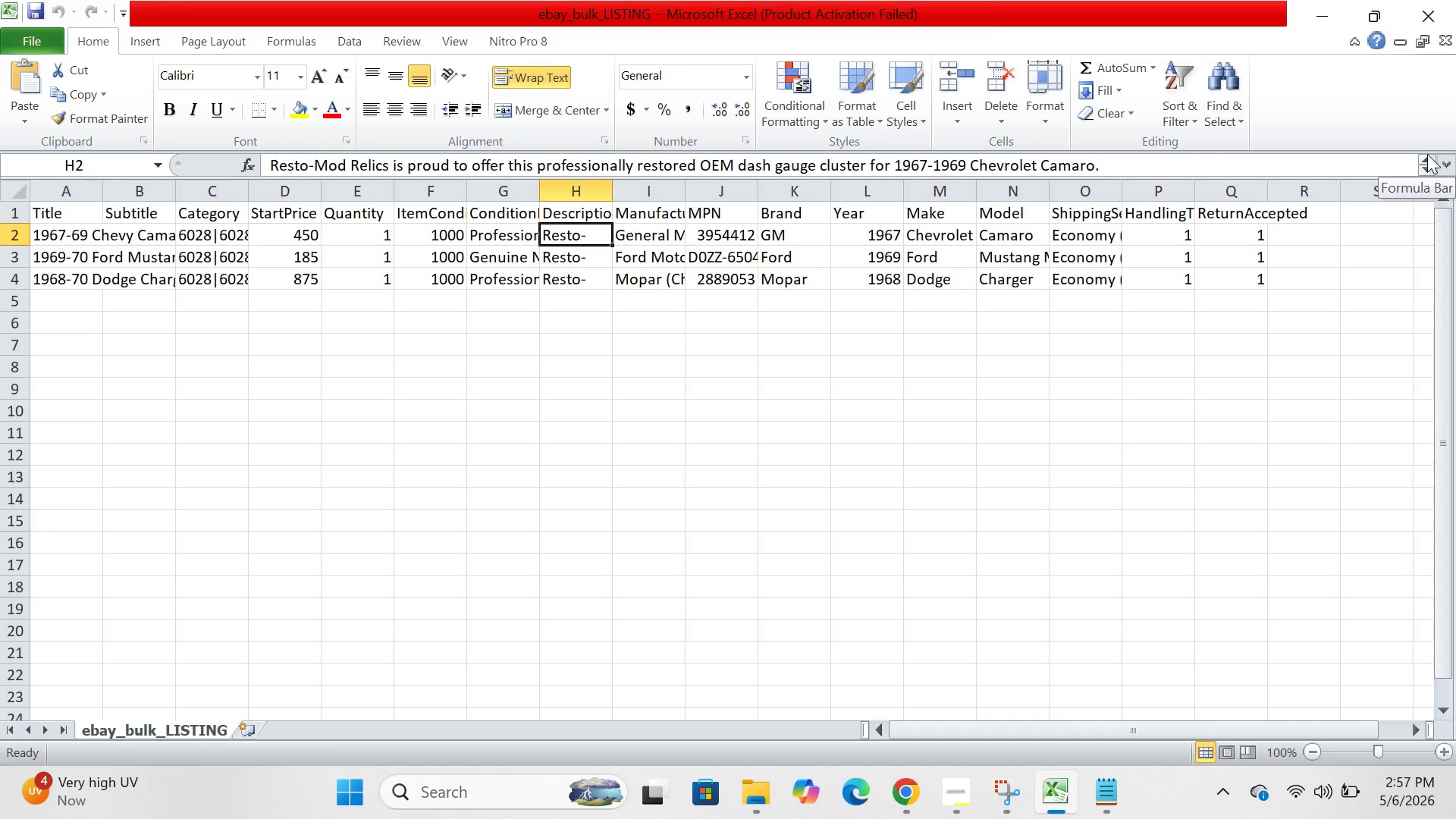 
double_click([1427, 154])
 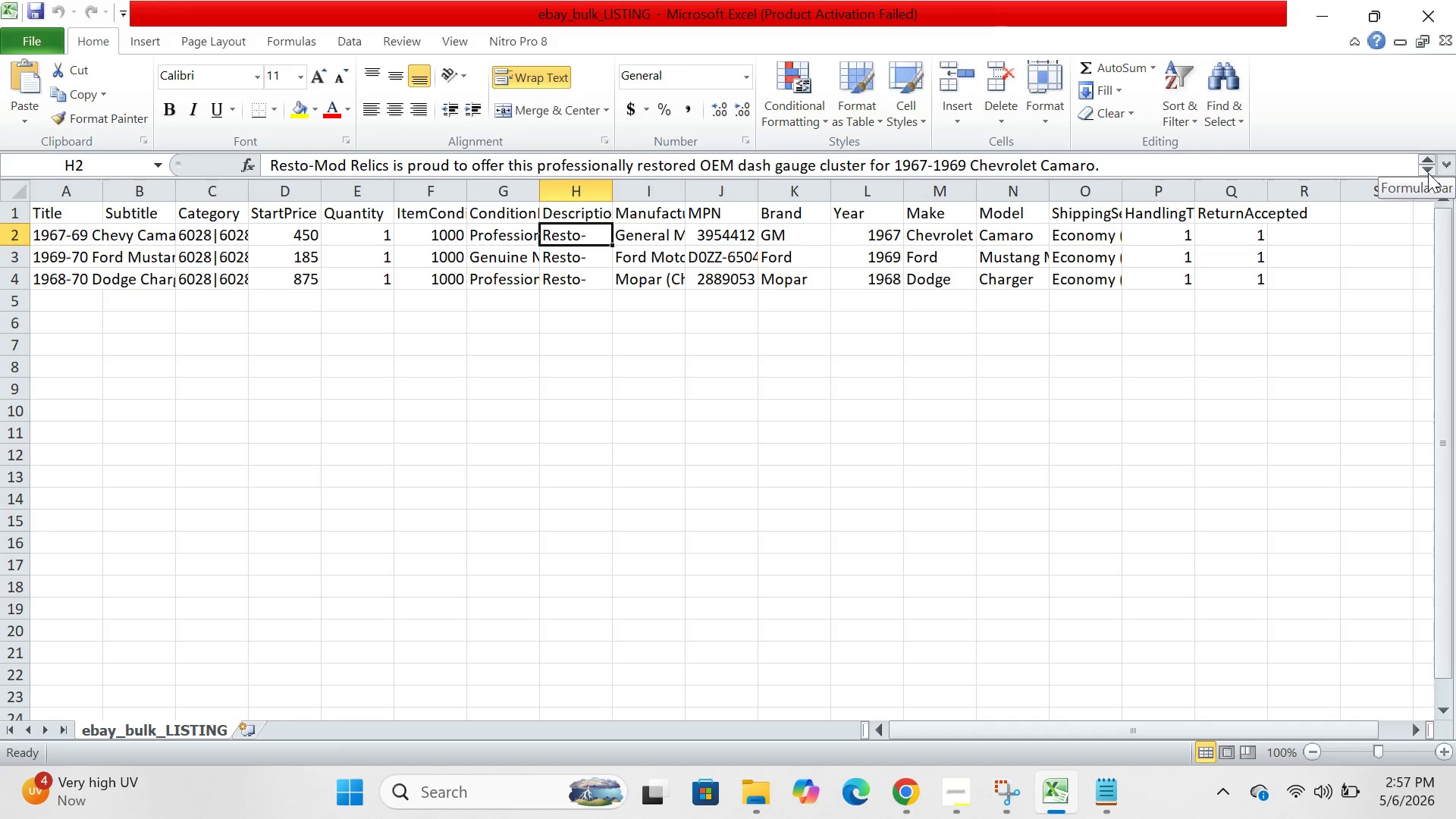 
left_click([1428, 173])
 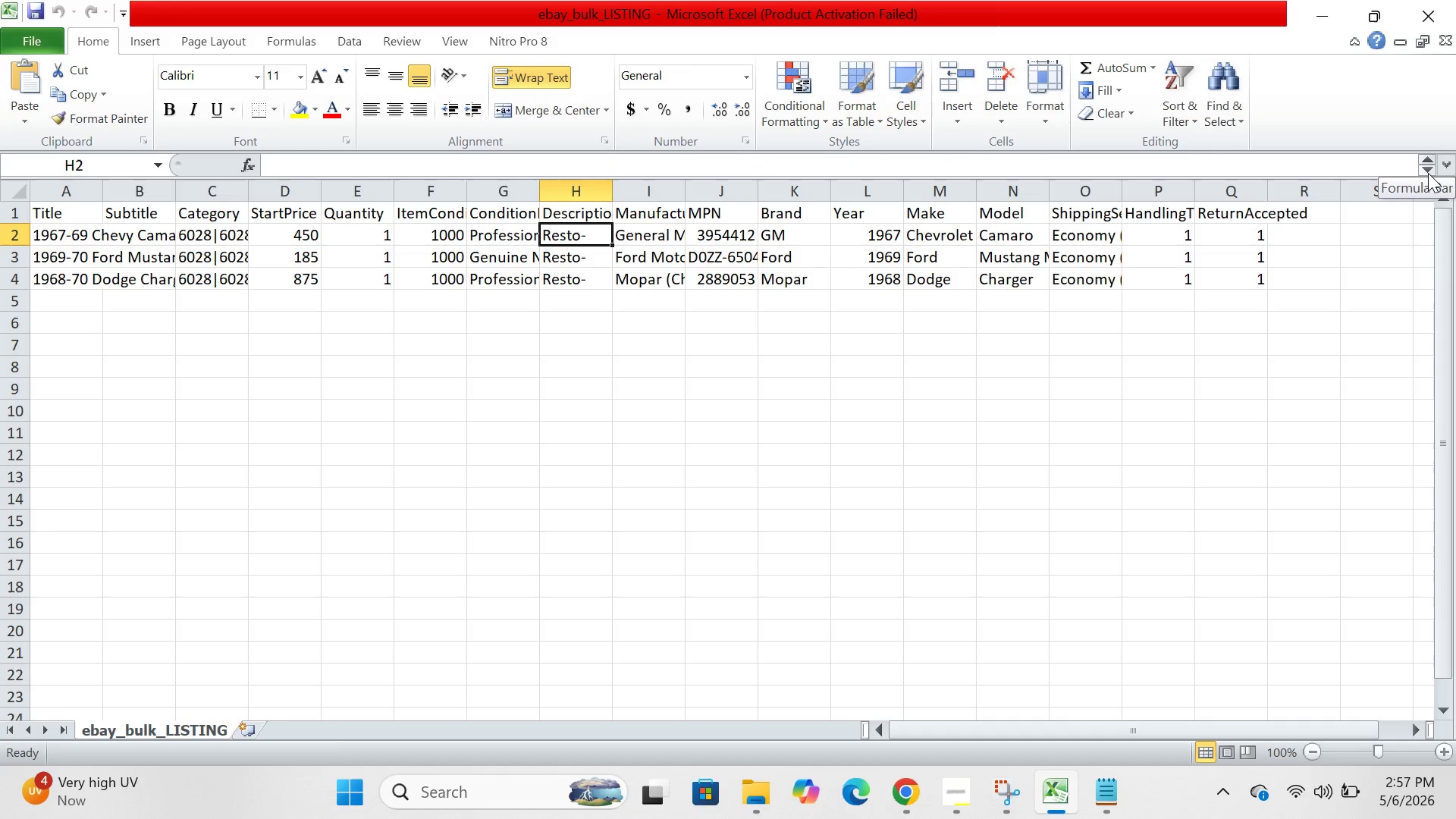 
left_click([1428, 173])
 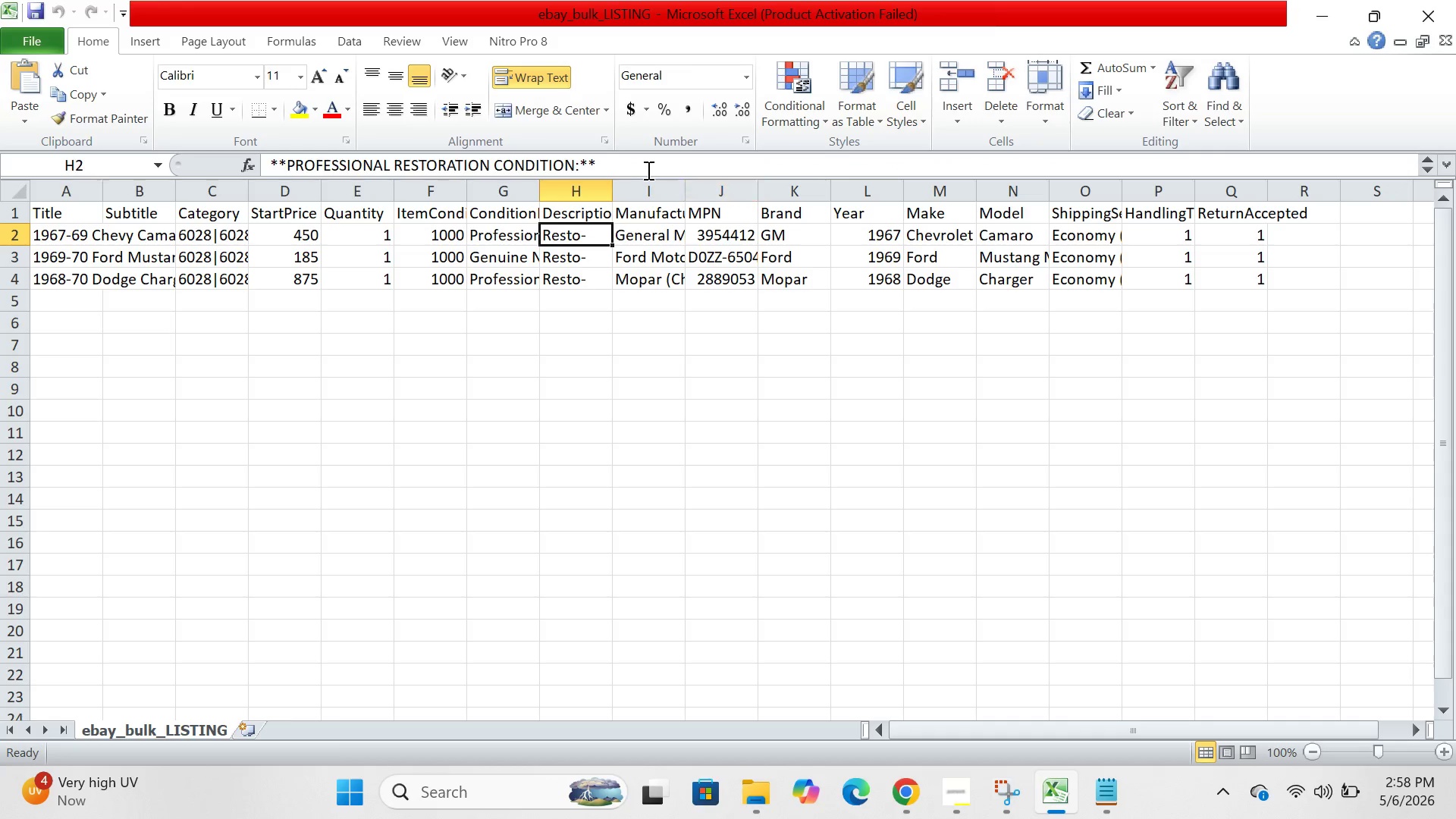 
left_click([632, 174])
 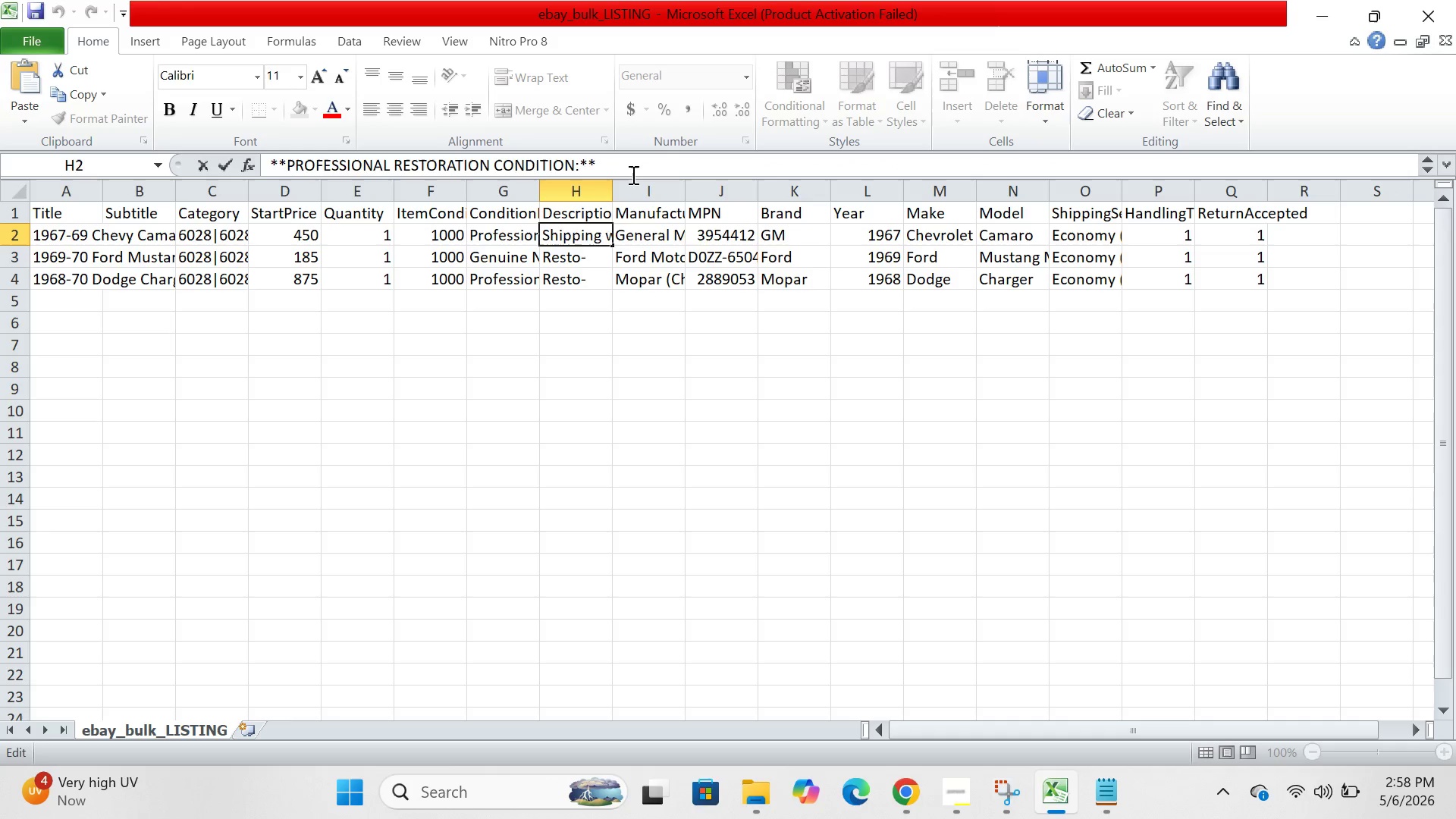 
key(Backspace)
 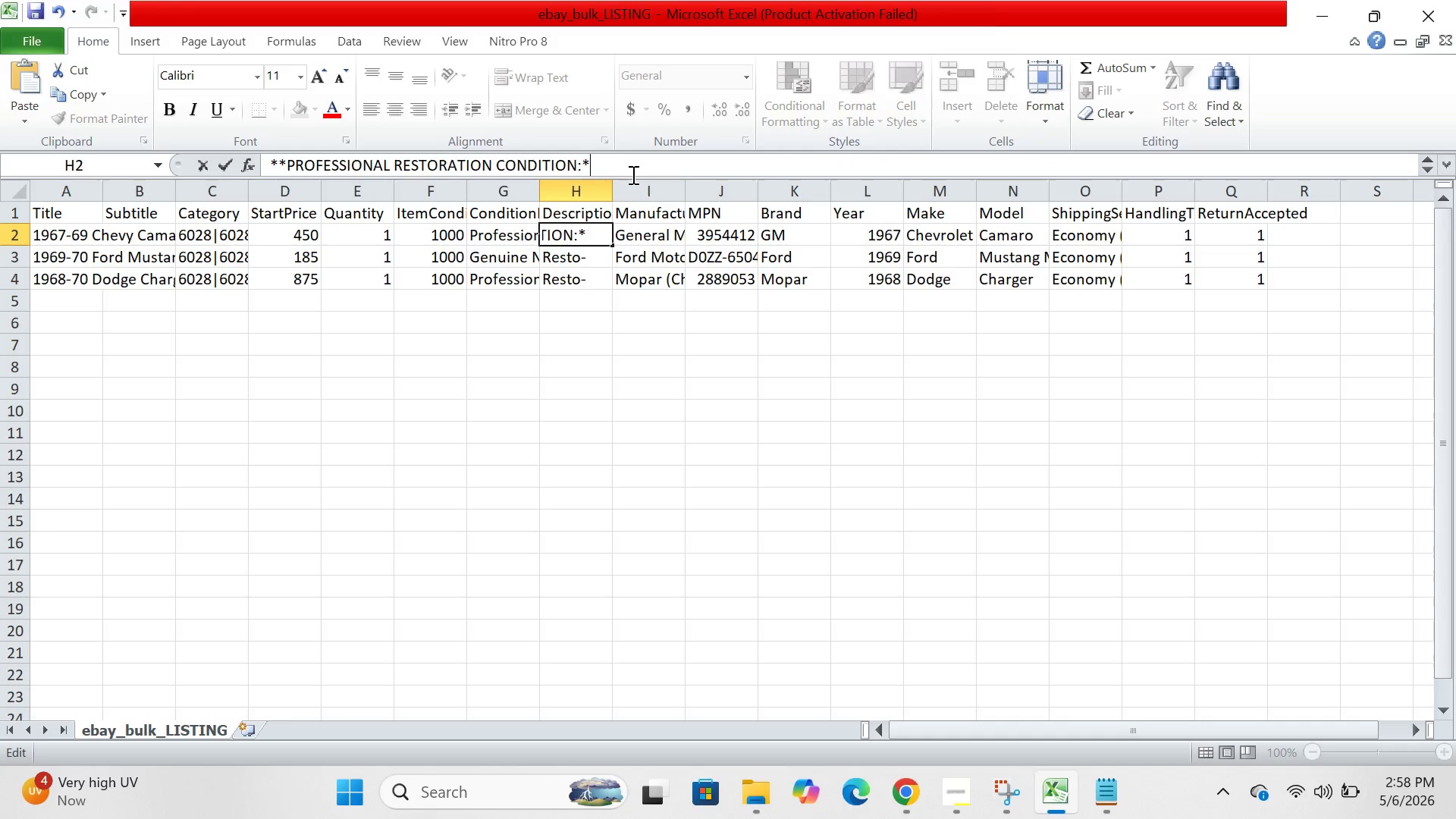 
key(Backspace)
 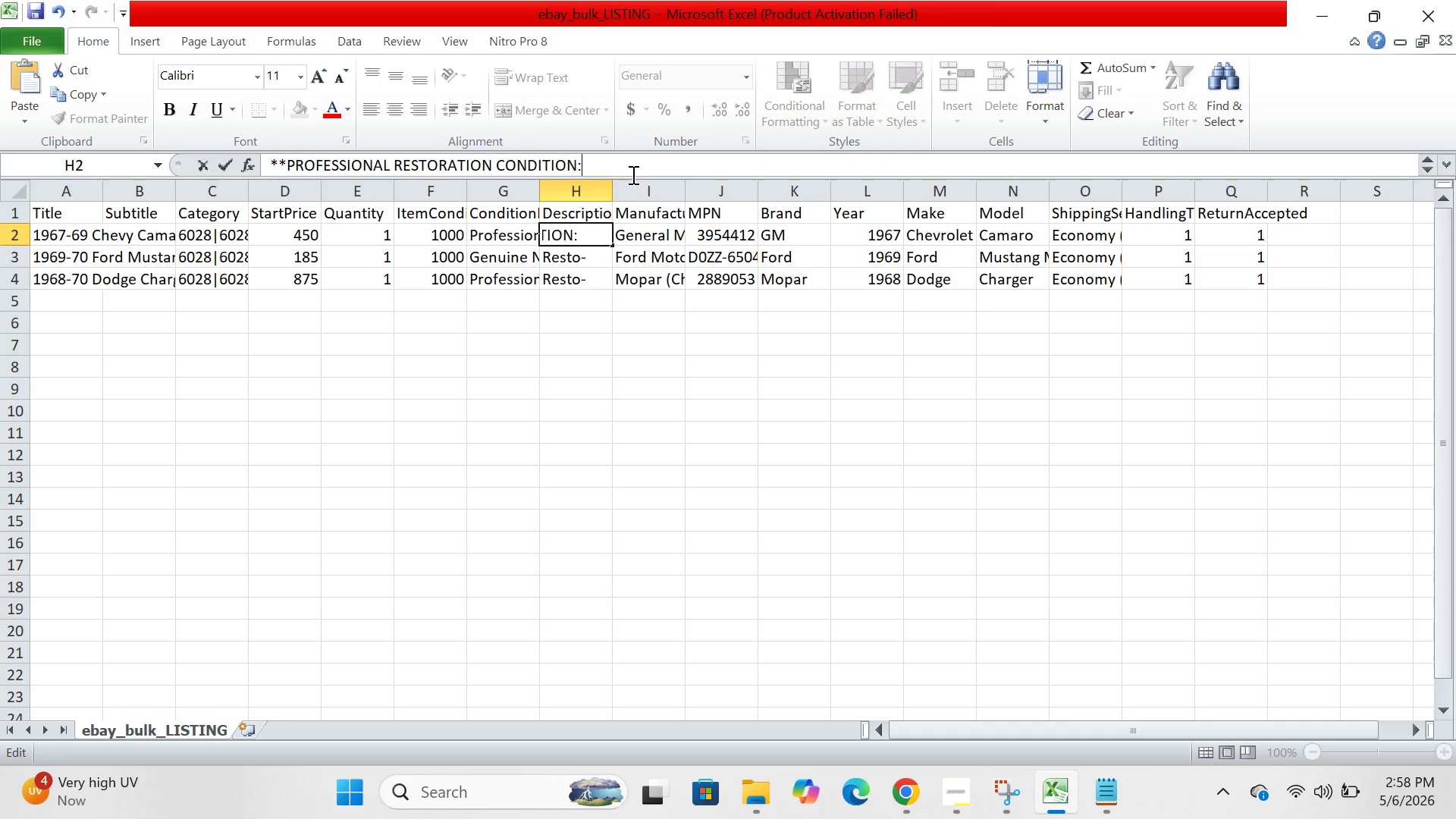 
key(Backspace)
 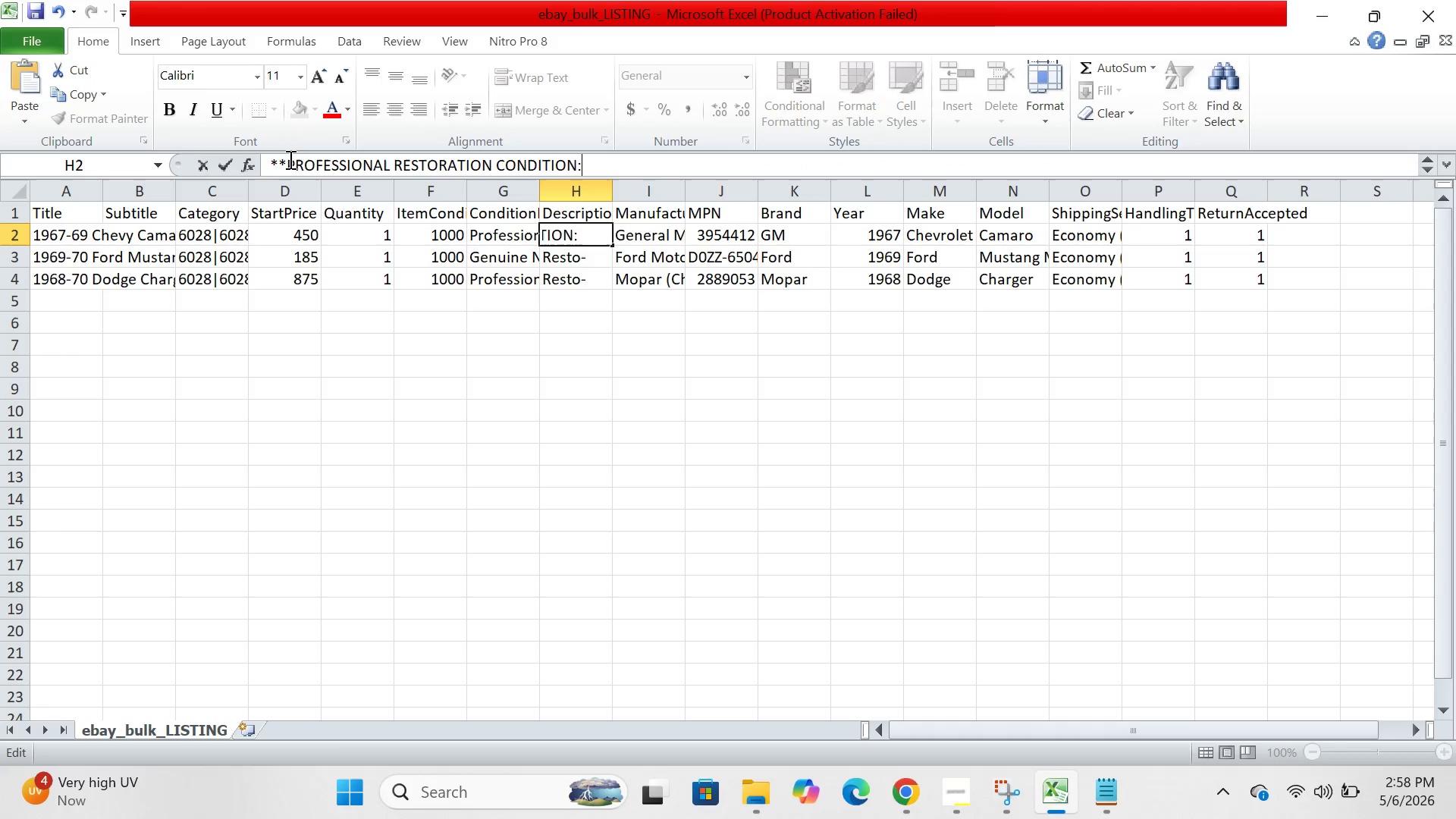 
left_click([287, 162])
 